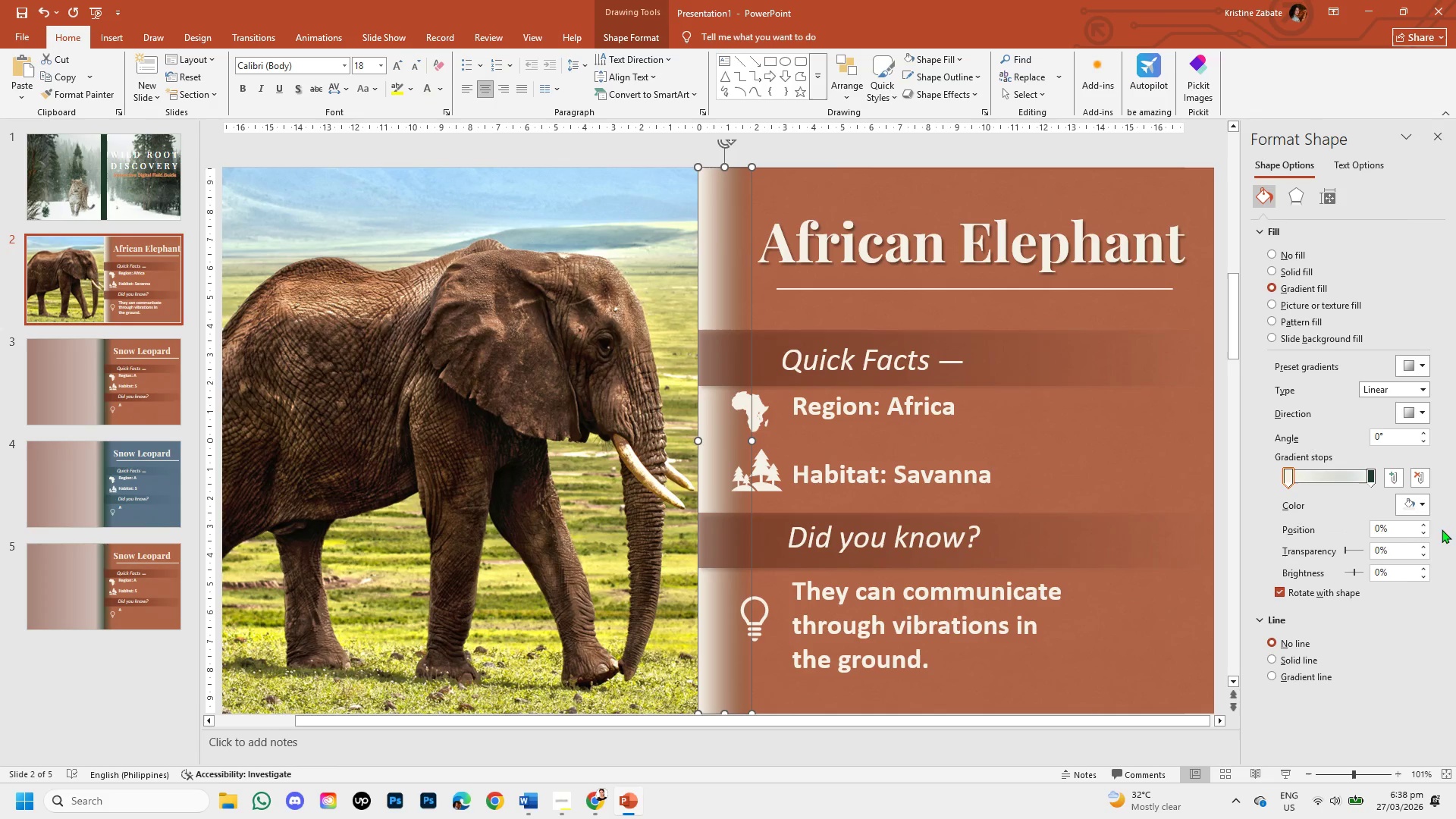 
left_click([1423, 505])
 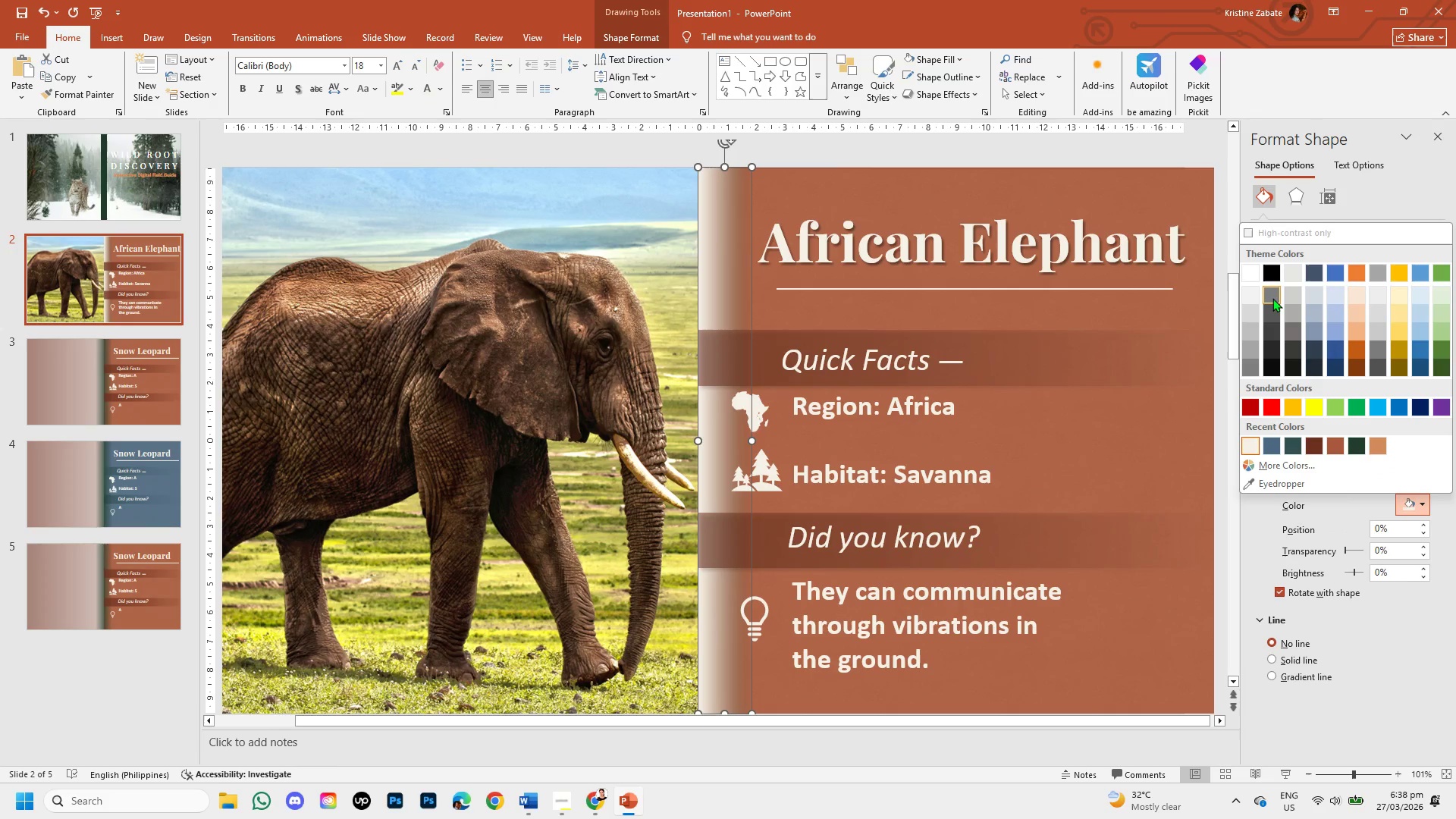 
left_click([1273, 294])
 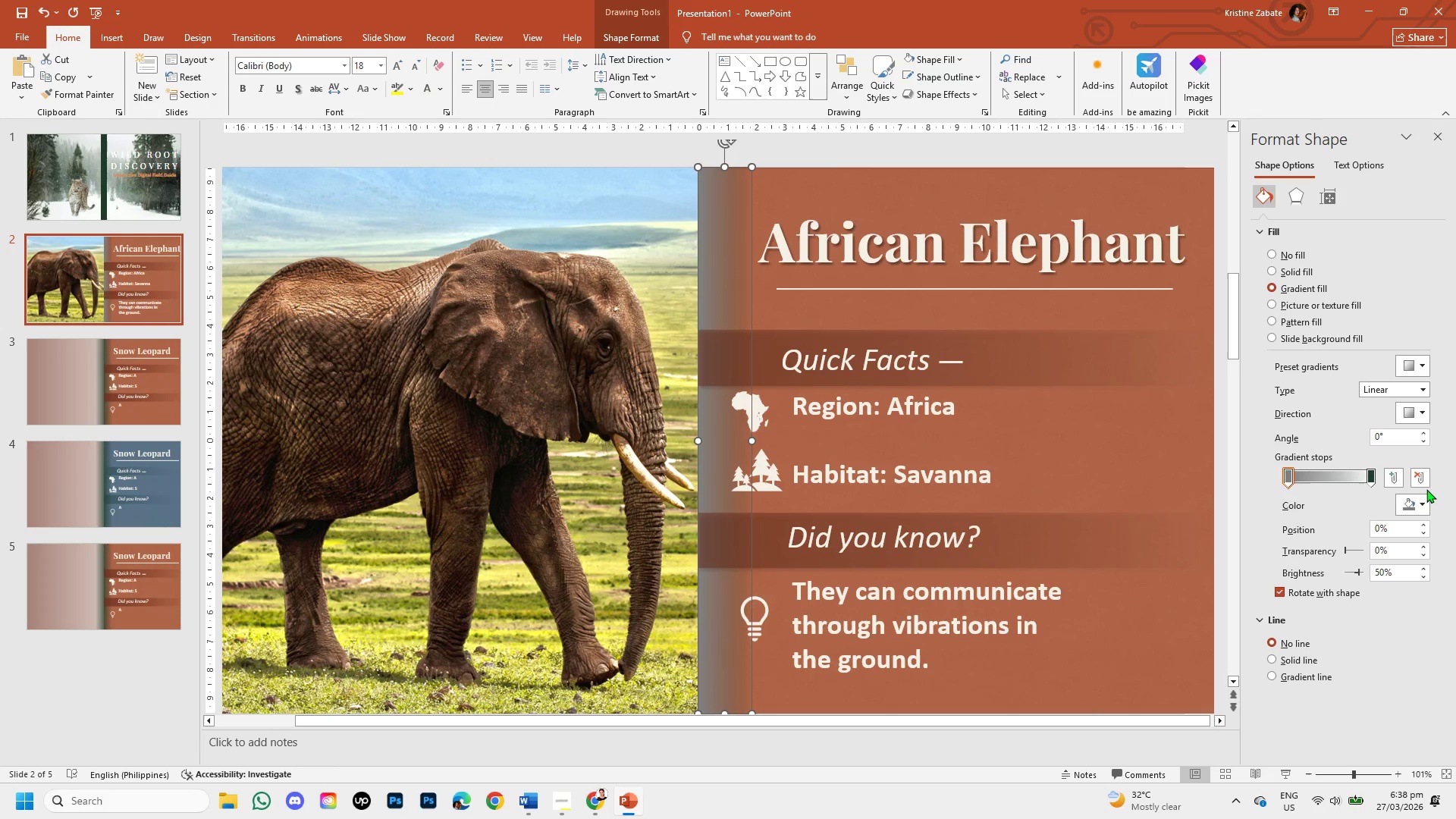 
left_click([1420, 500])
 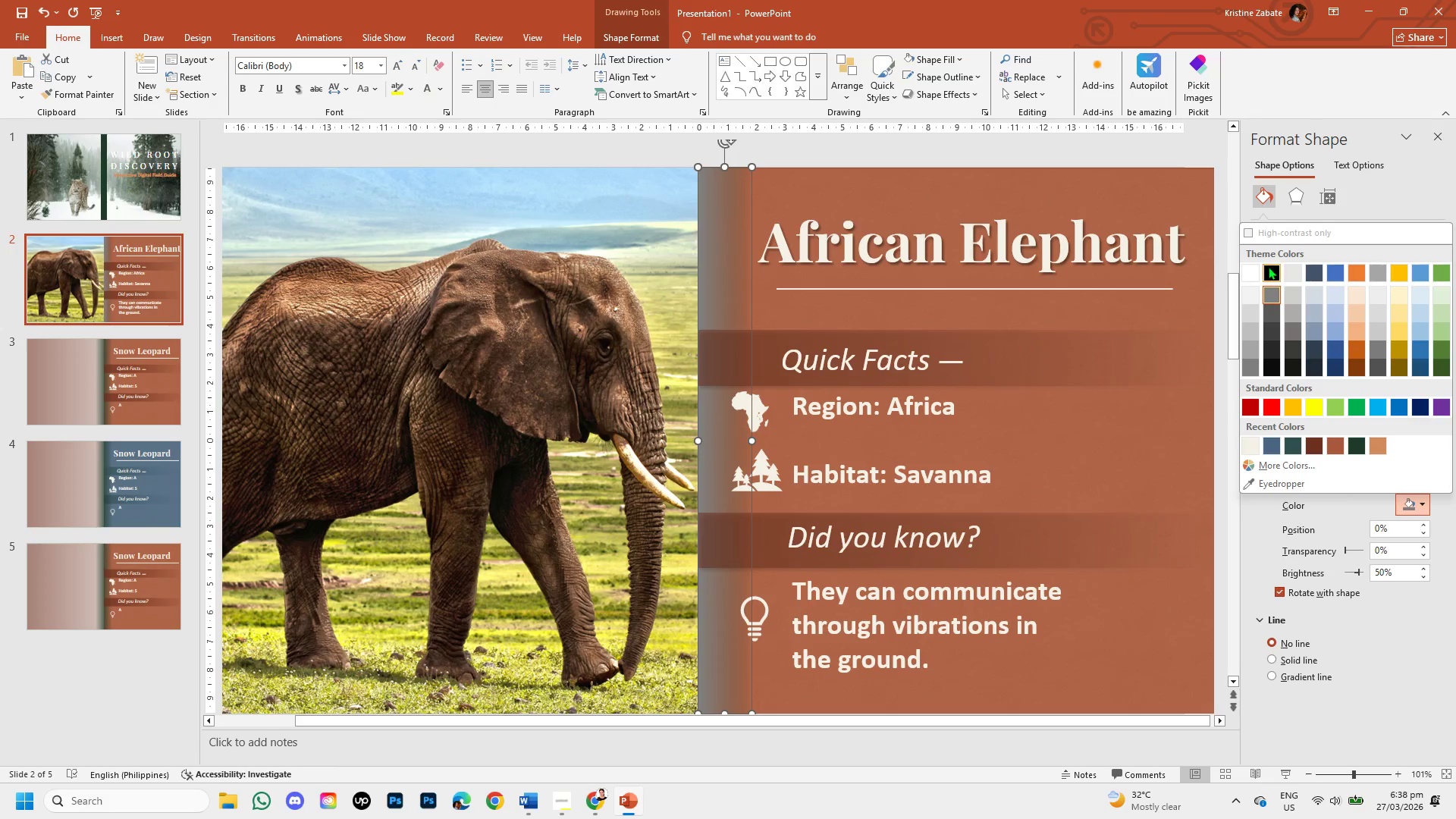 
left_click([1269, 268])
 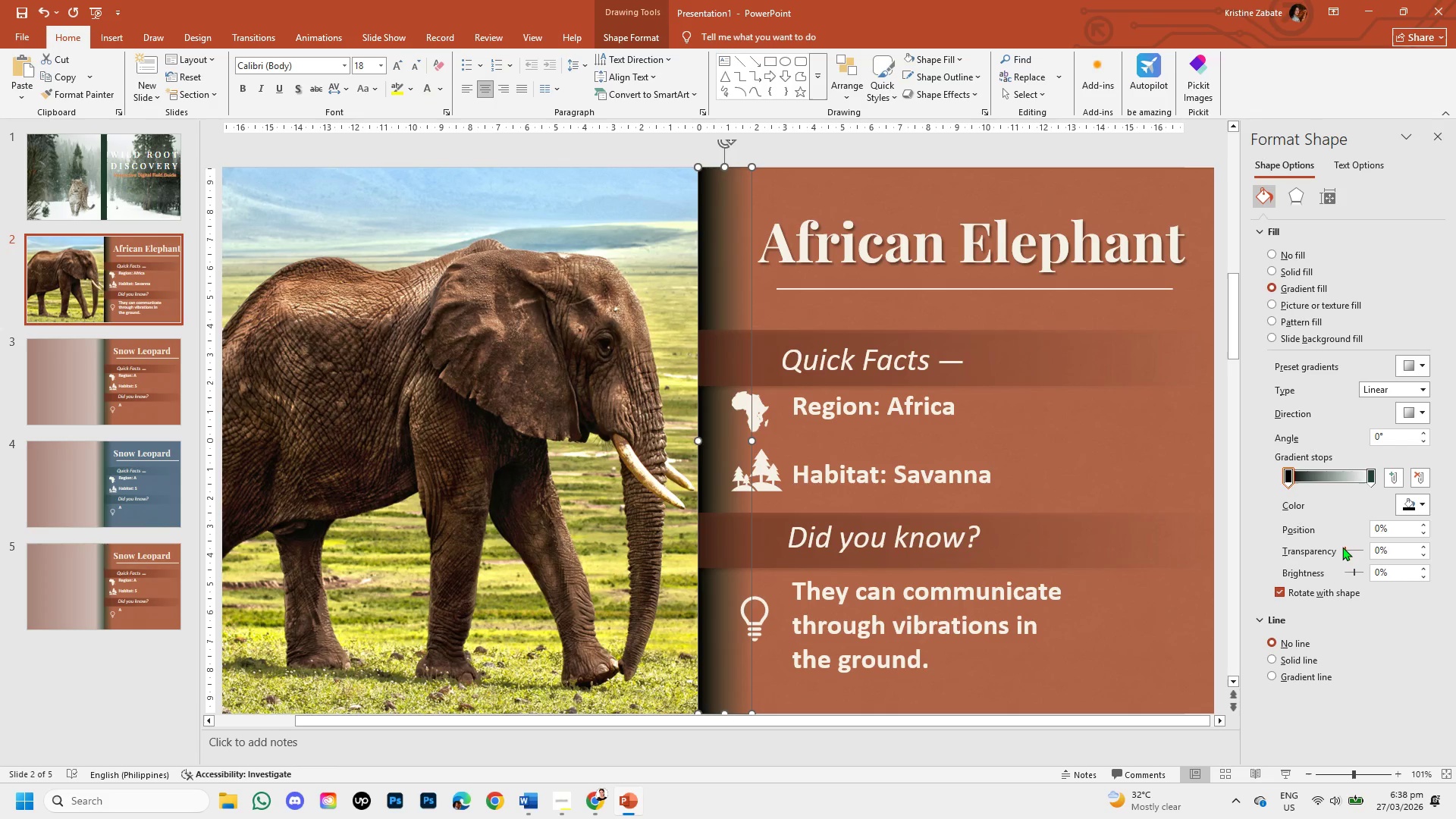 
left_click_drag(start_coordinate=[1345, 545], to_coordinate=[1356, 548])
 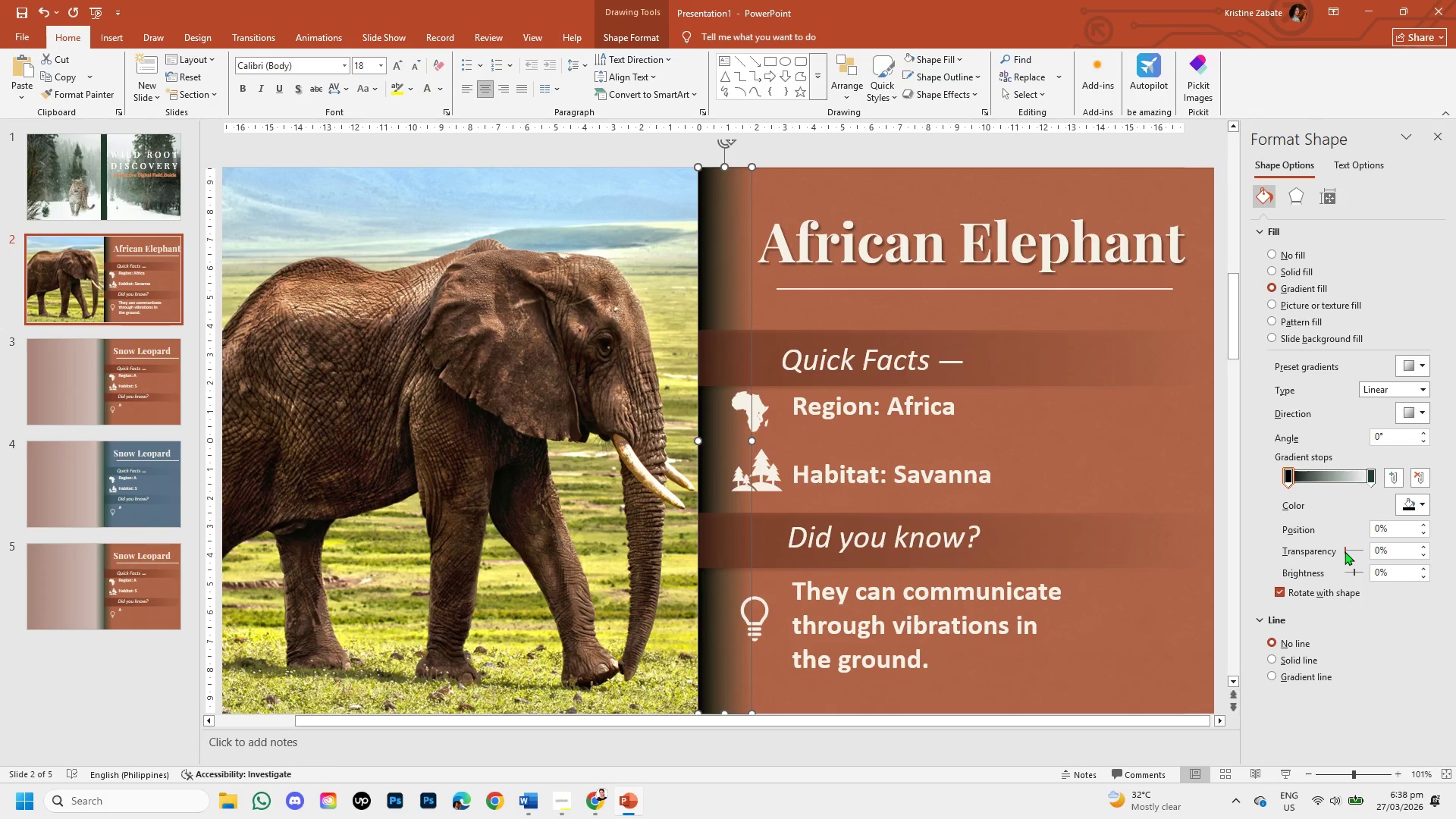 
left_click_drag(start_coordinate=[1345, 551], to_coordinate=[1355, 559])
 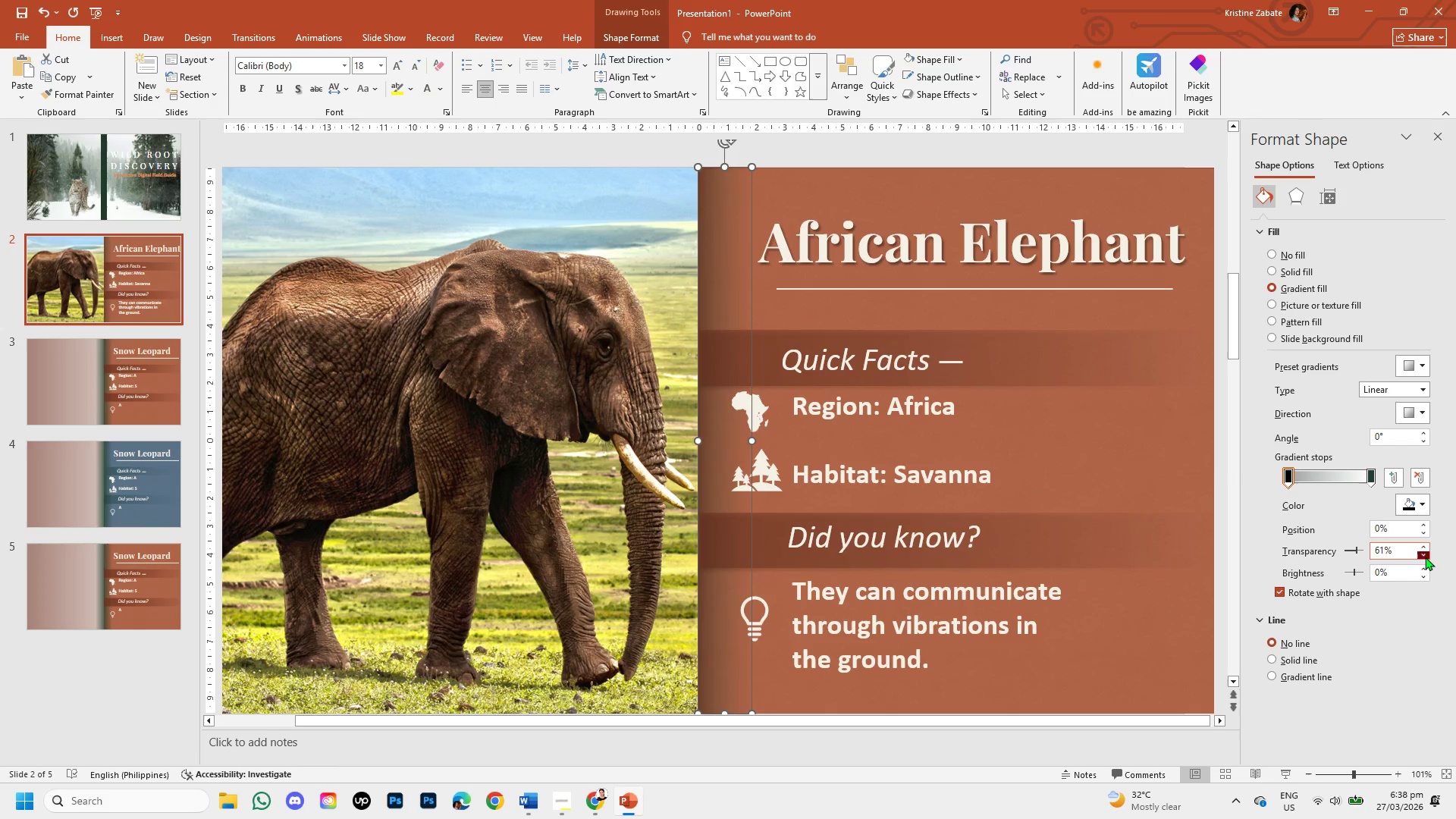 
double_click([1425, 557])
 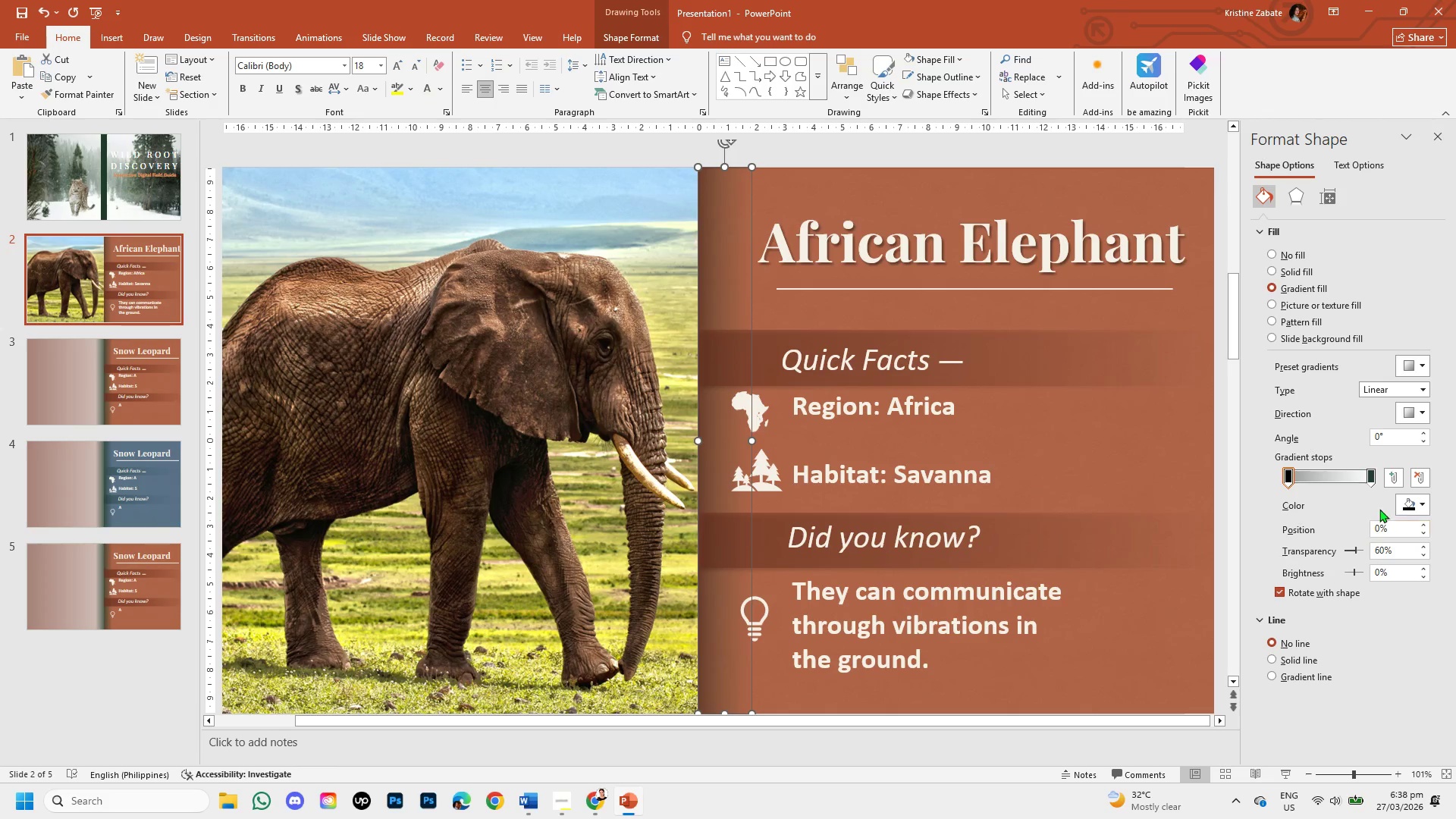 
left_click([1371, 476])
 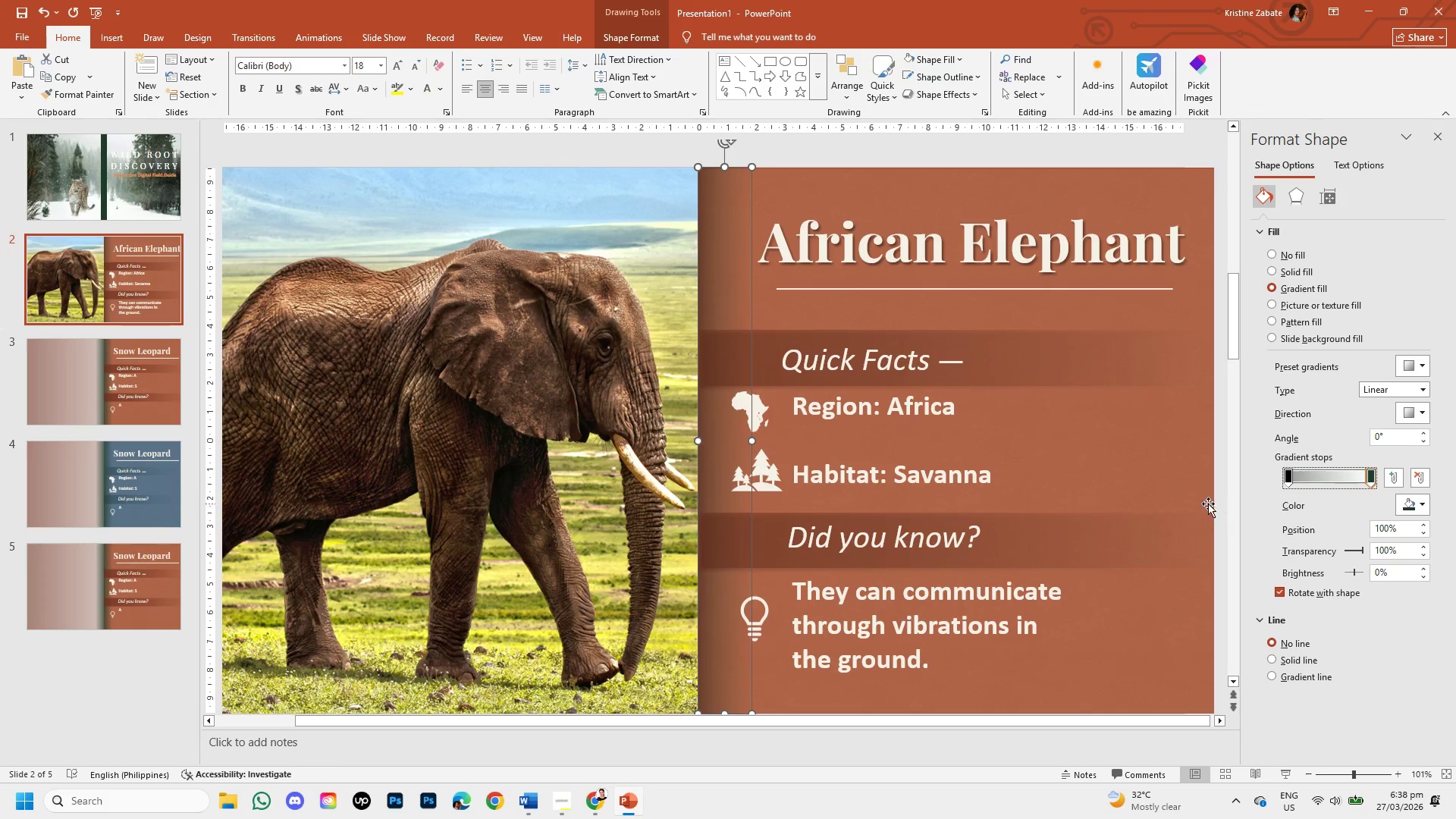 
left_click([730, 254])
 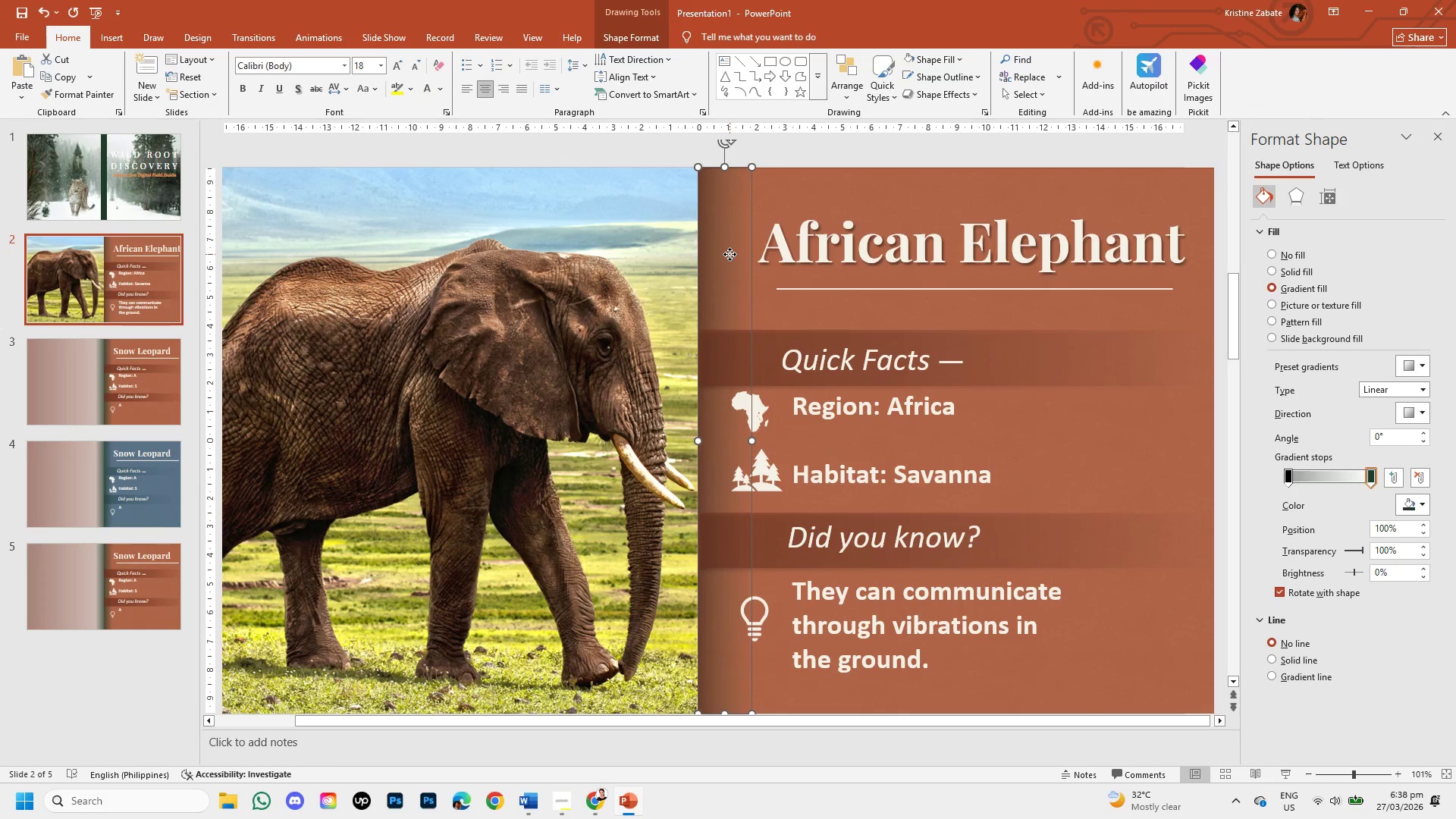 
right_click([730, 254])
 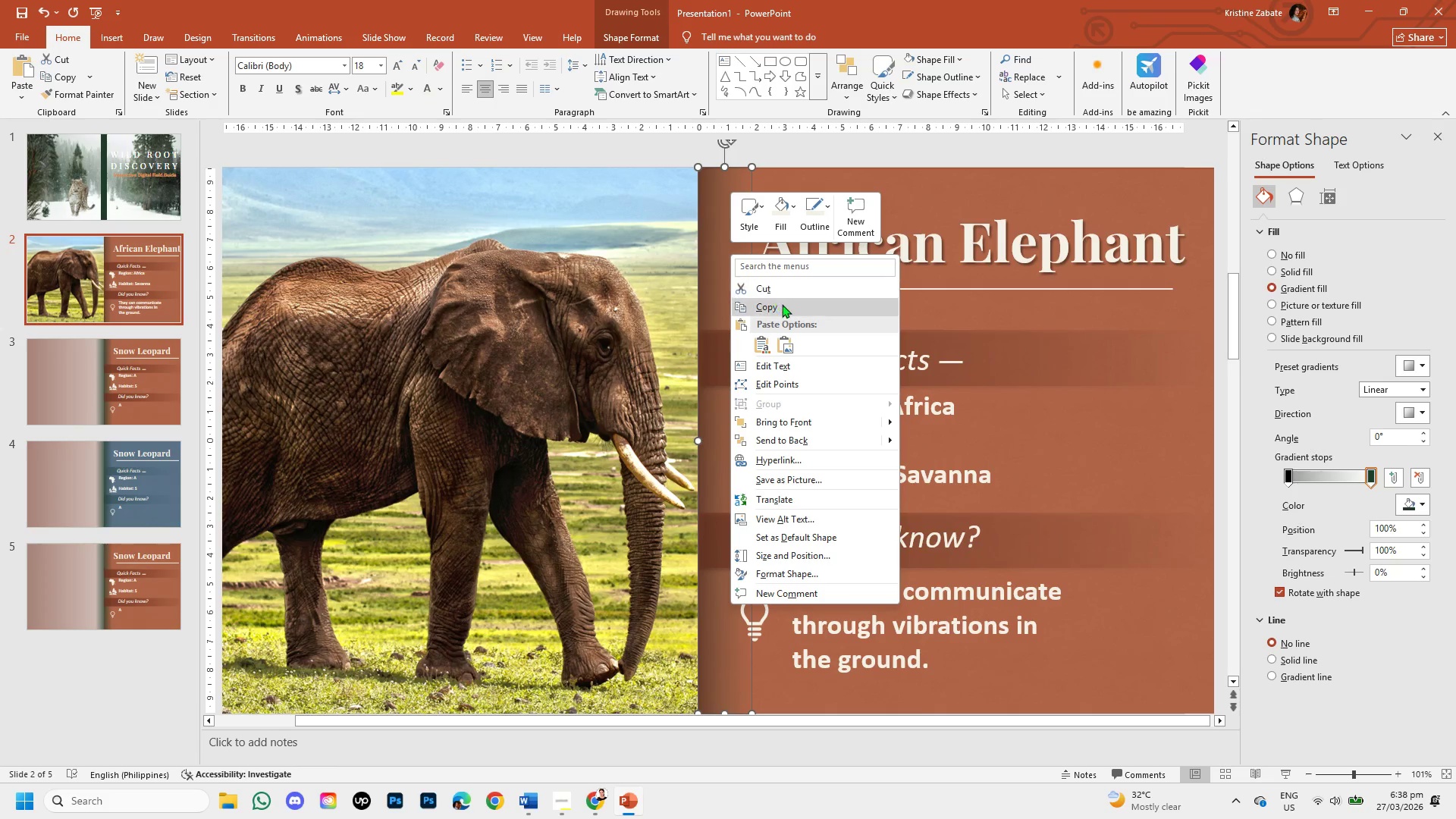 
left_click([782, 304])
 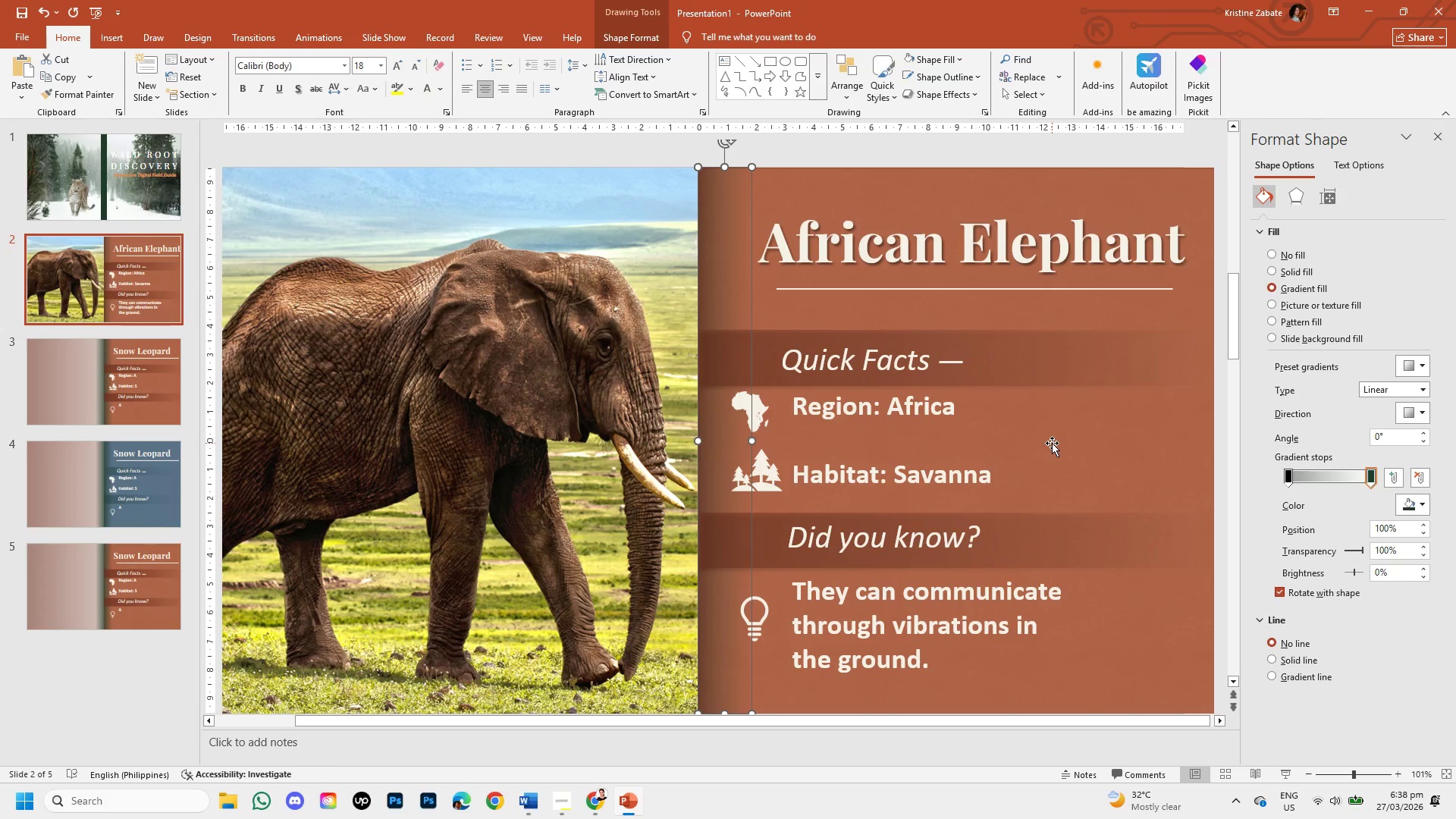 
left_click([1052, 443])
 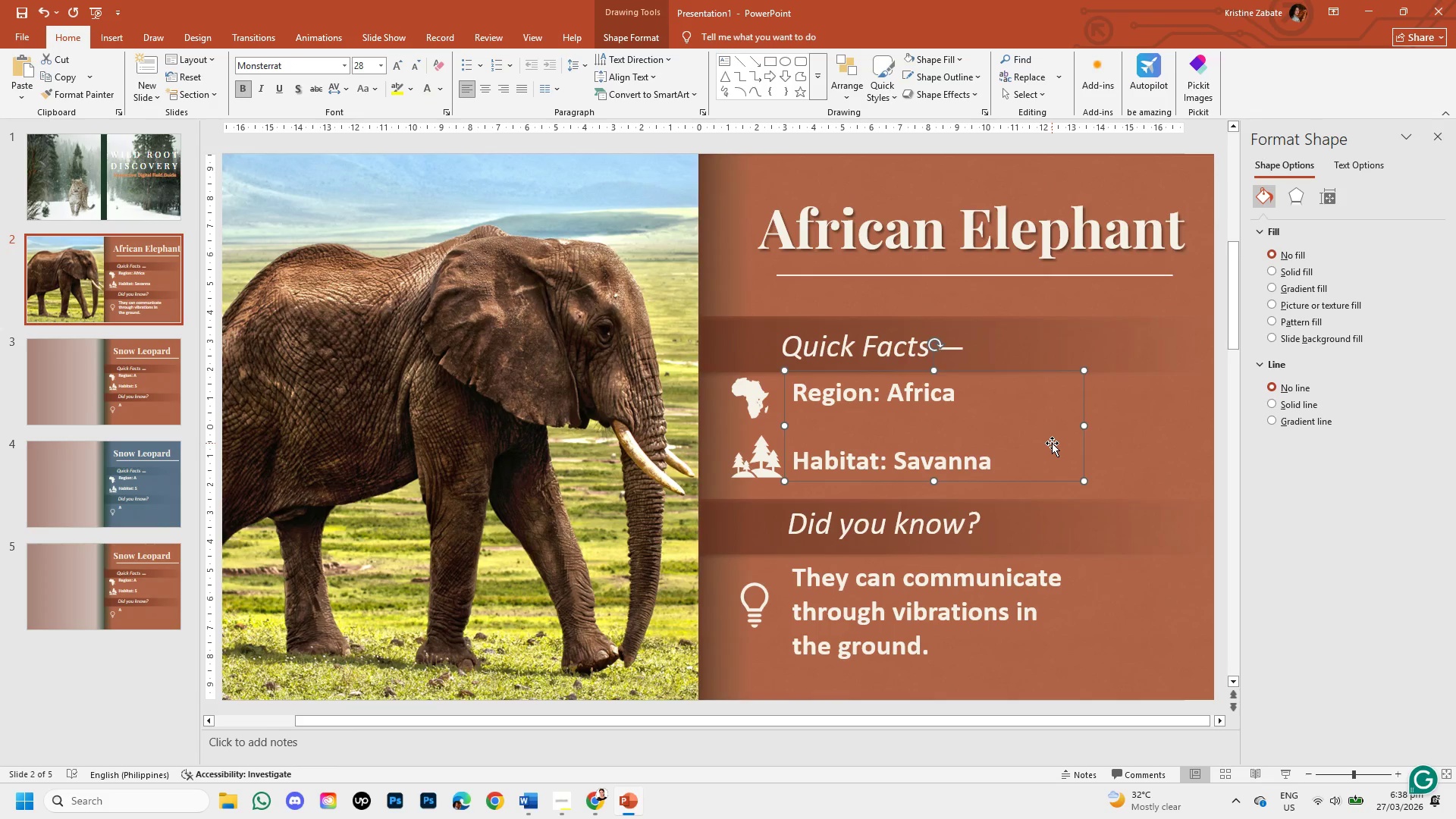 
key(Control+V)
 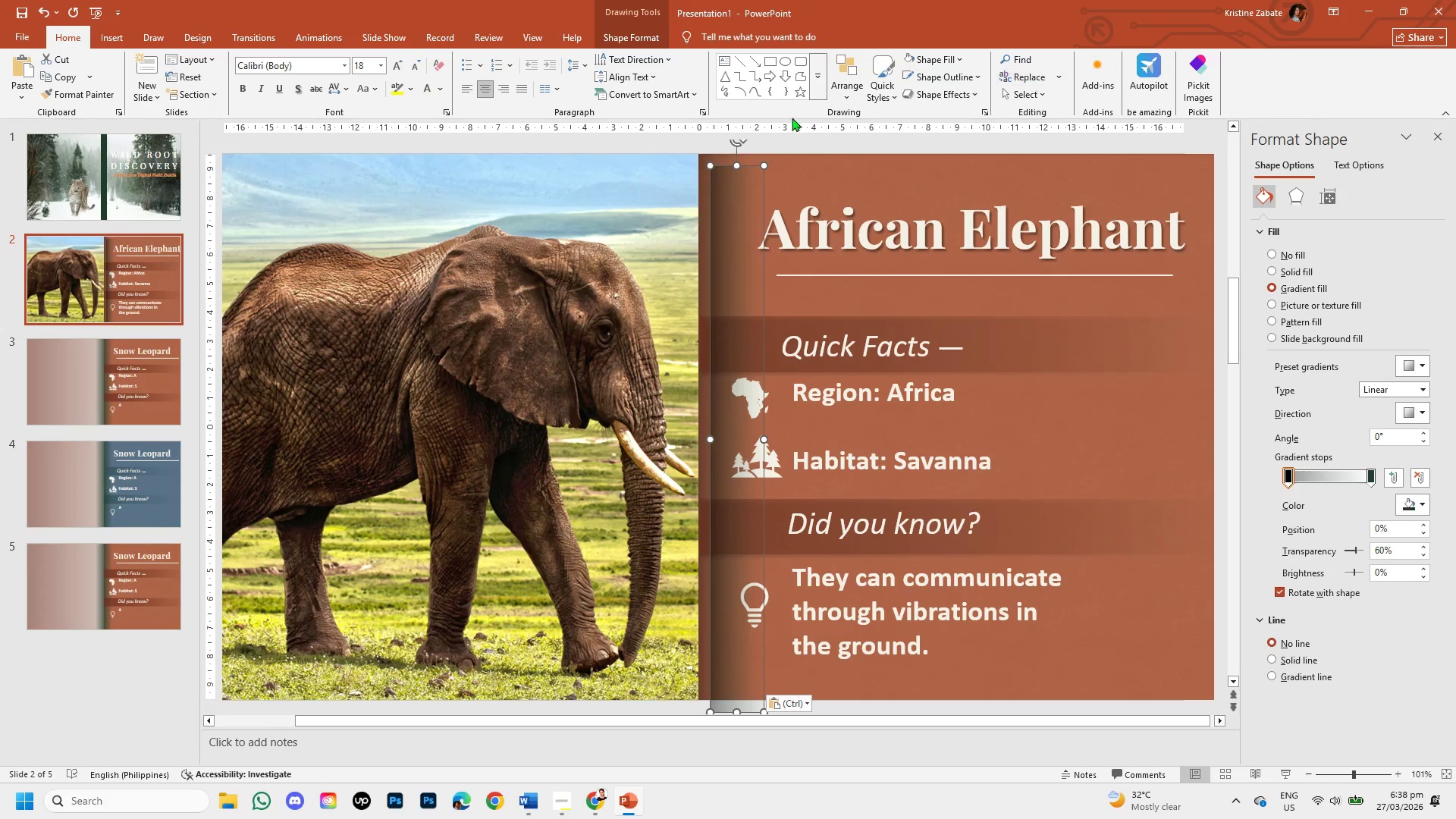 
left_click([633, 36])
 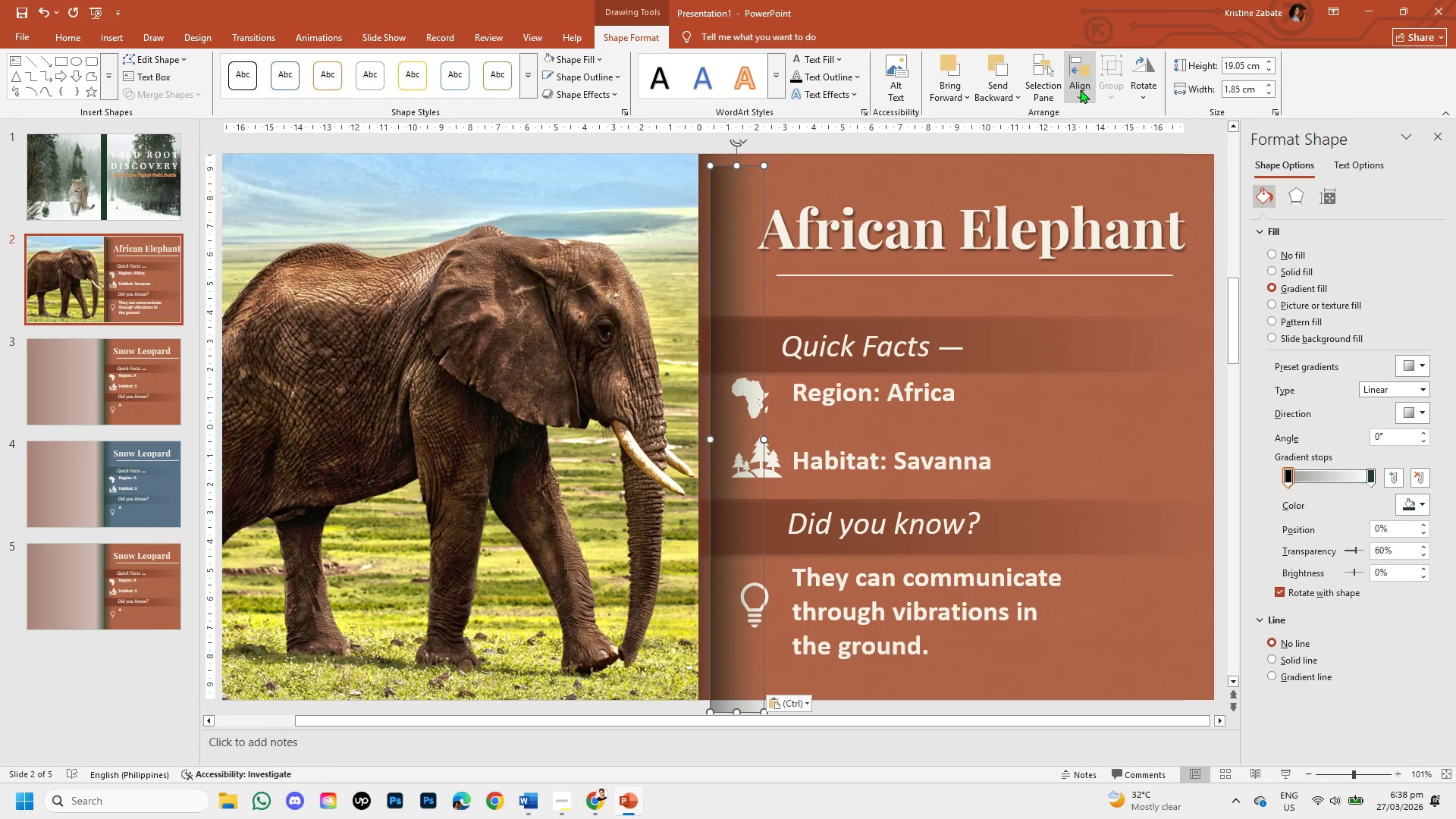 
left_click([1080, 89])
 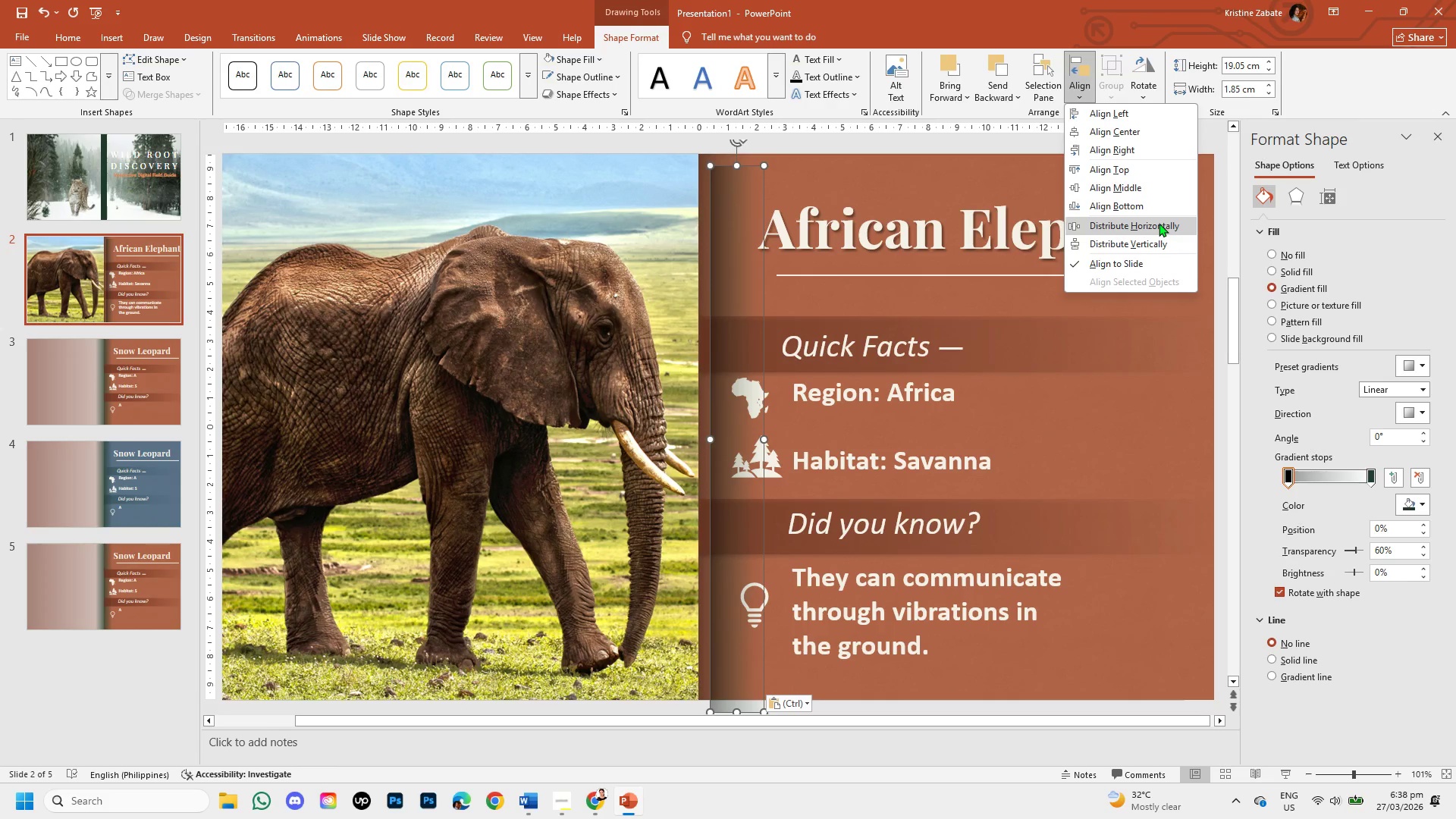 
wait(6.59)
 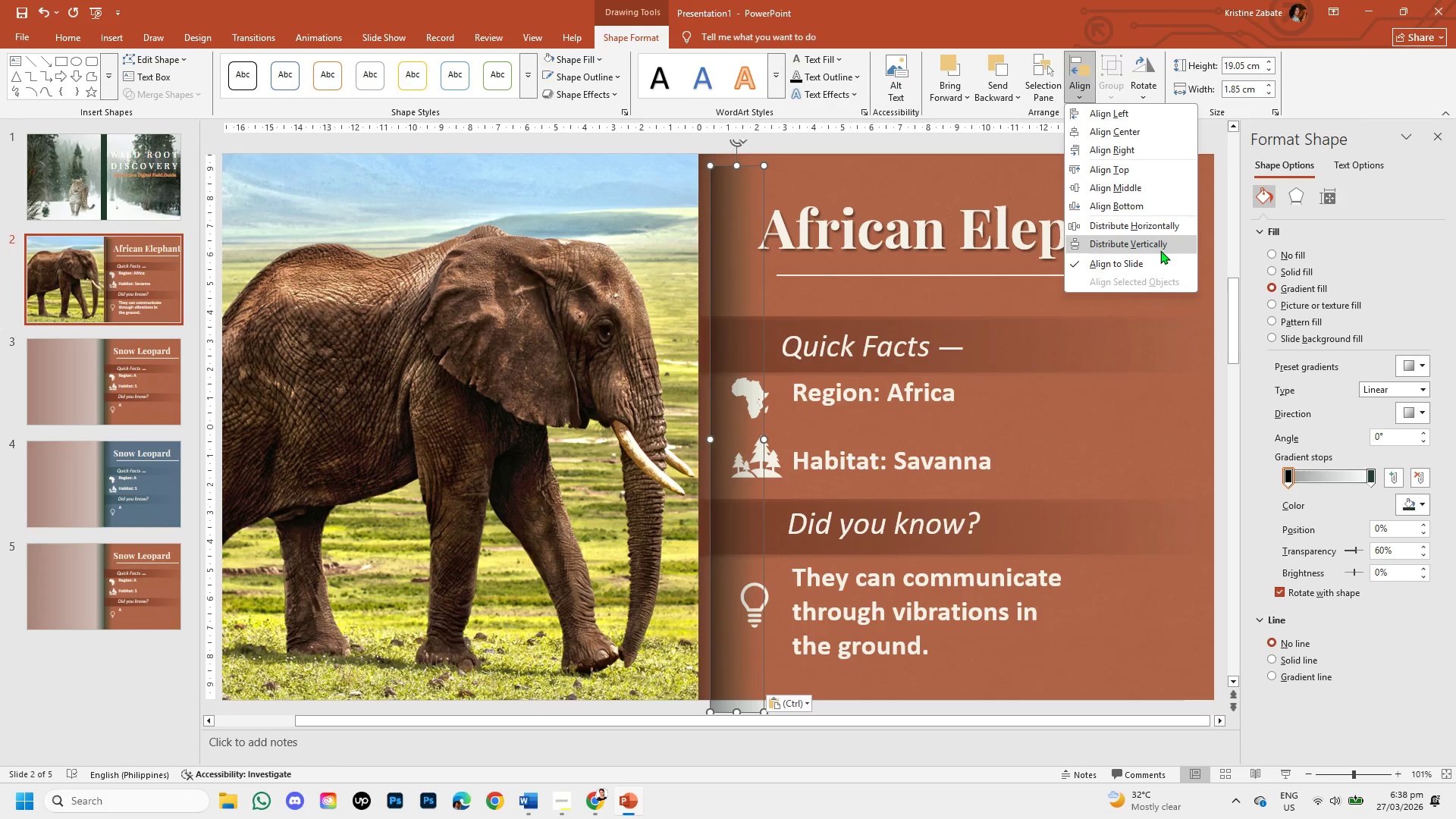 
left_click([1159, 223])
 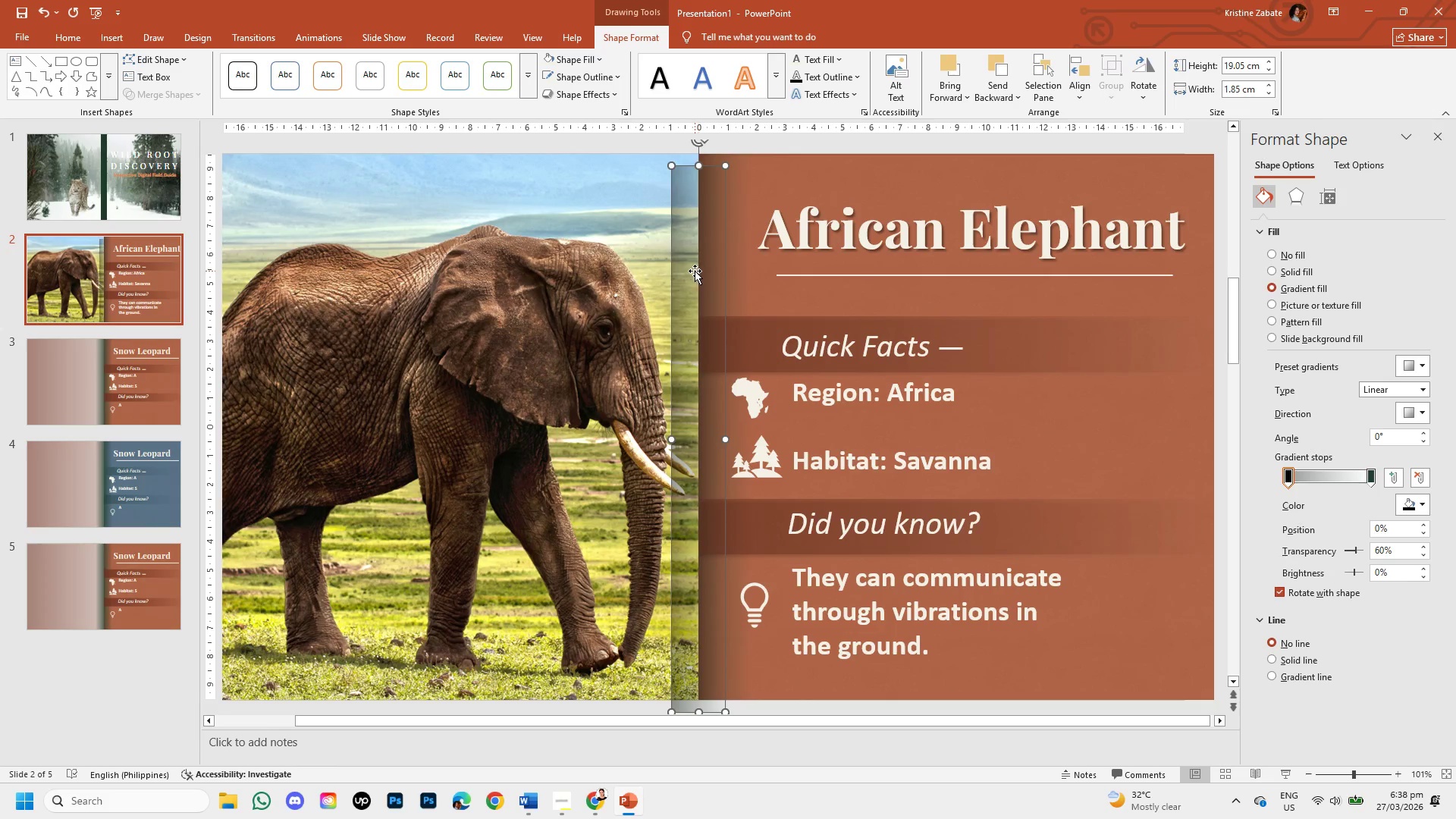 
left_click_drag(start_coordinate=[691, 270], to_coordinate=[668, 259])
 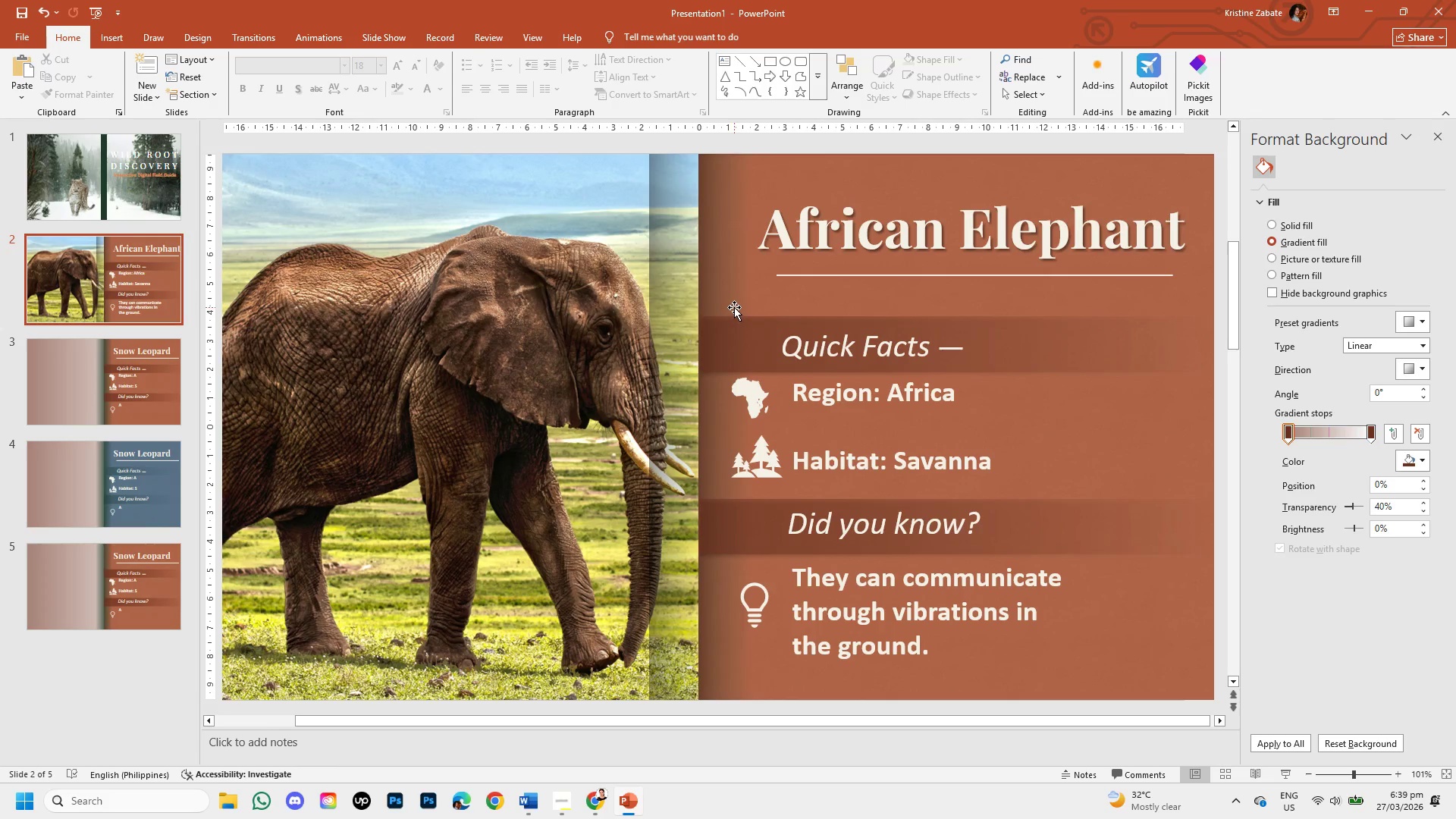 
wait(5.5)
 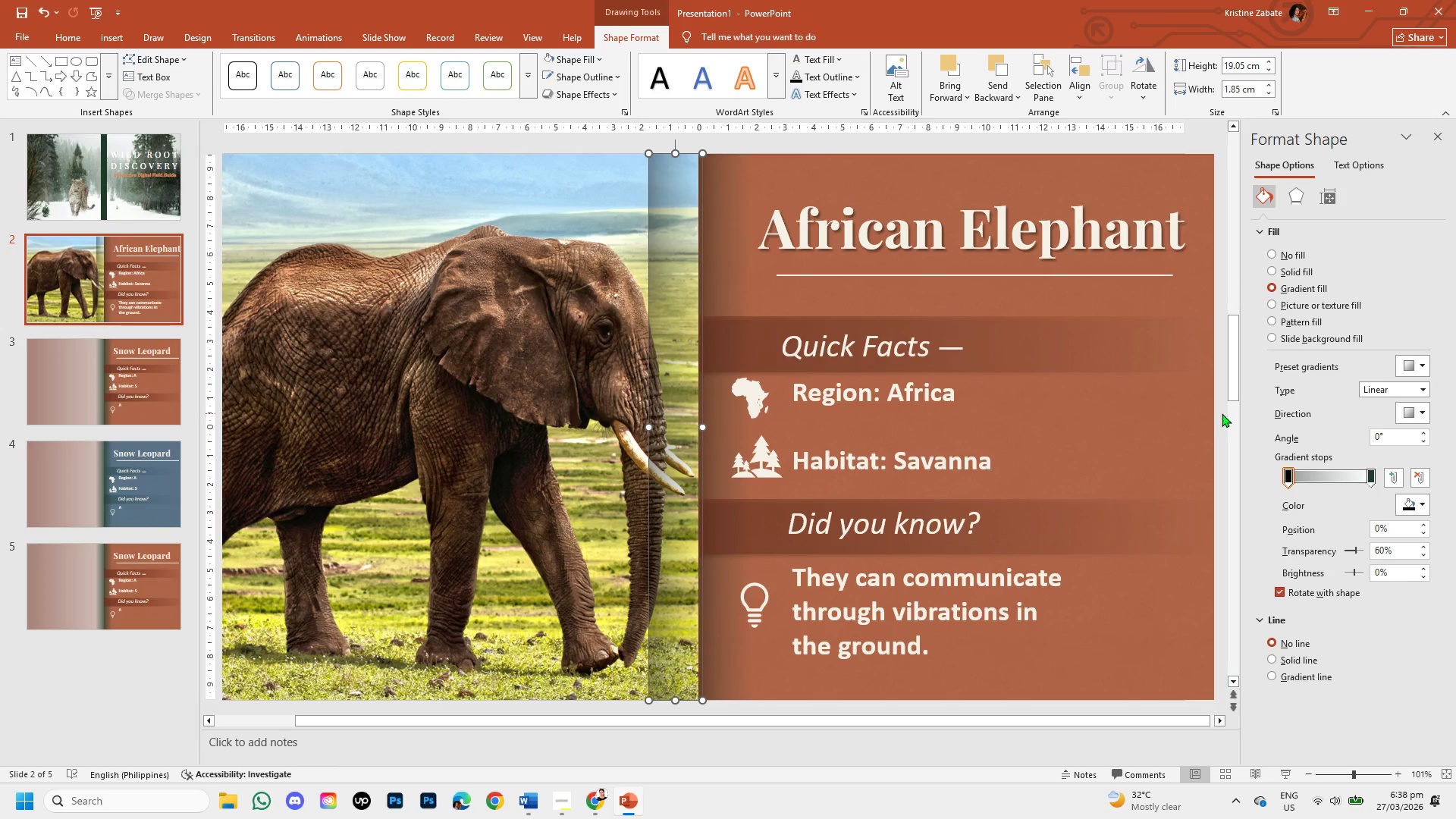 
left_click([714, 288])
 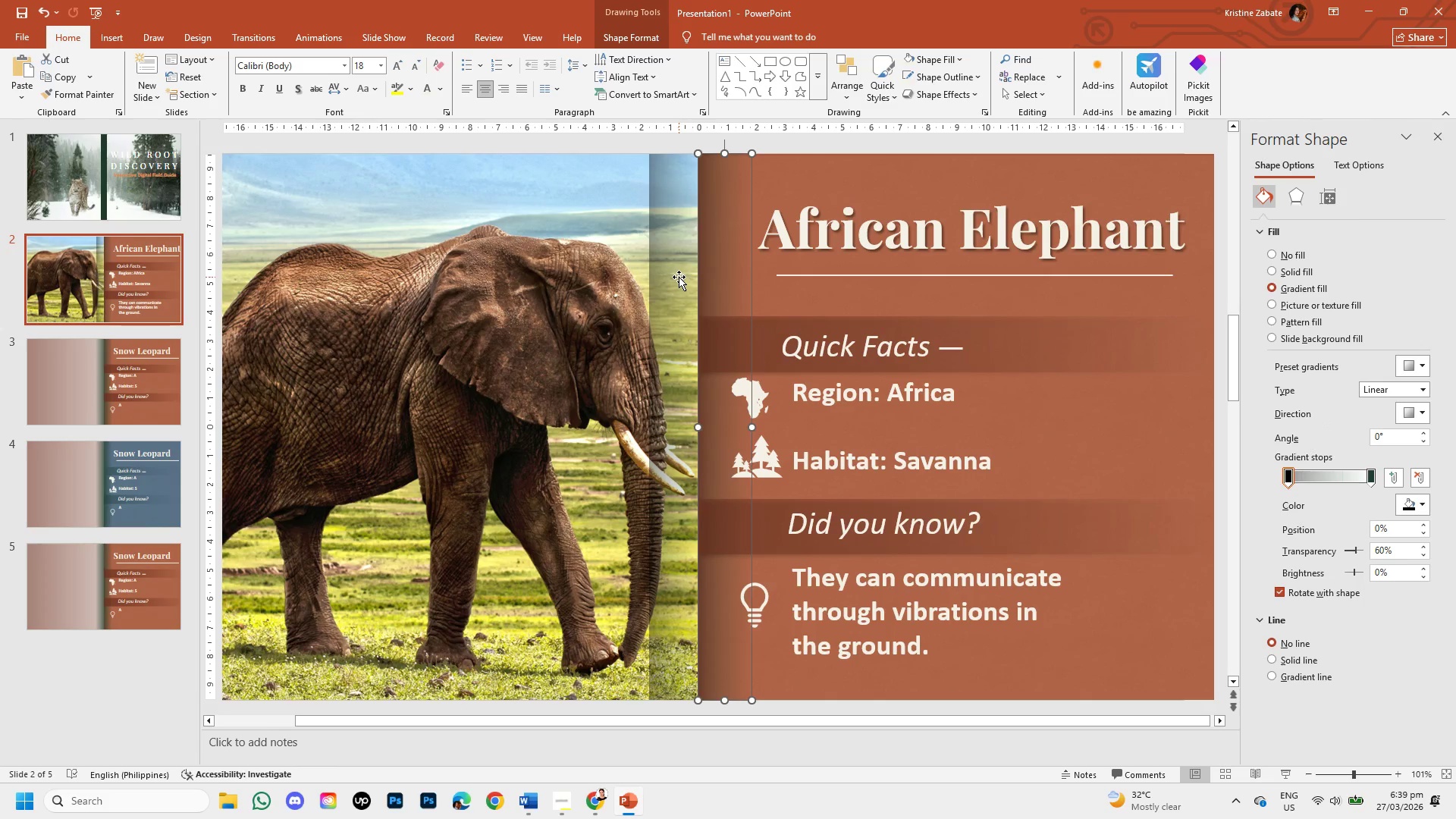 
left_click([679, 277])
 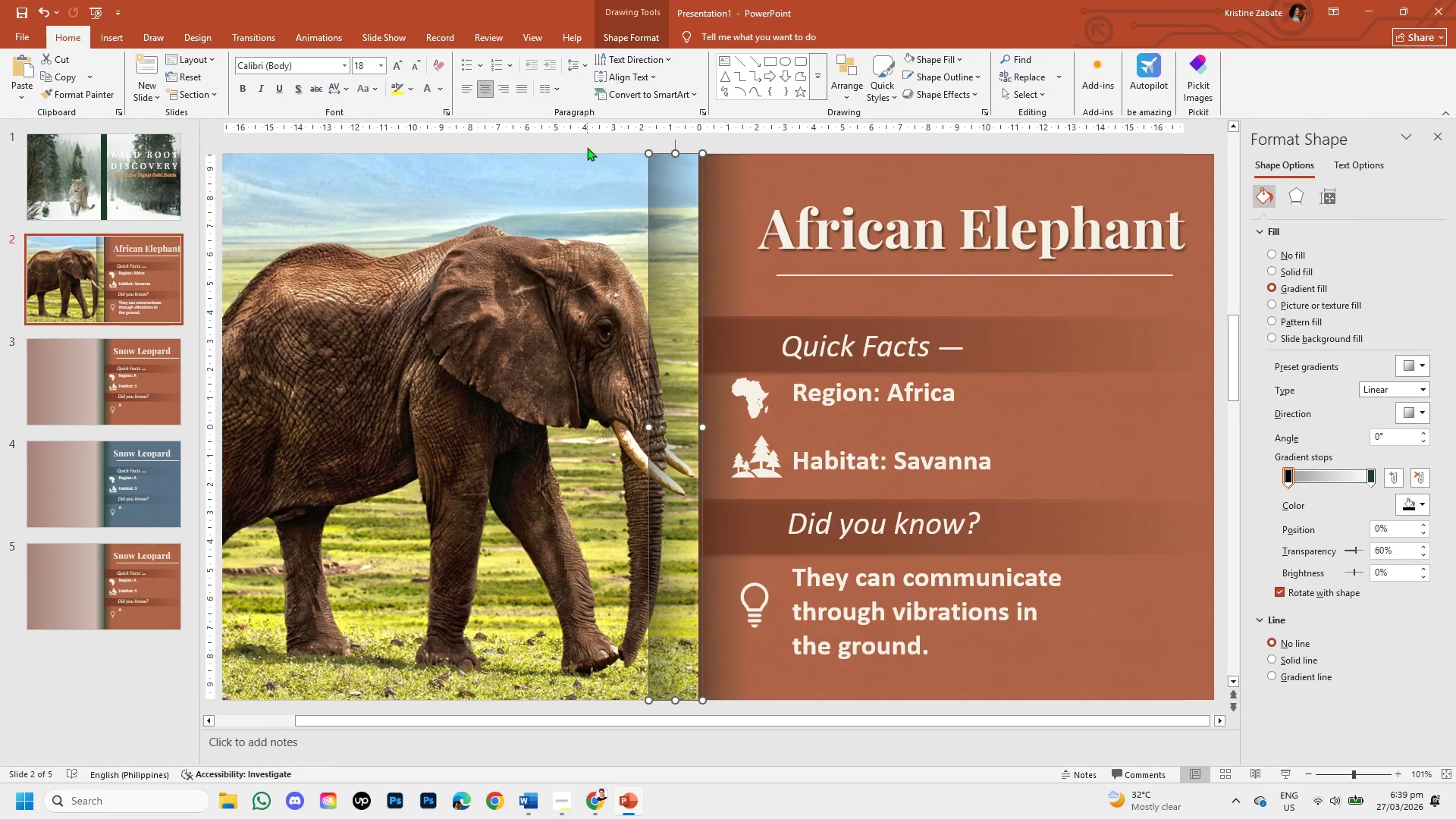 
left_click([587, 147])
 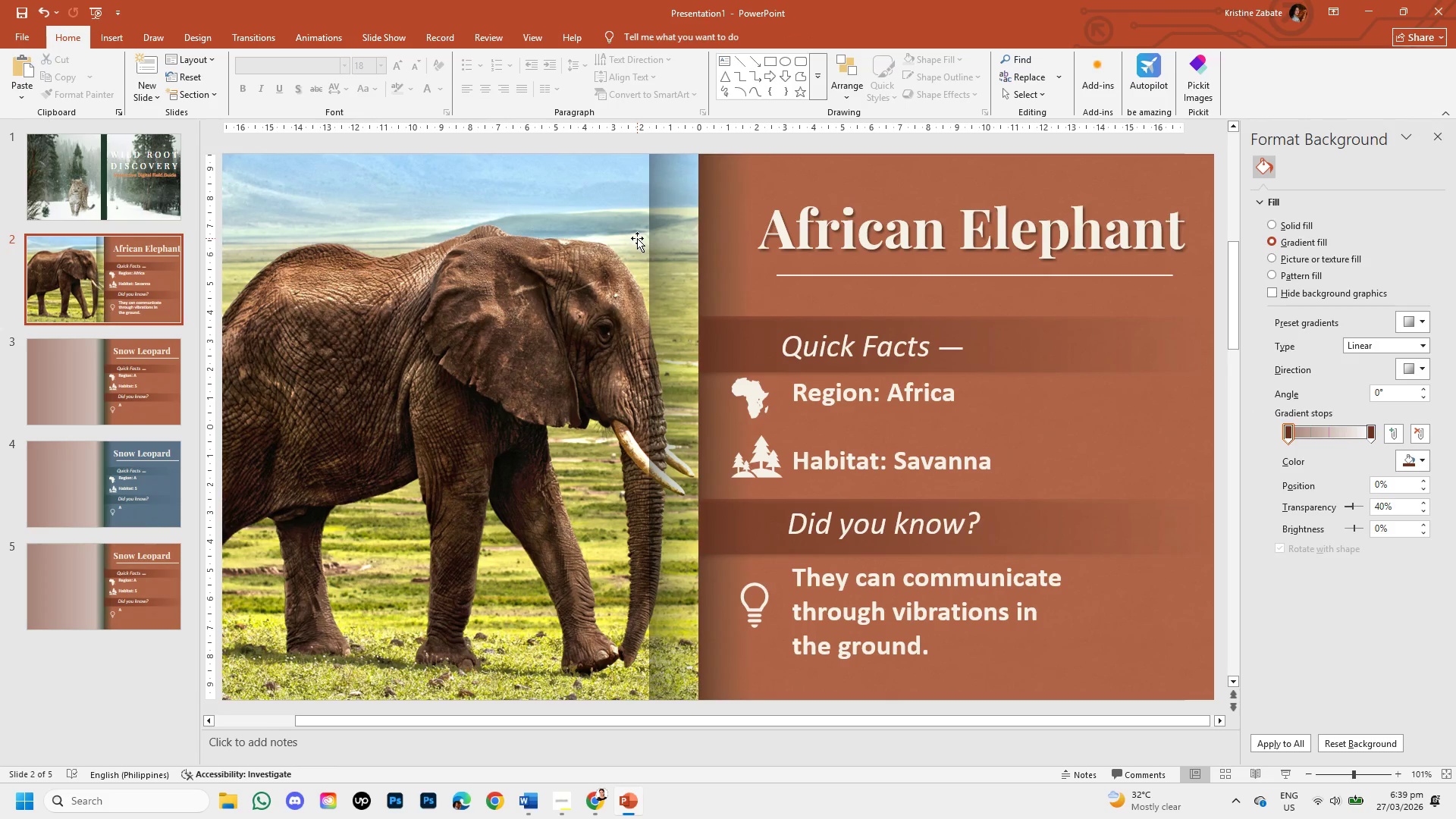 
wait(8.25)
 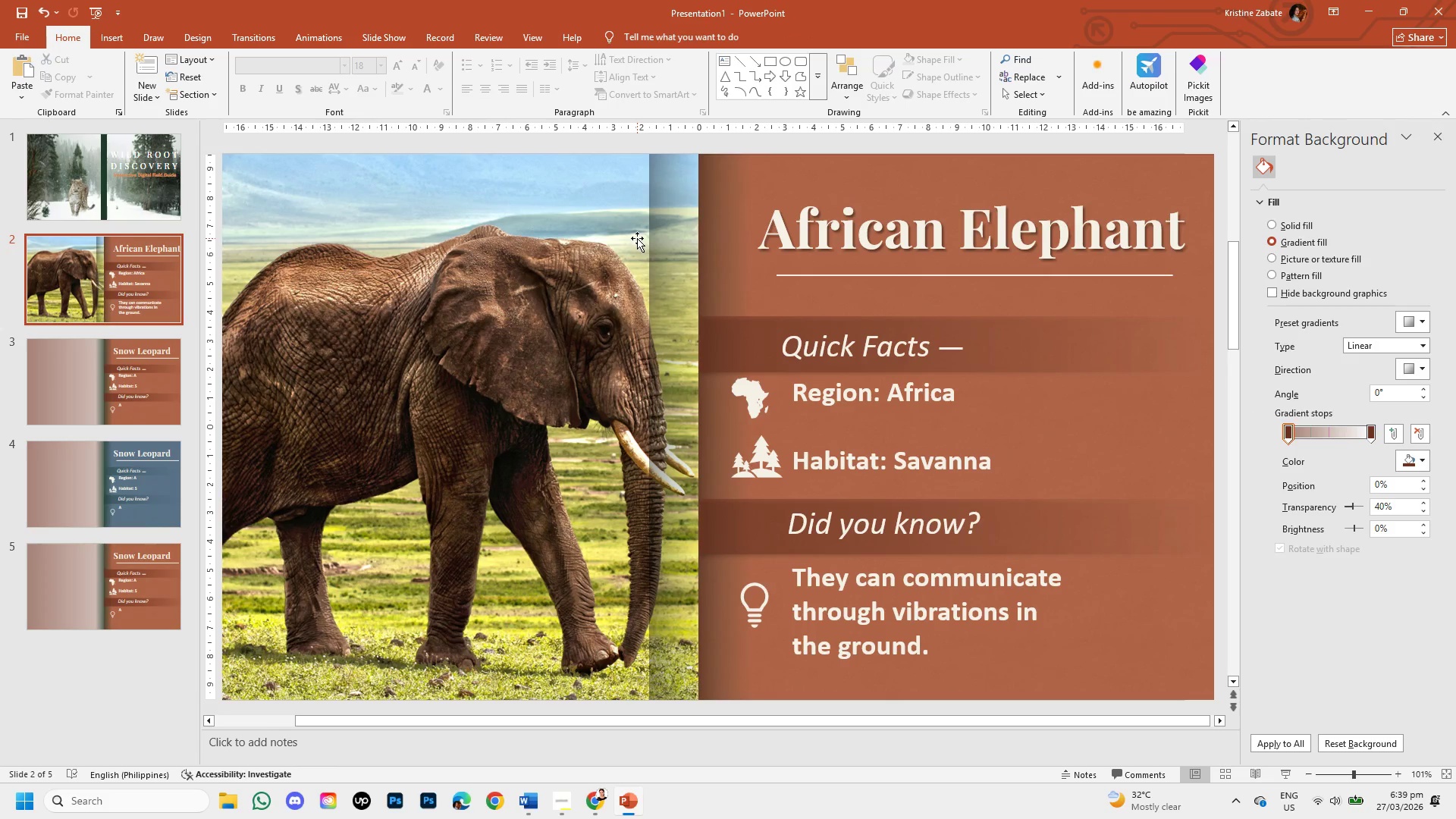 
left_click([711, 221])
 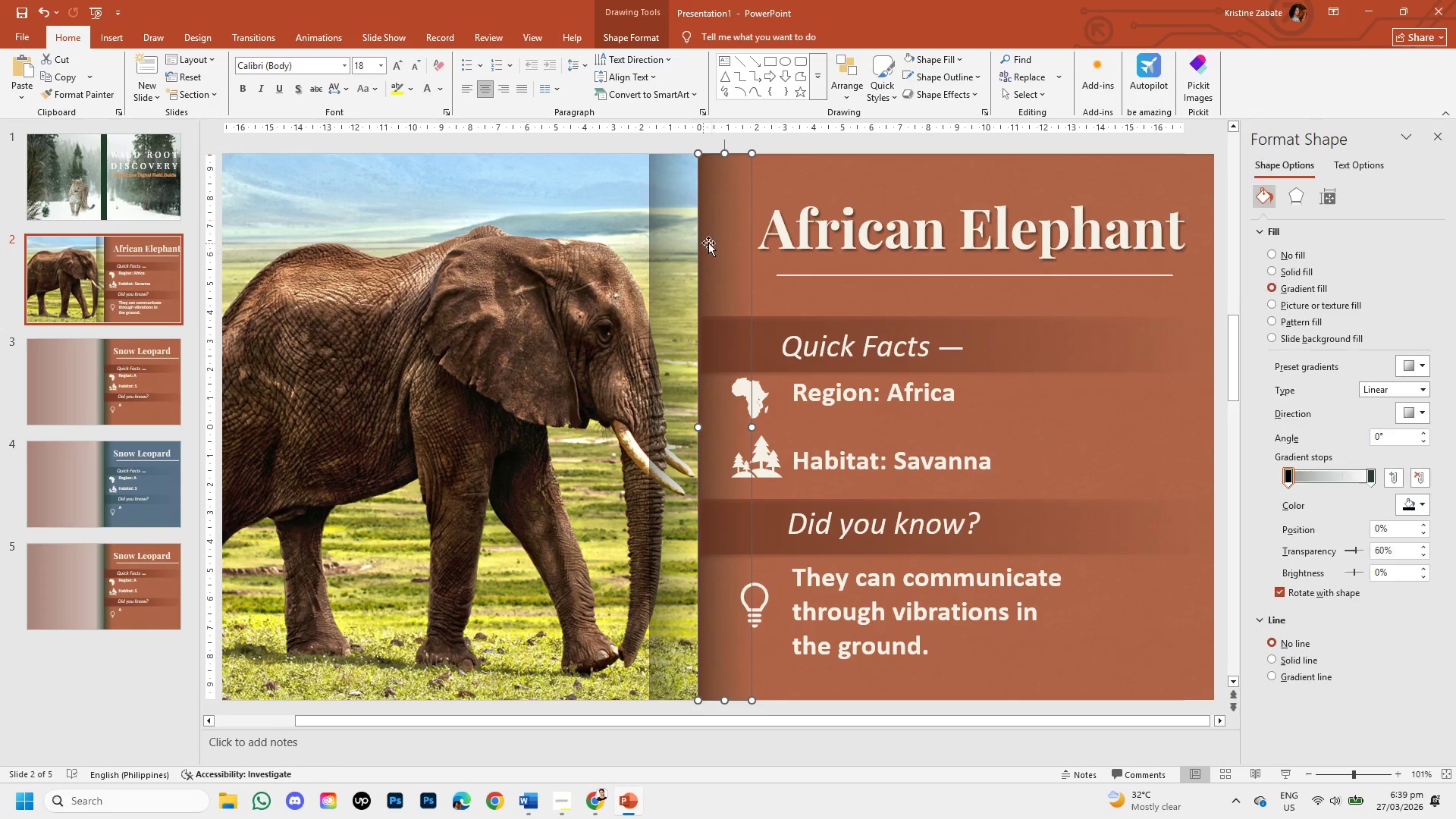 
left_click_drag(start_coordinate=[714, 243], to_coordinate=[566, 215])
 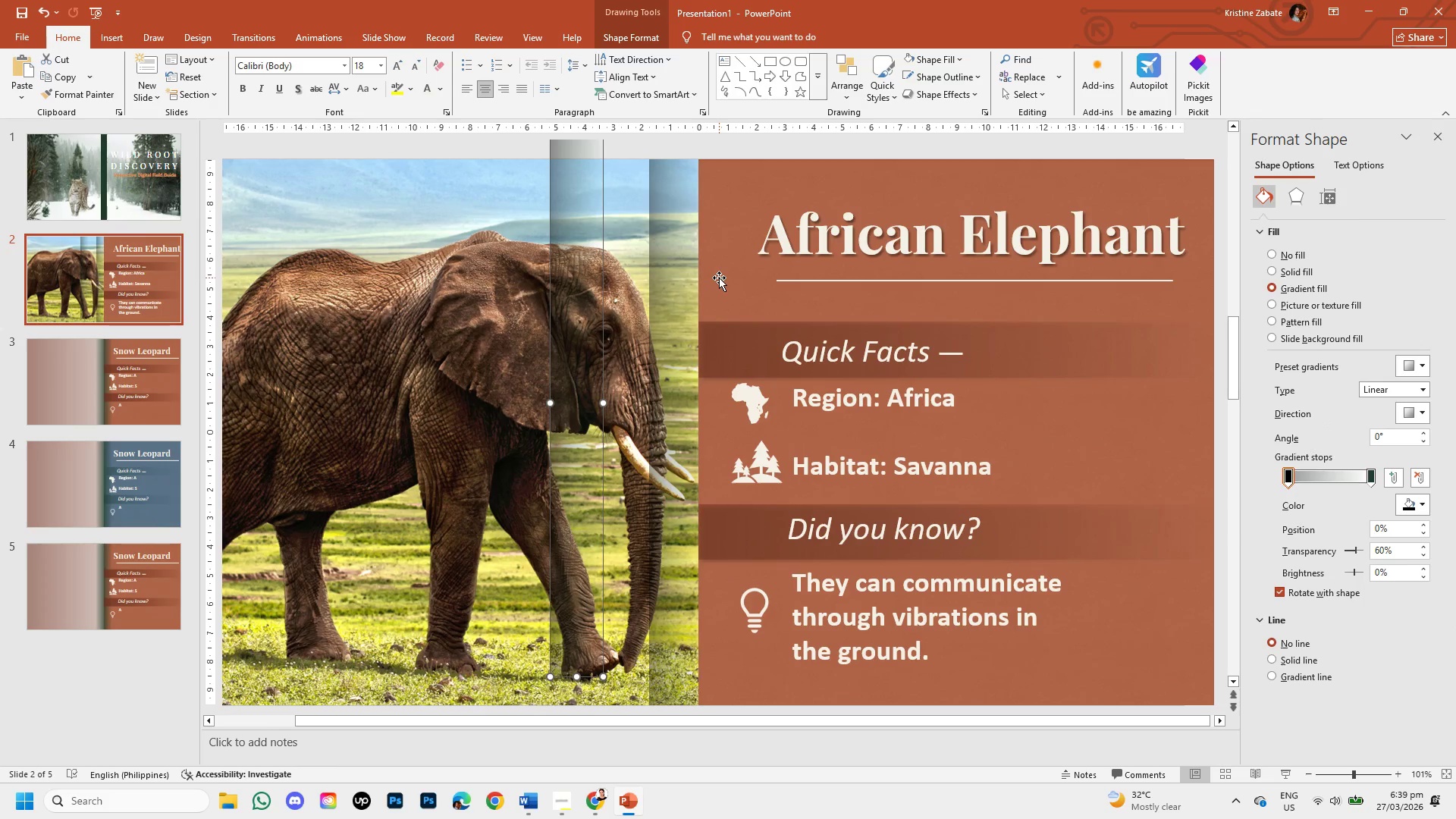 
key(Control+Z)
 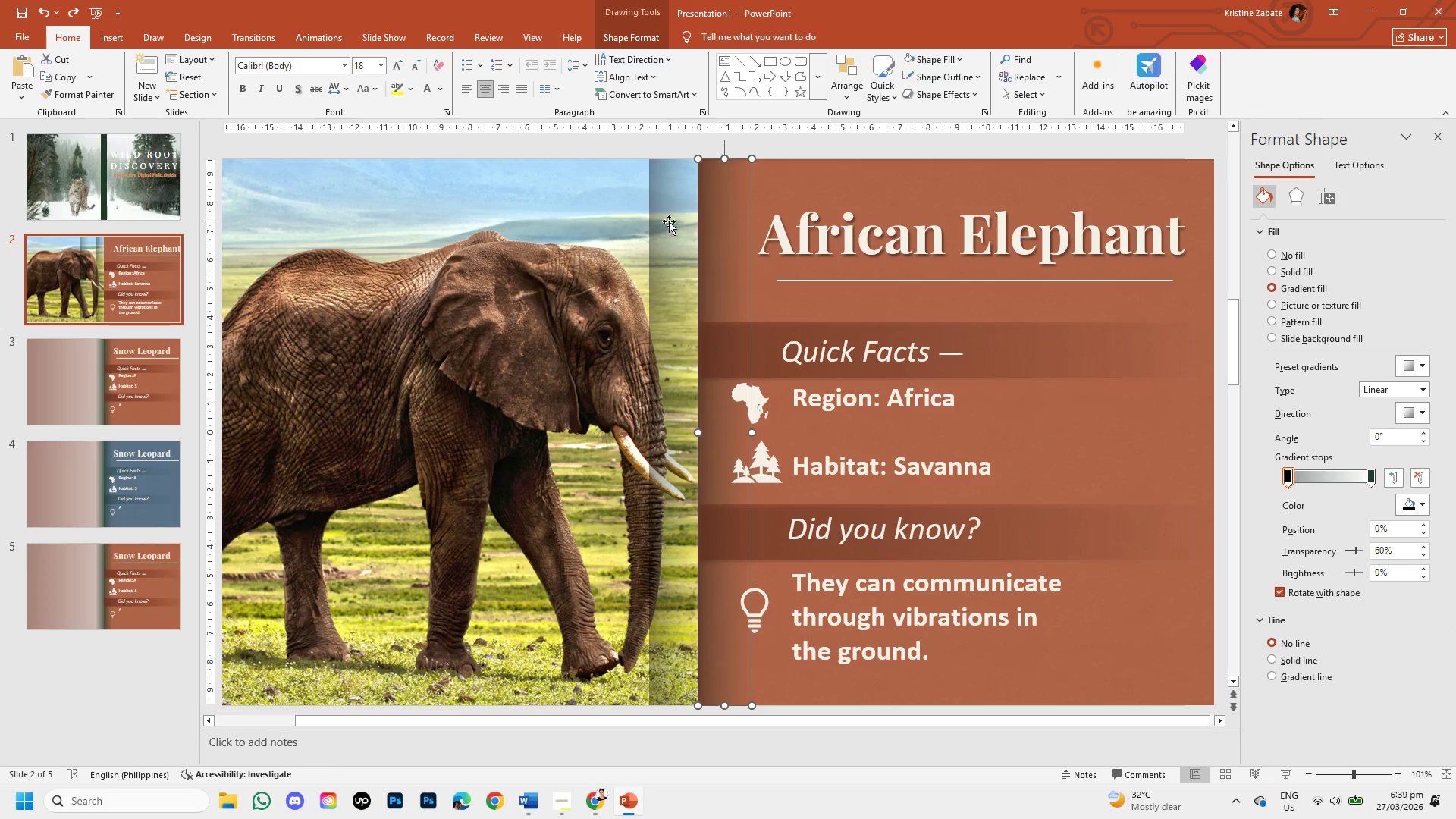 
left_click([669, 221])
 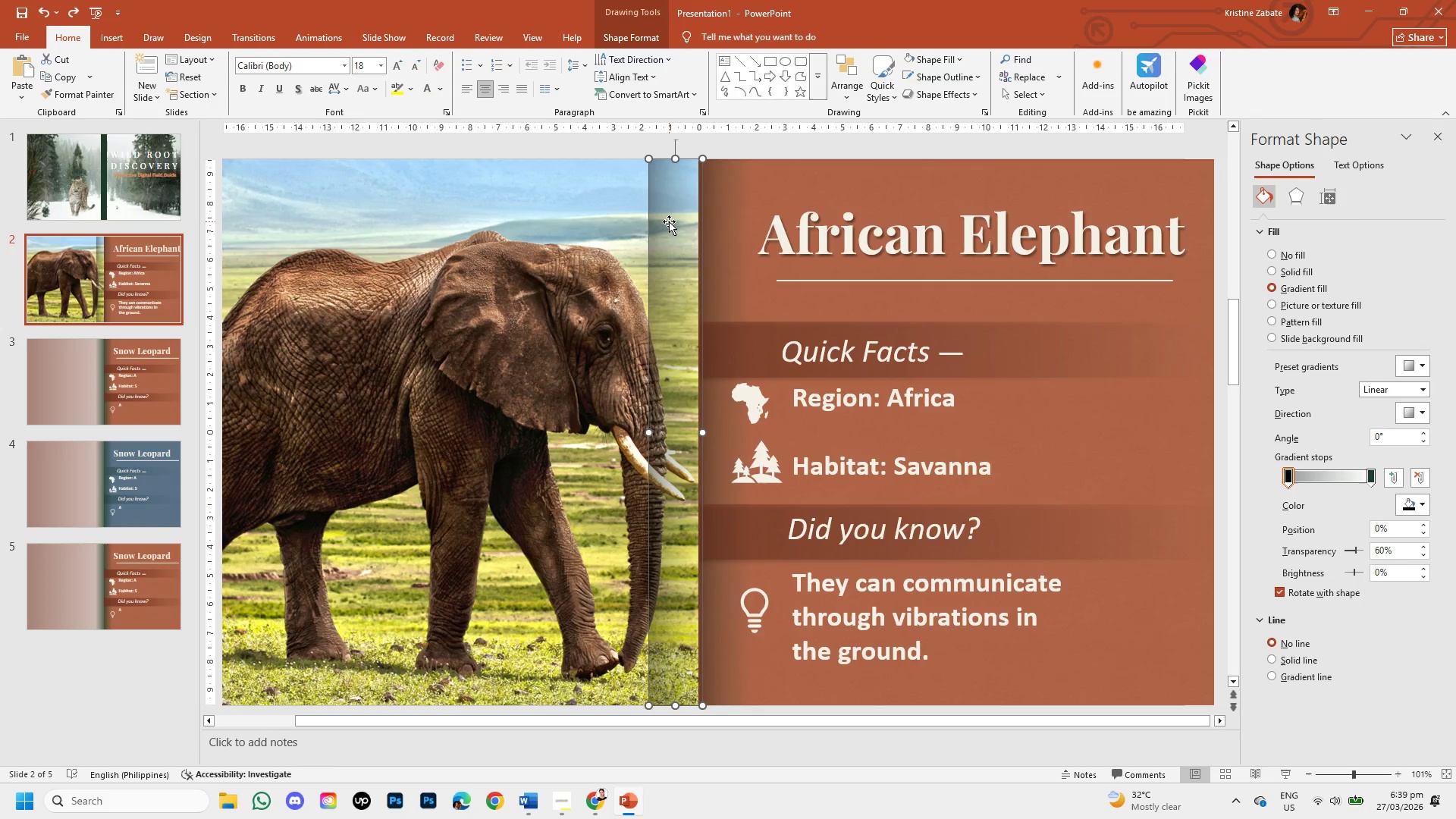 
right_click([669, 221])
 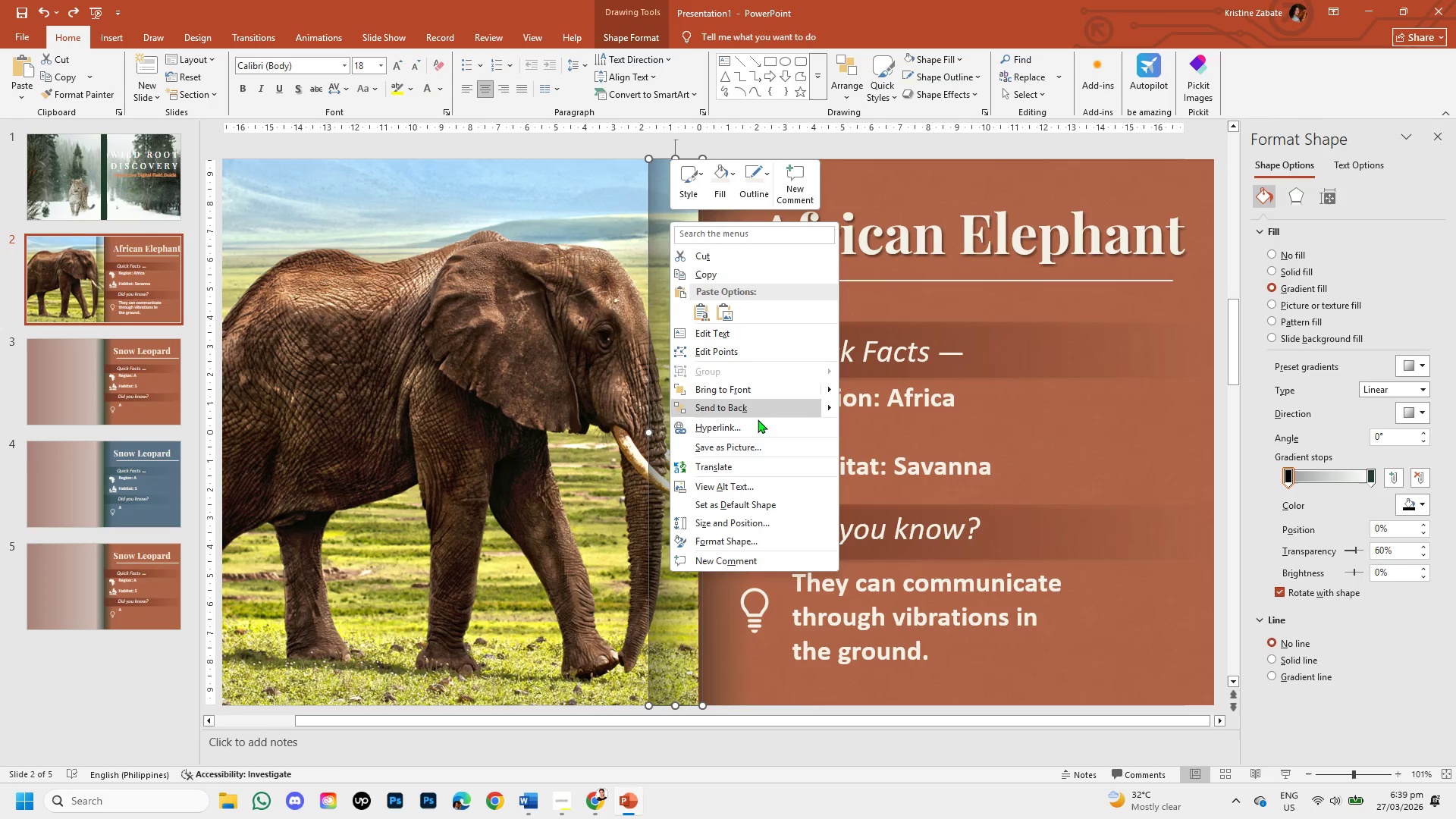 
mouse_move([773, 507])
 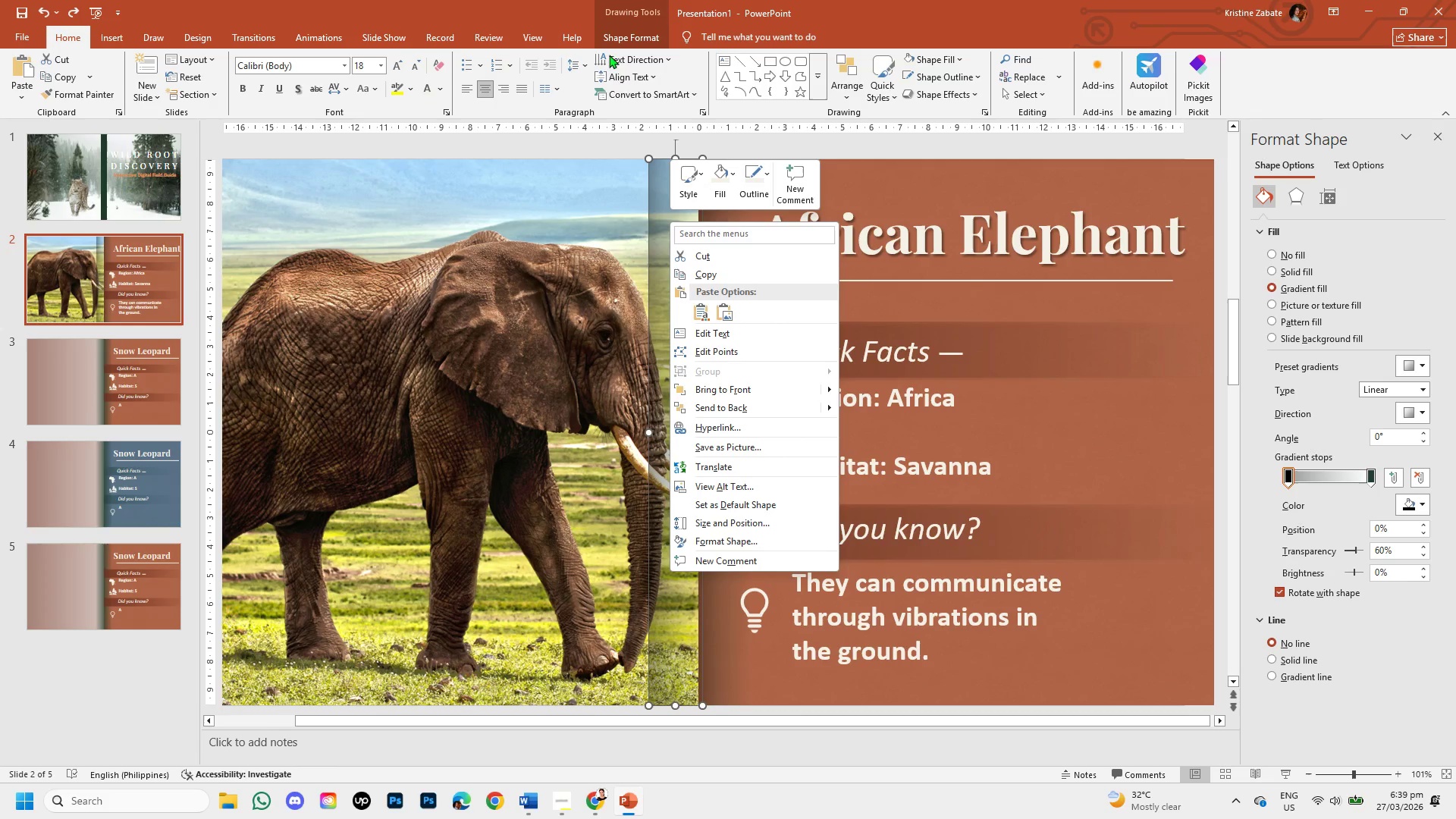 
double_click([621, 38])
 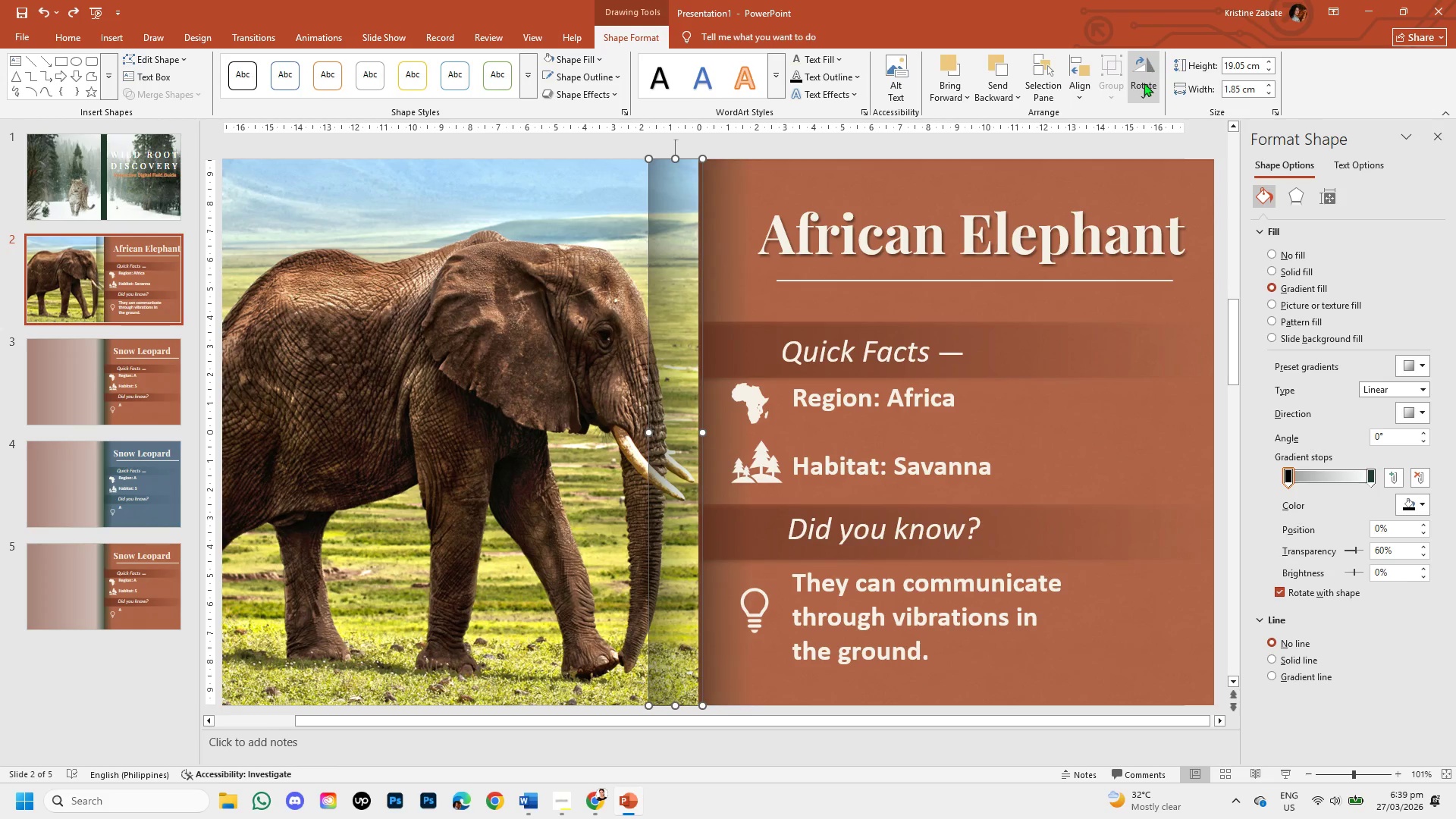 
left_click([1082, 94])
 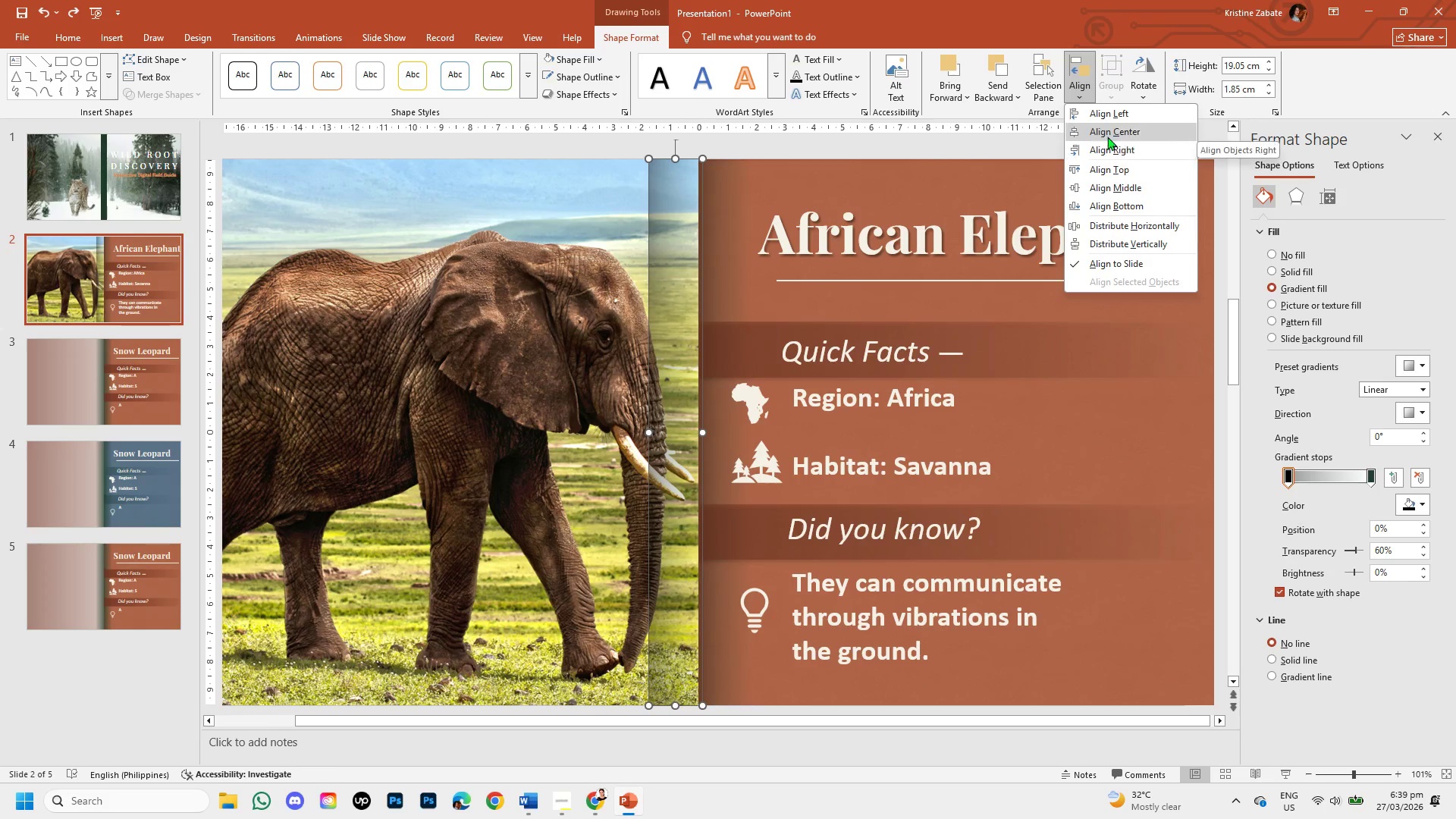 
left_click([1144, 86])
 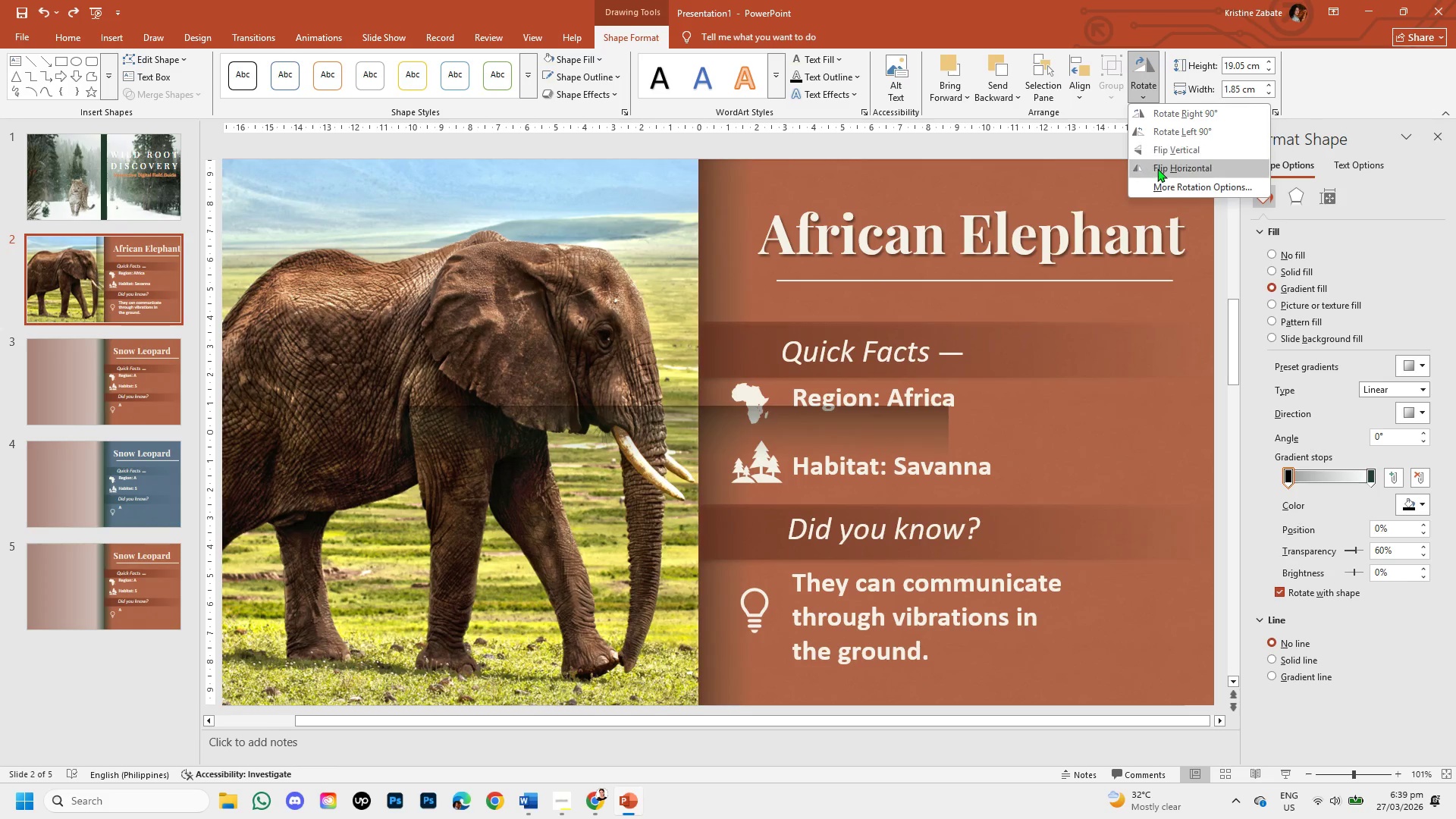 
left_click([1157, 169])
 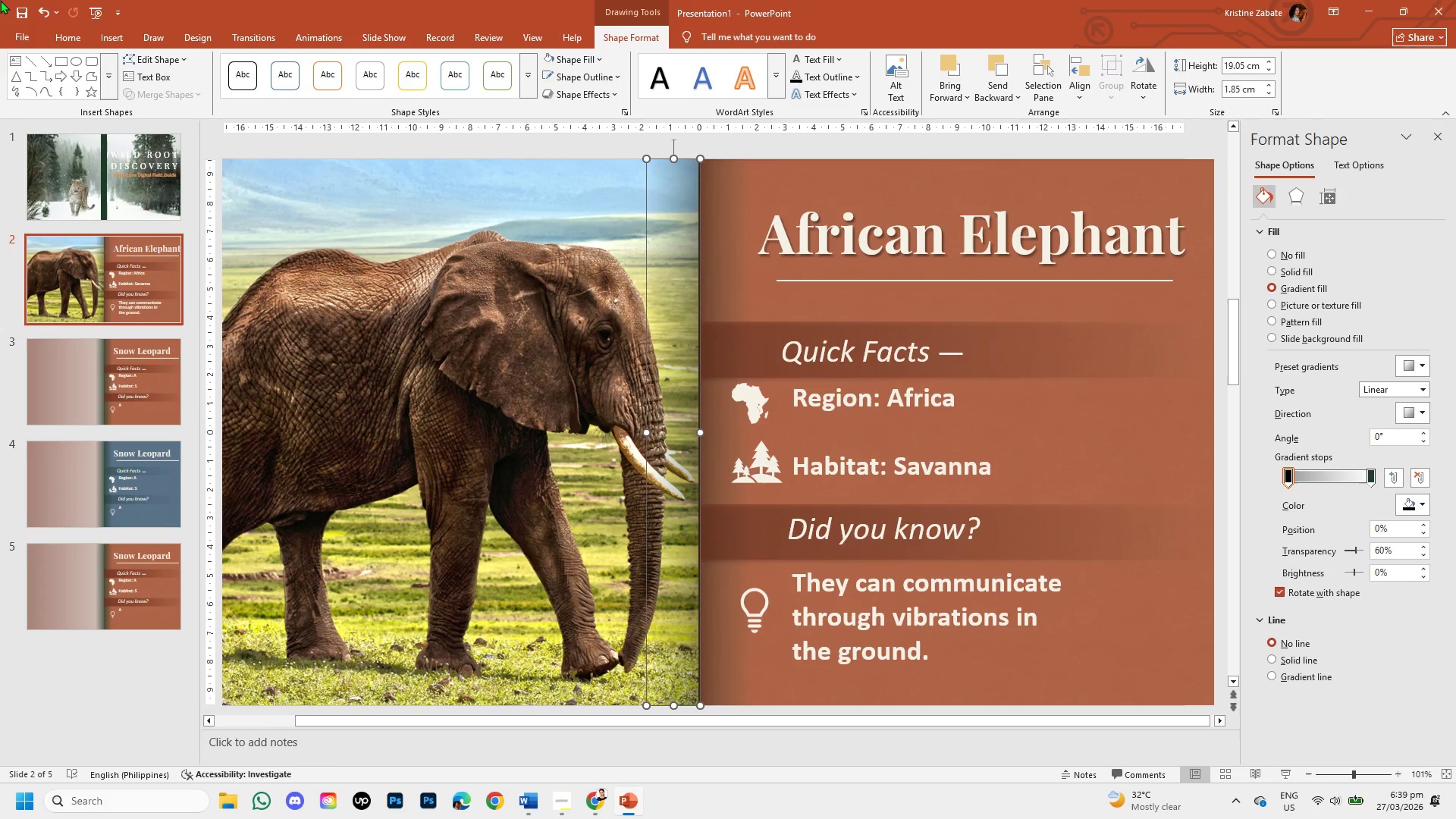 
wait(5.19)
 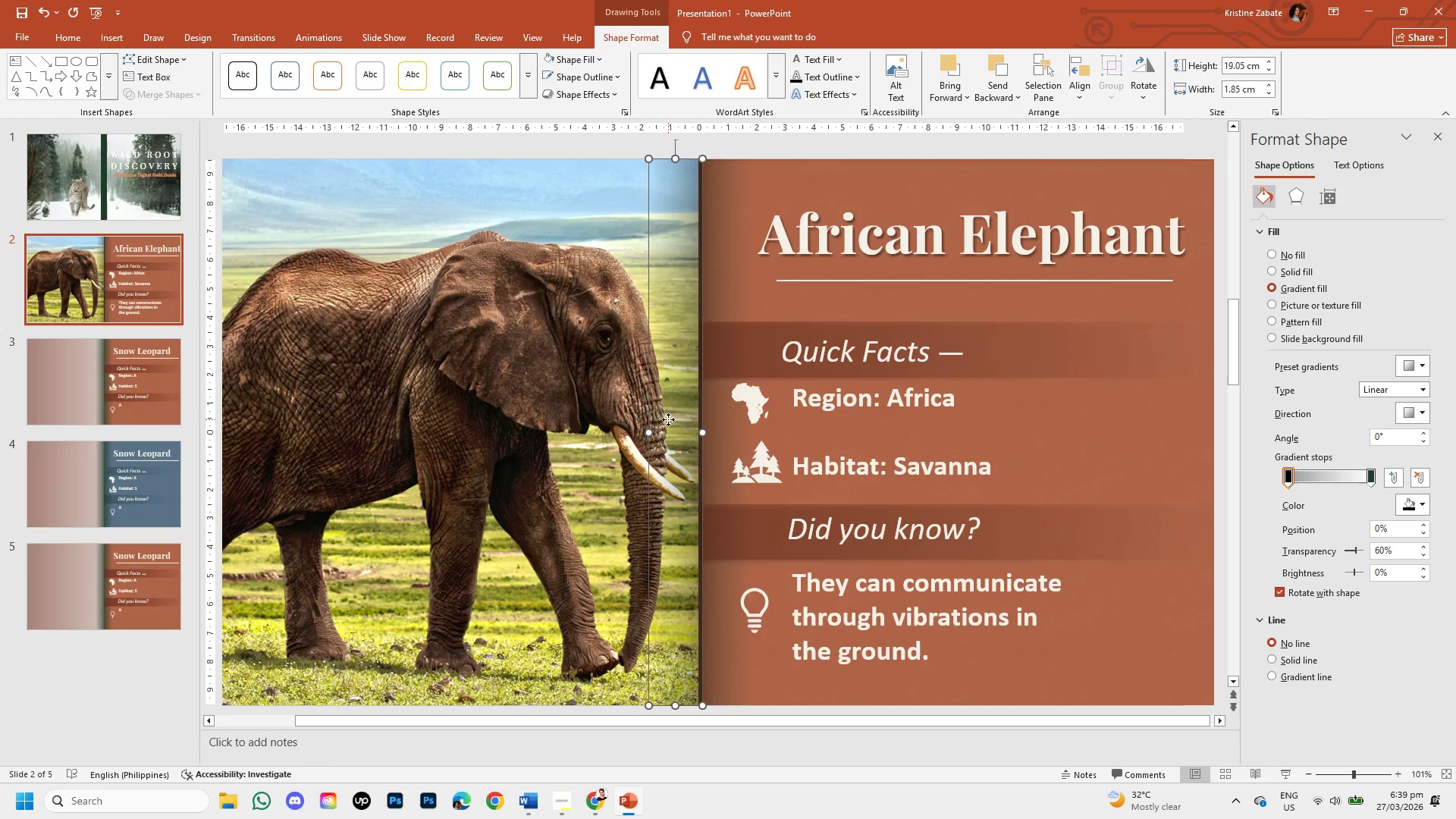 
left_click([470, 140])
 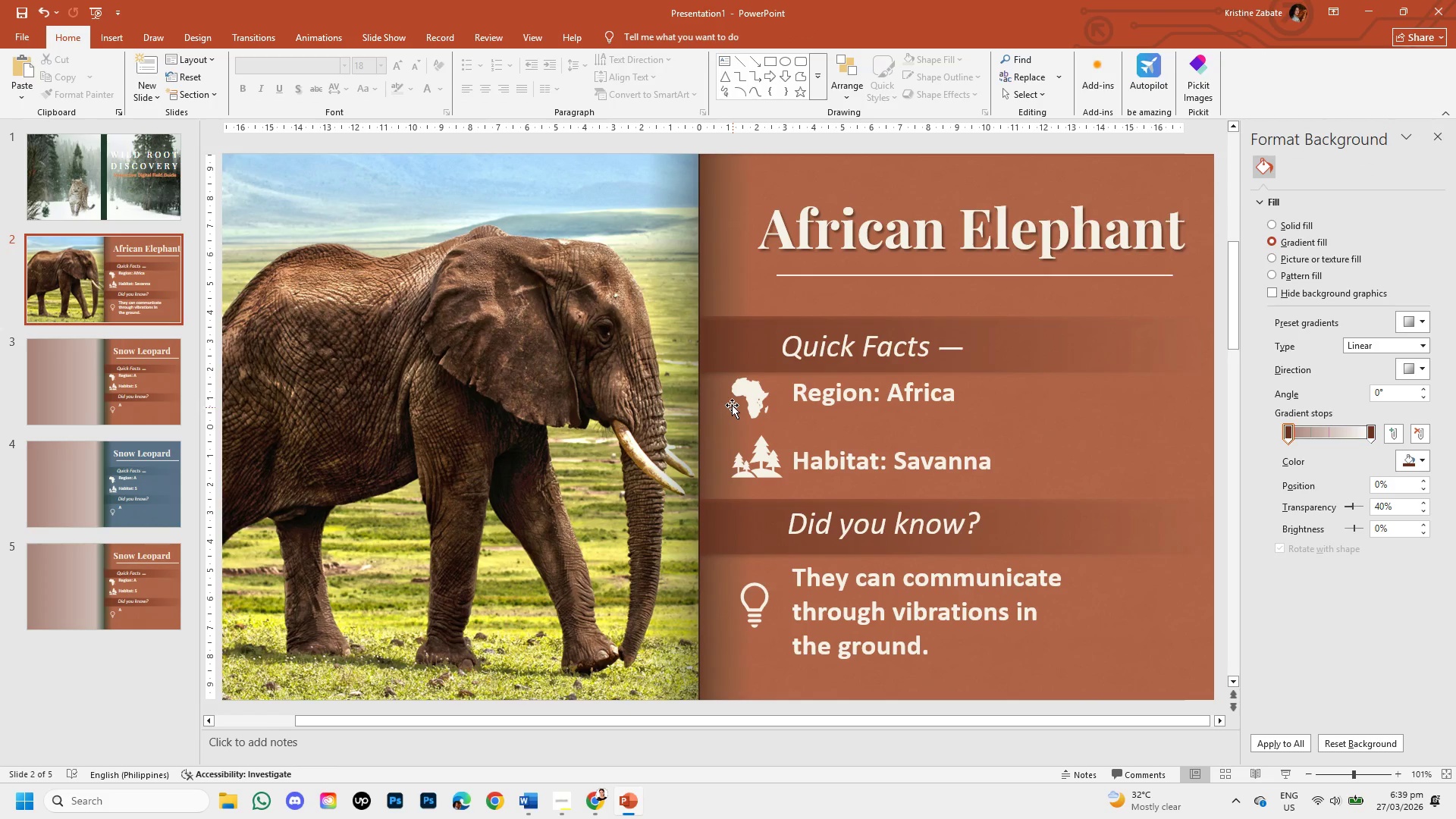 
left_click([709, 248])
 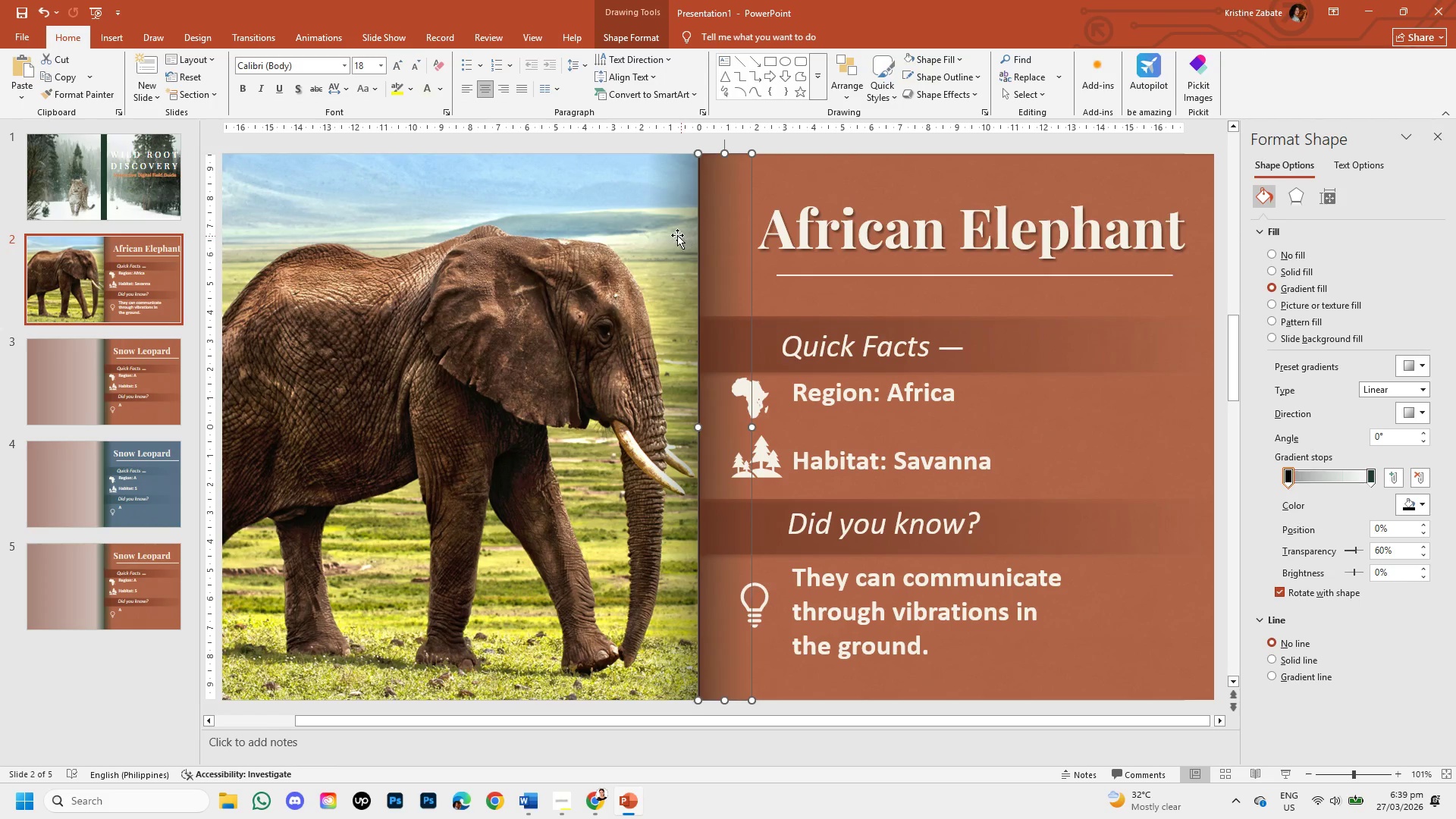 
left_click([672, 233])
 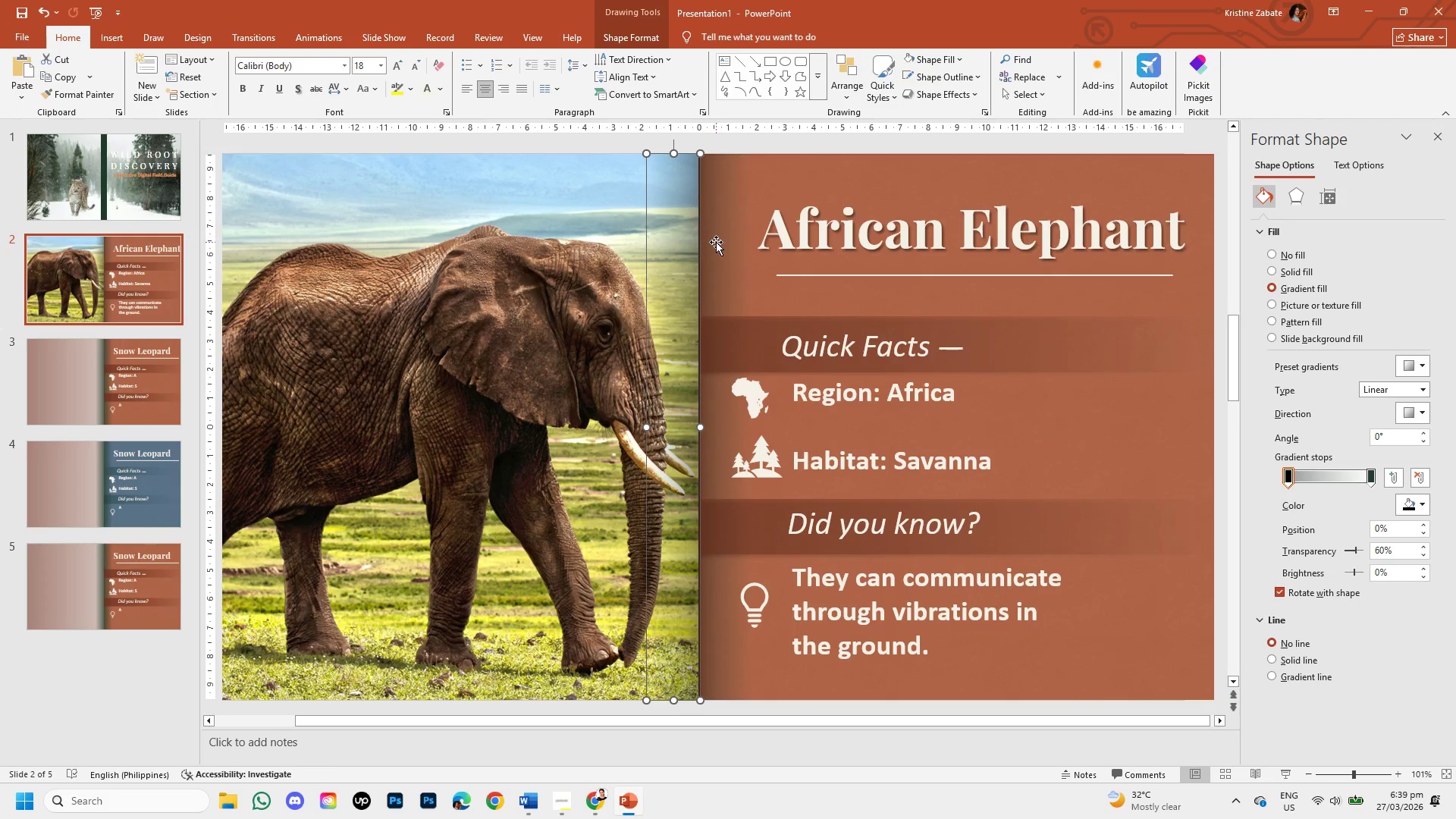 
left_click([716, 242])
 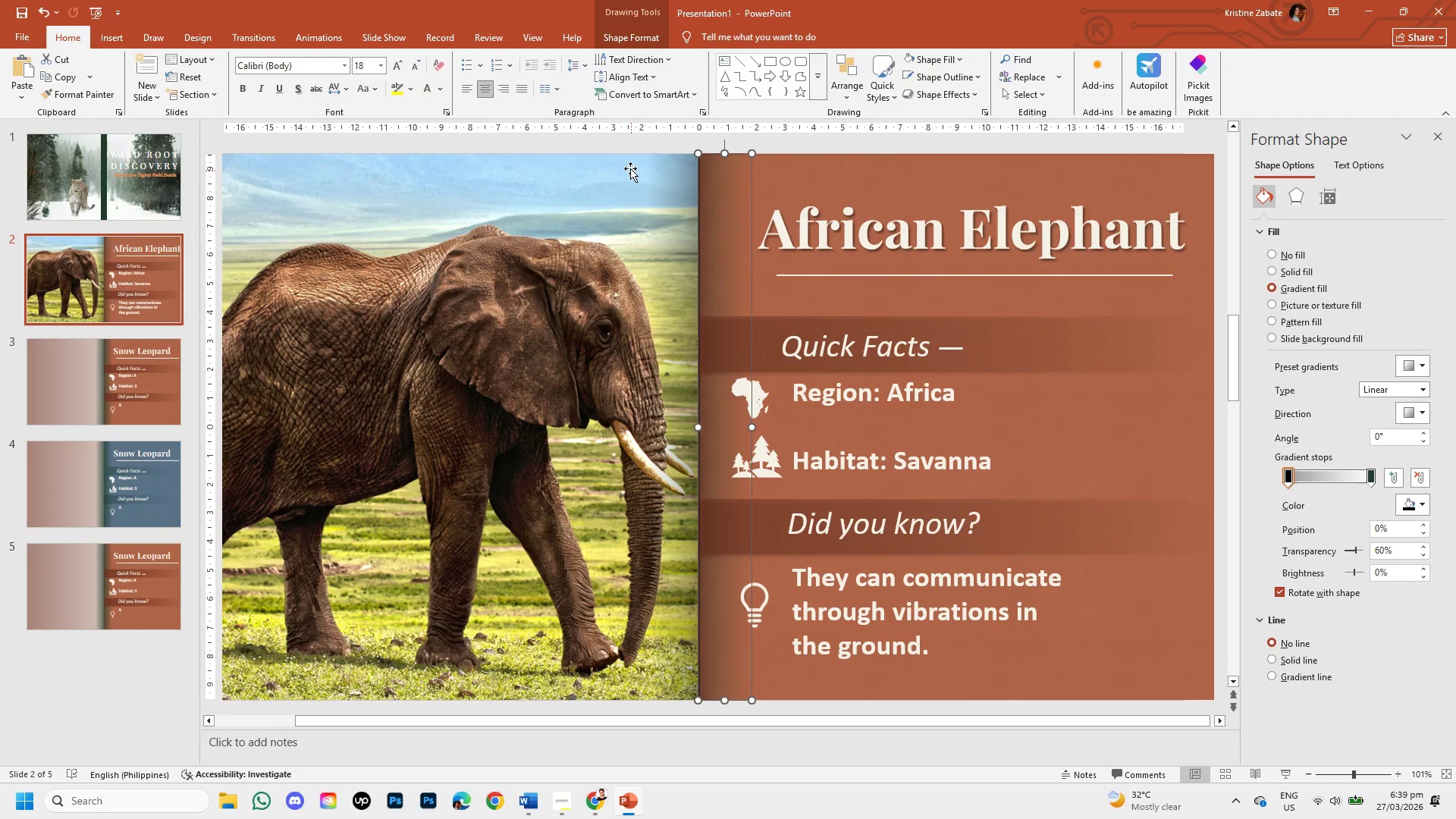 
left_click([560, 141])
 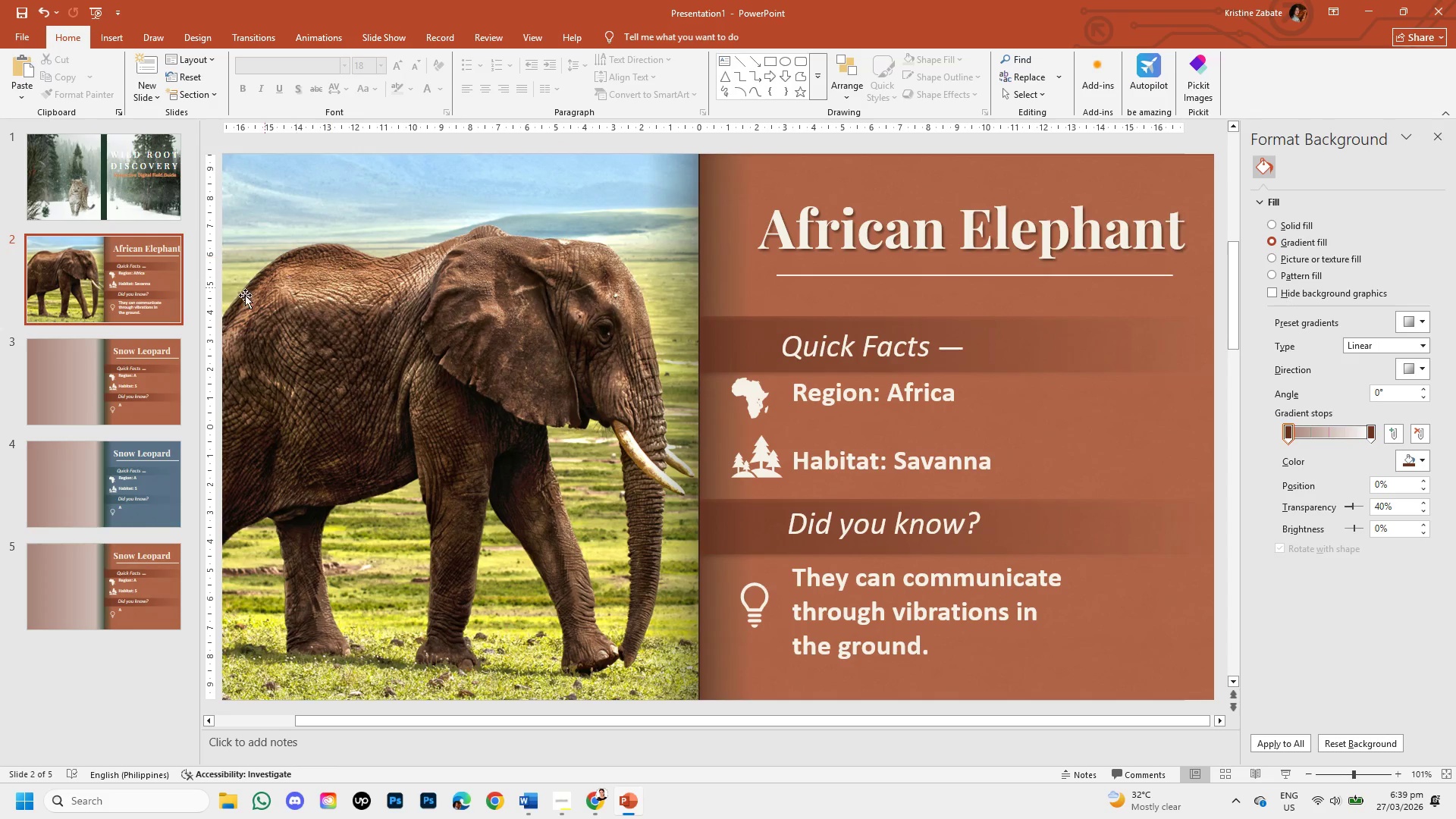 
left_click([145, 357])
 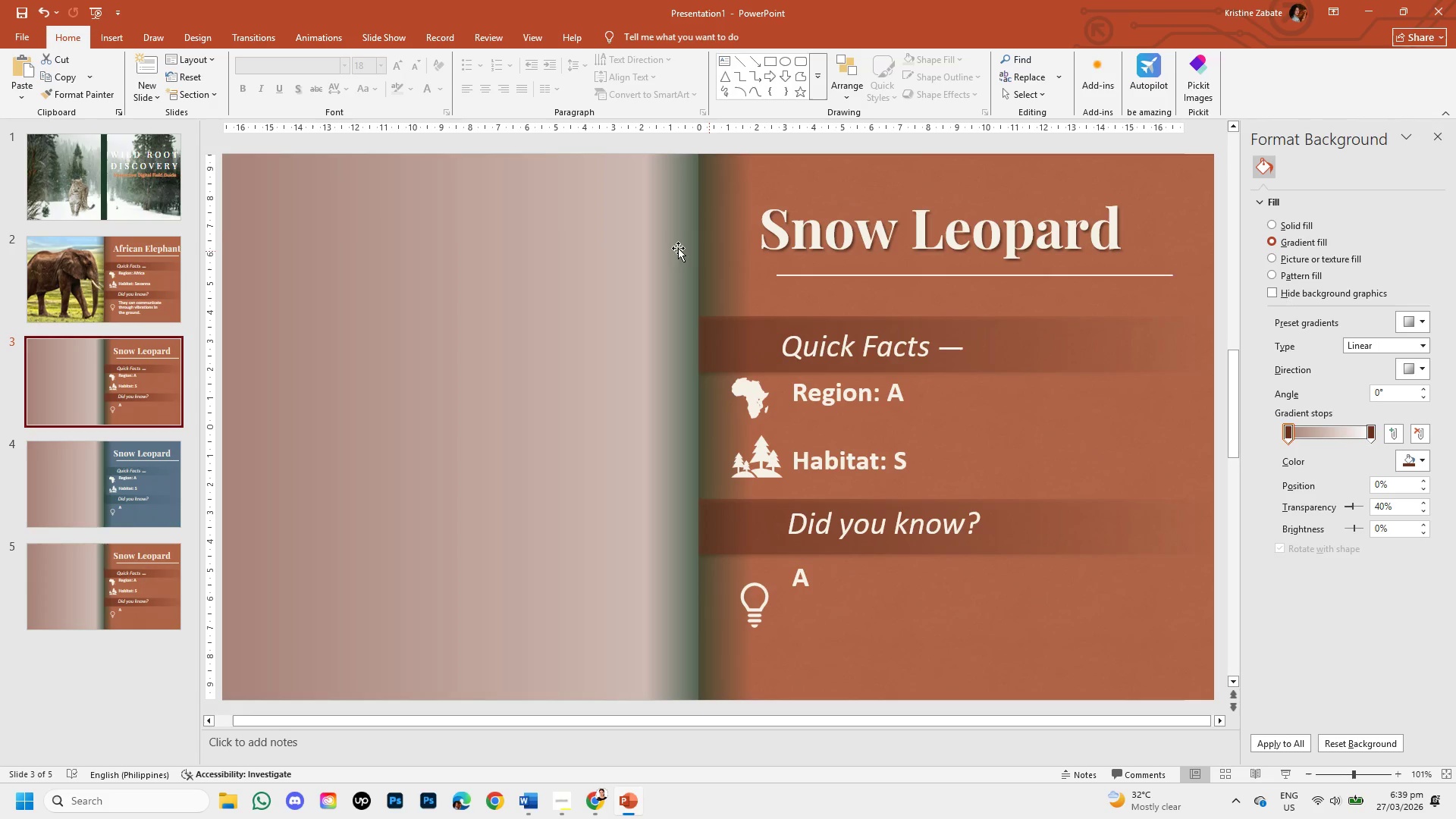 
left_click([151, 241])
 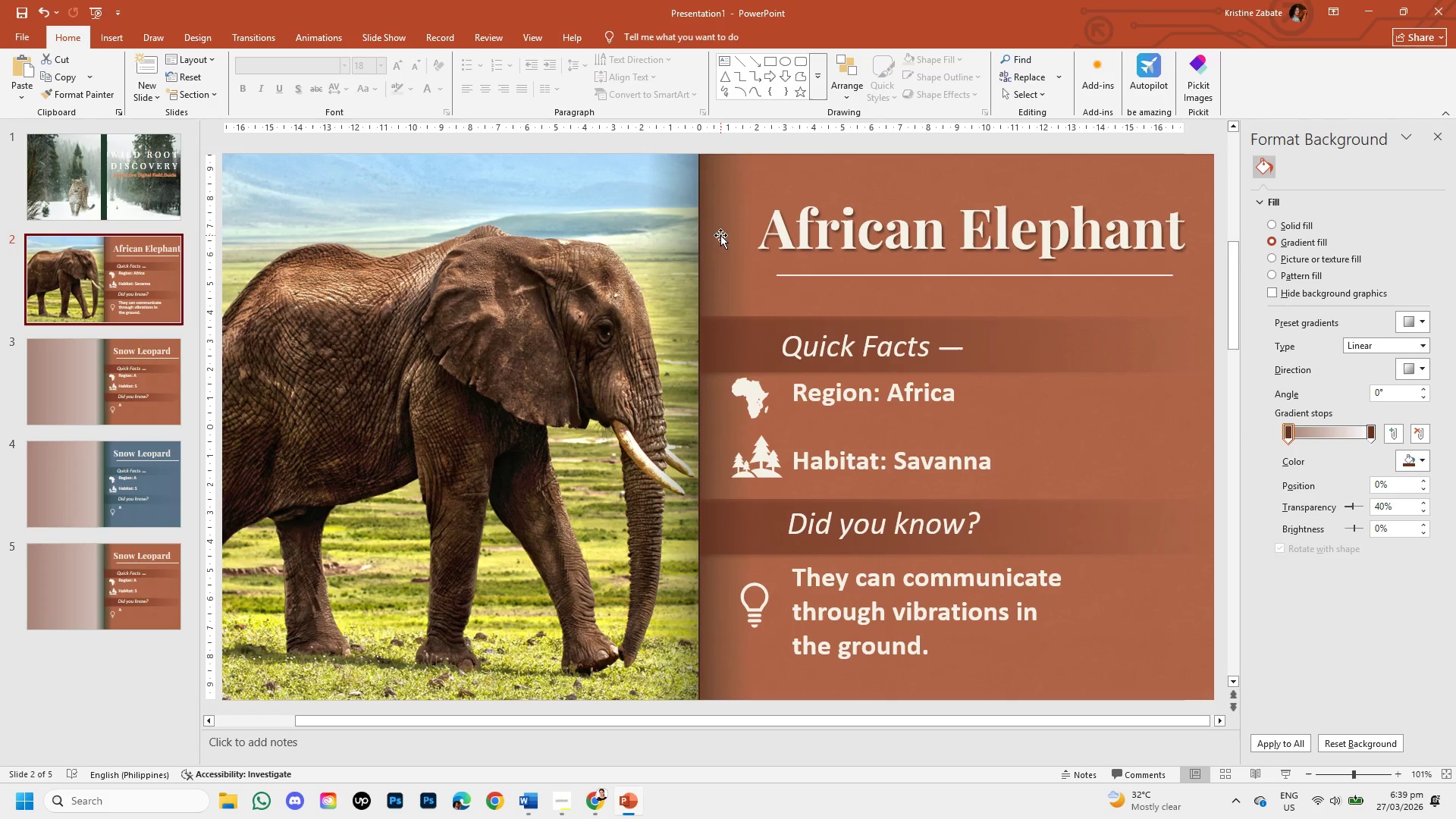 
left_click([720, 235])
 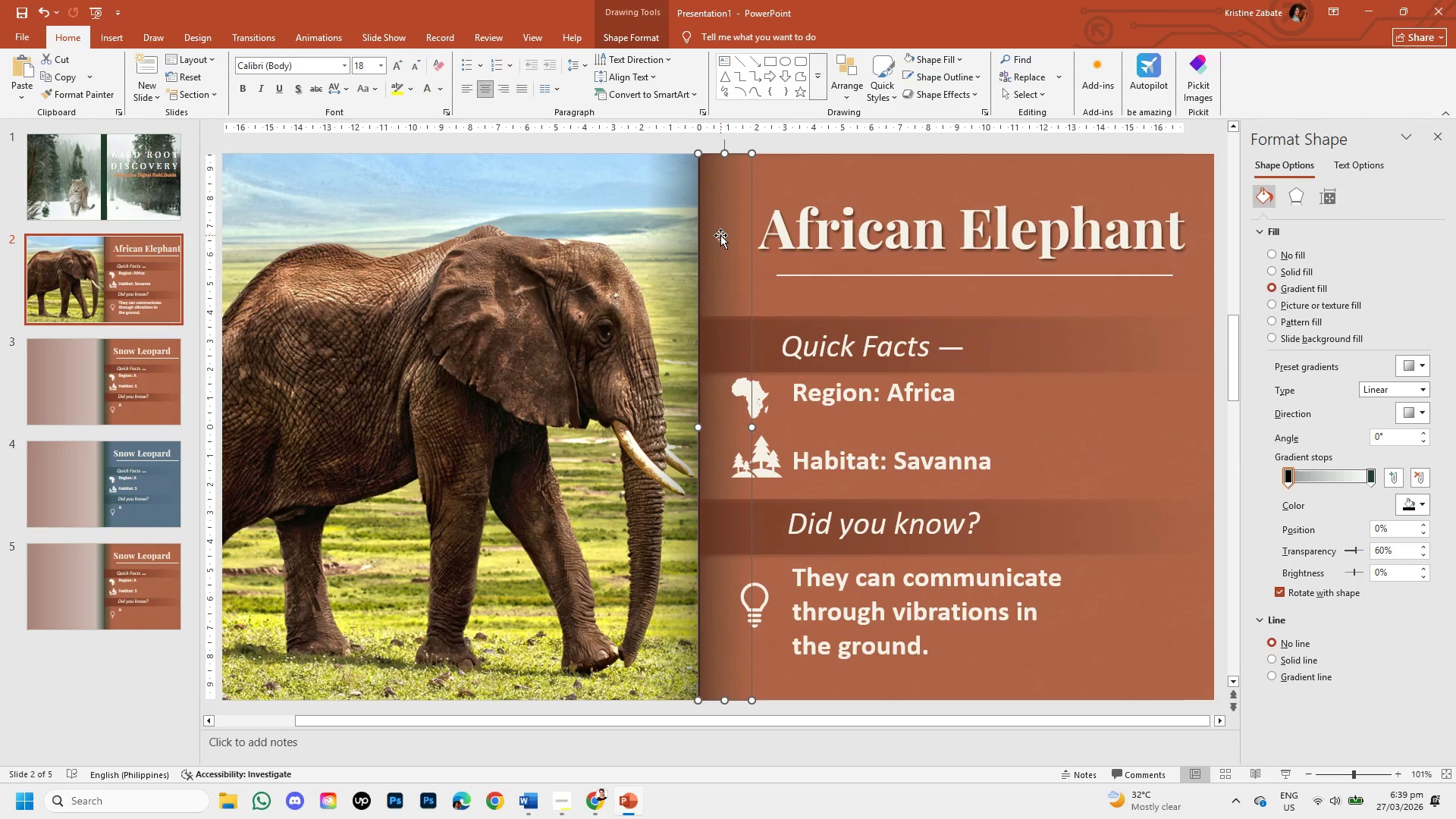 
key(Control+C)
 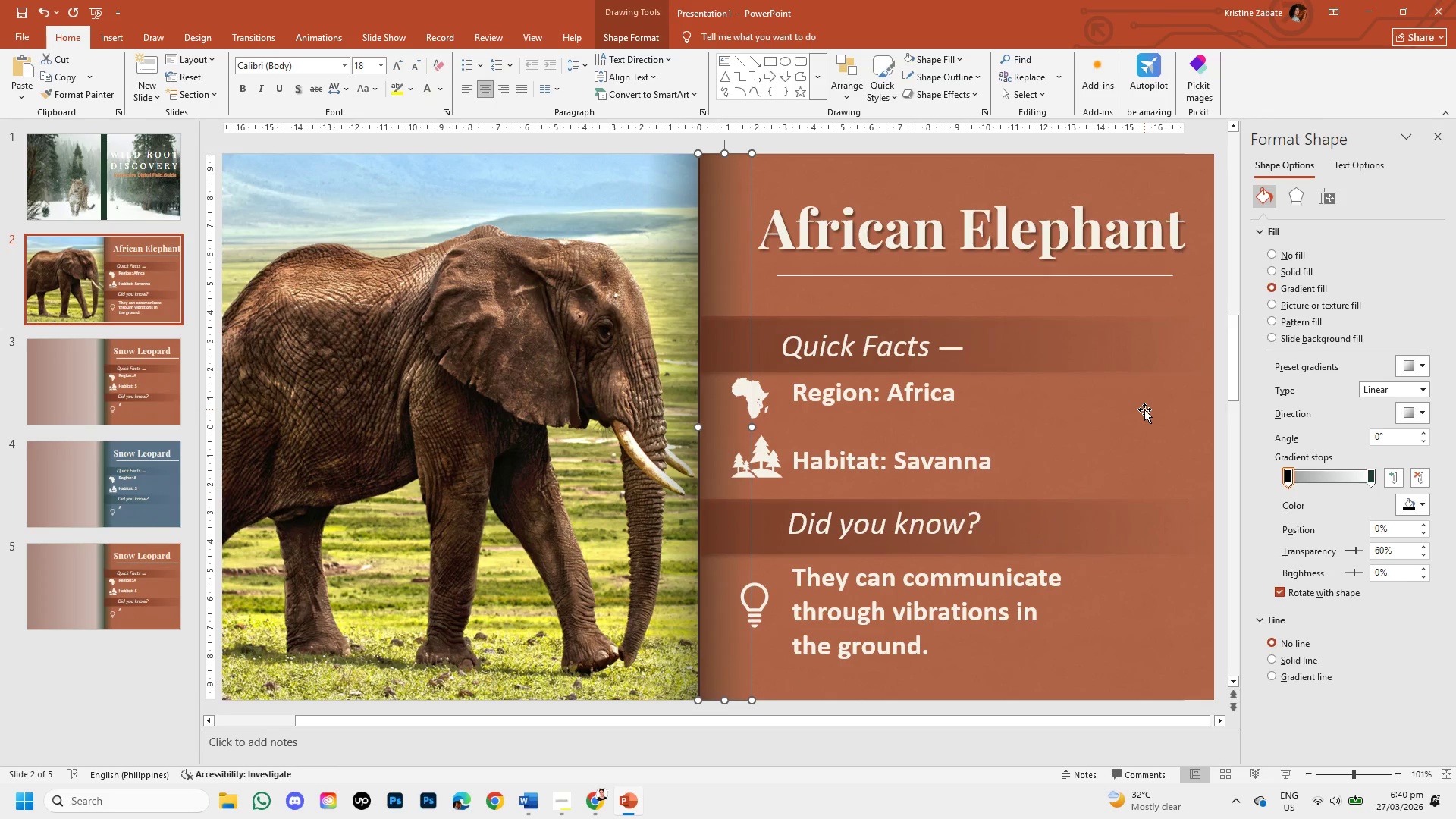 
key(Control+Z)
 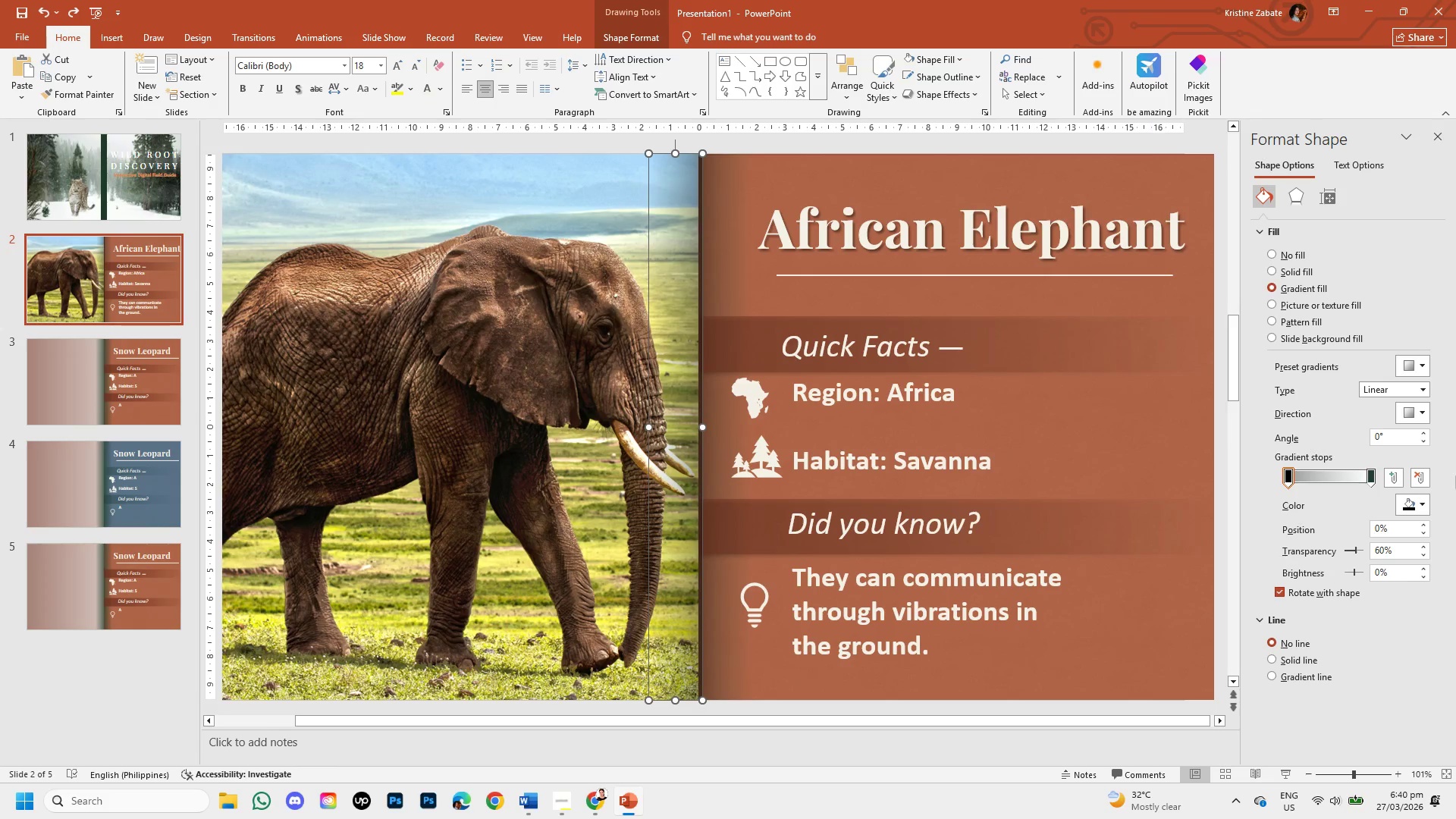 
hold_key(key=ControlLeft, duration=0.45)
 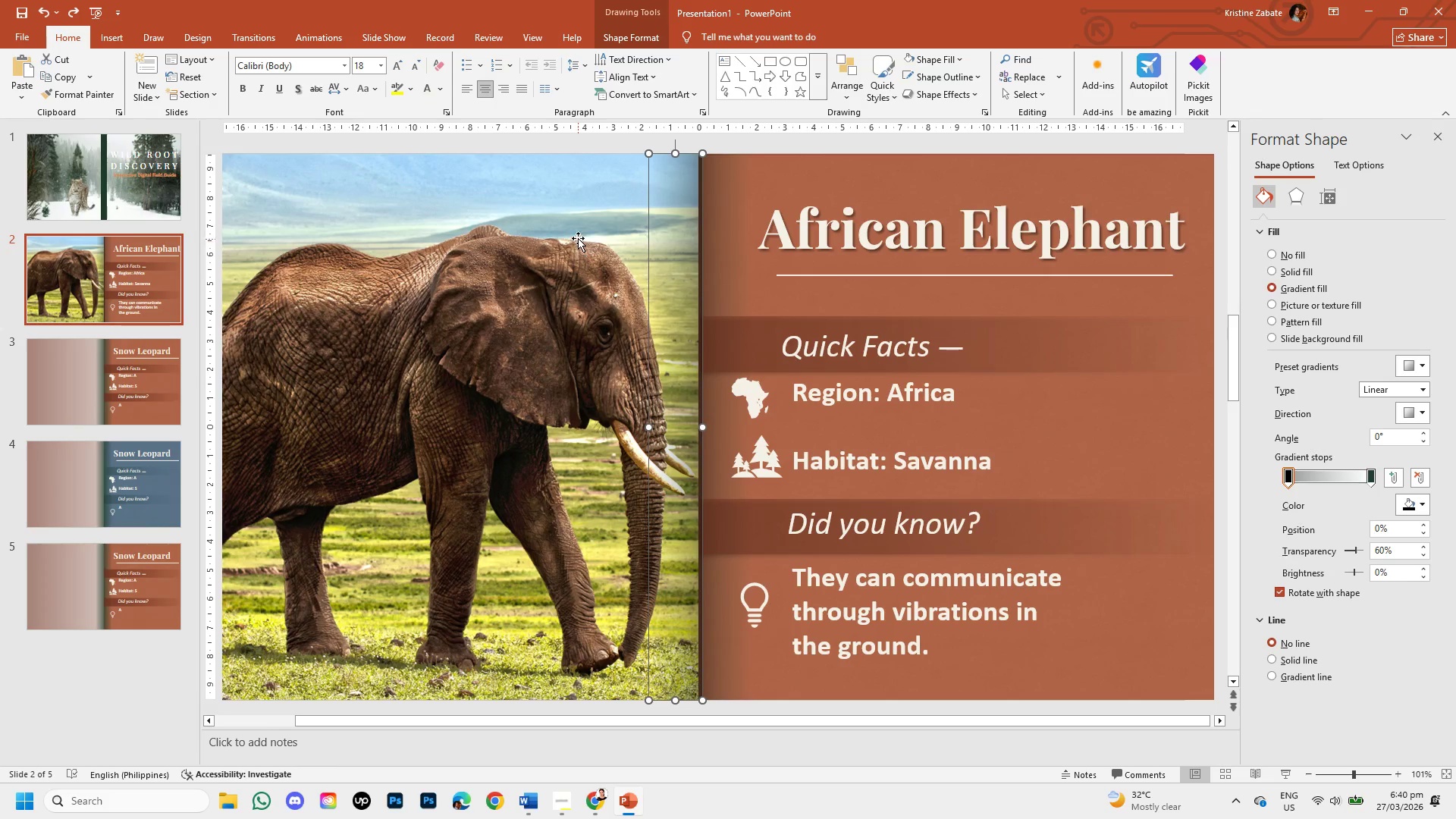 
hold_key(key=ControlLeft, duration=0.61)
left_click([585, 200])
 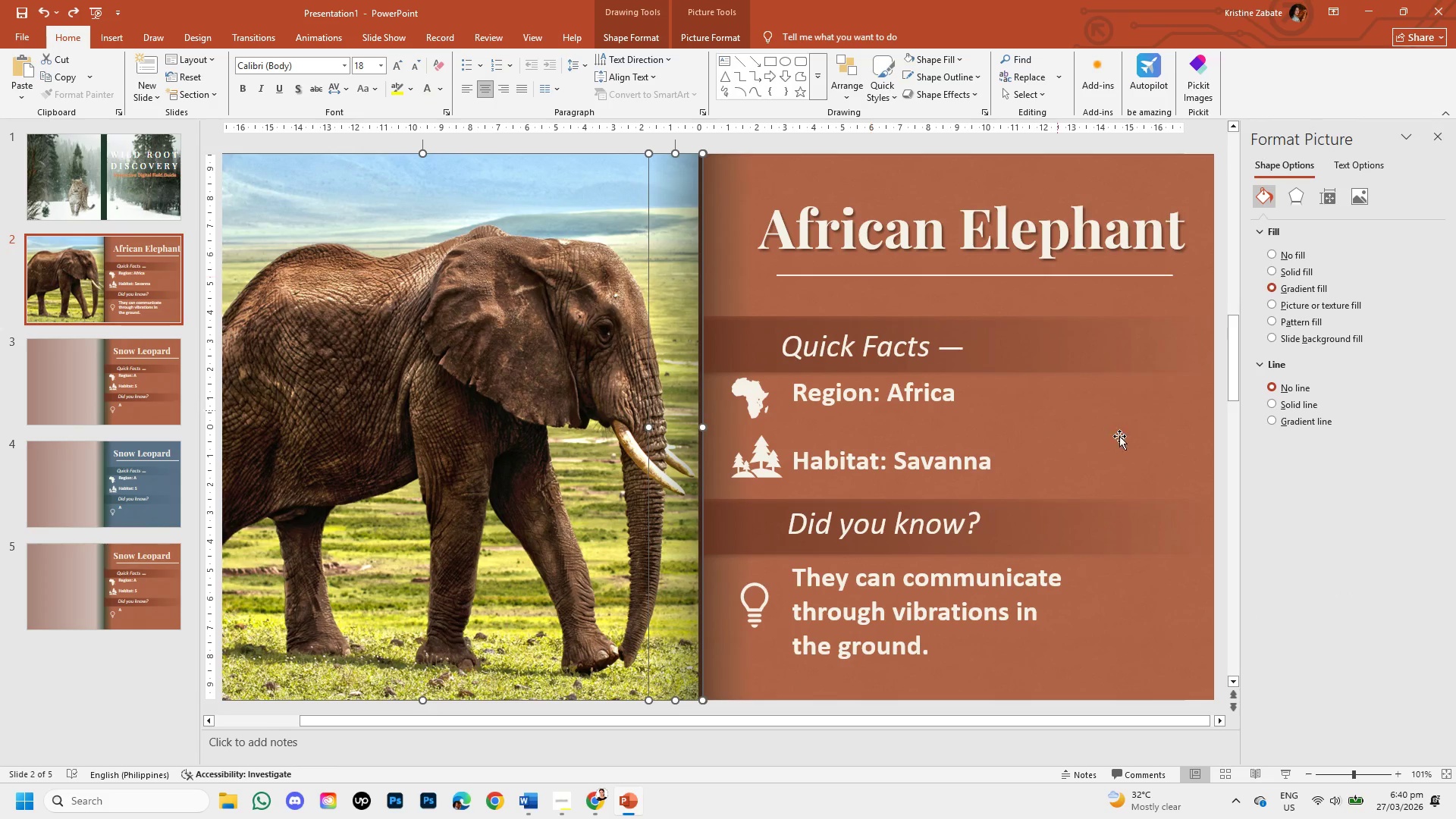 
left_click([1296, 515])
 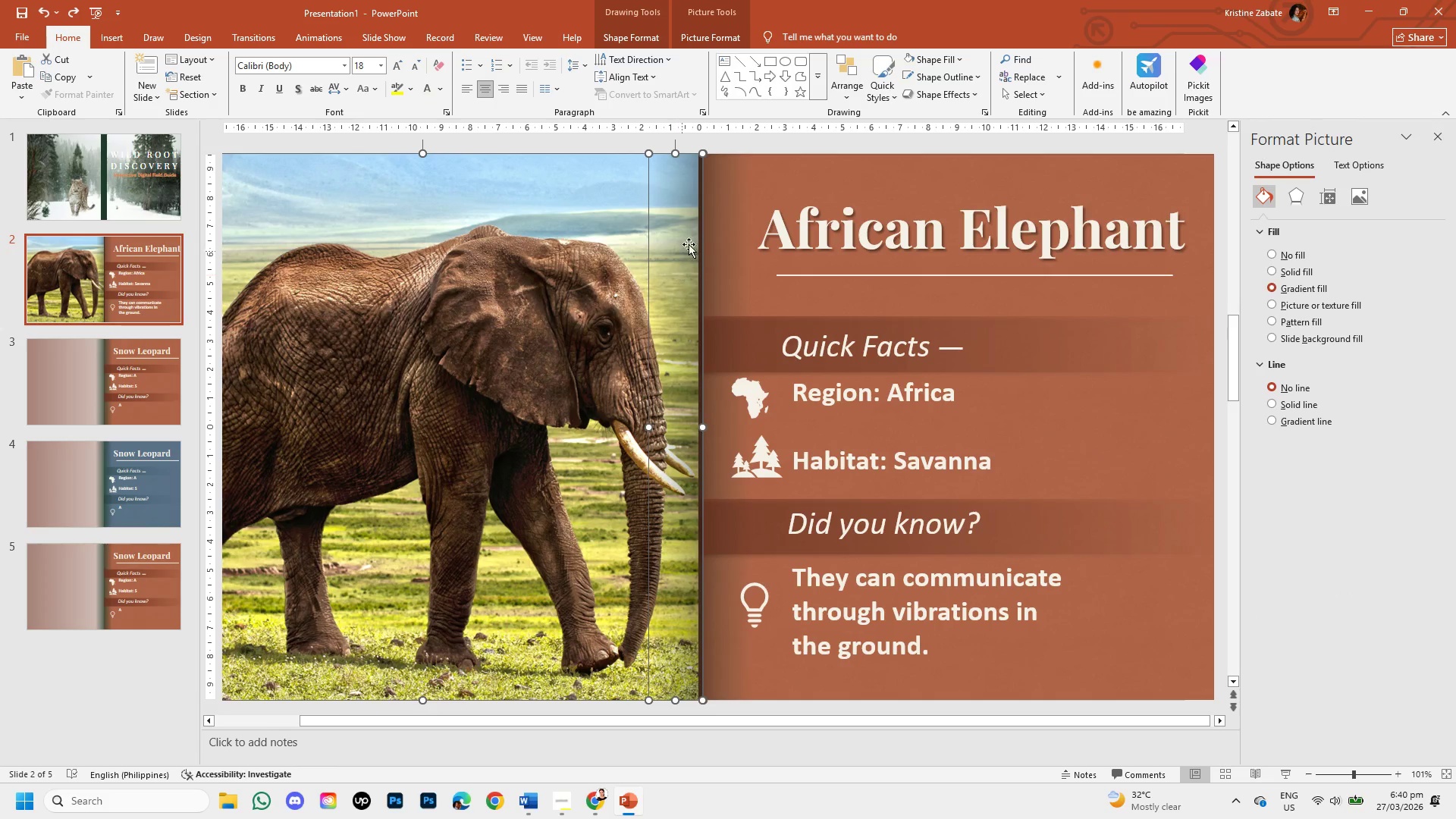 
scroll: coordinate [756, 242], scroll_direction: up, amount: 1.0
 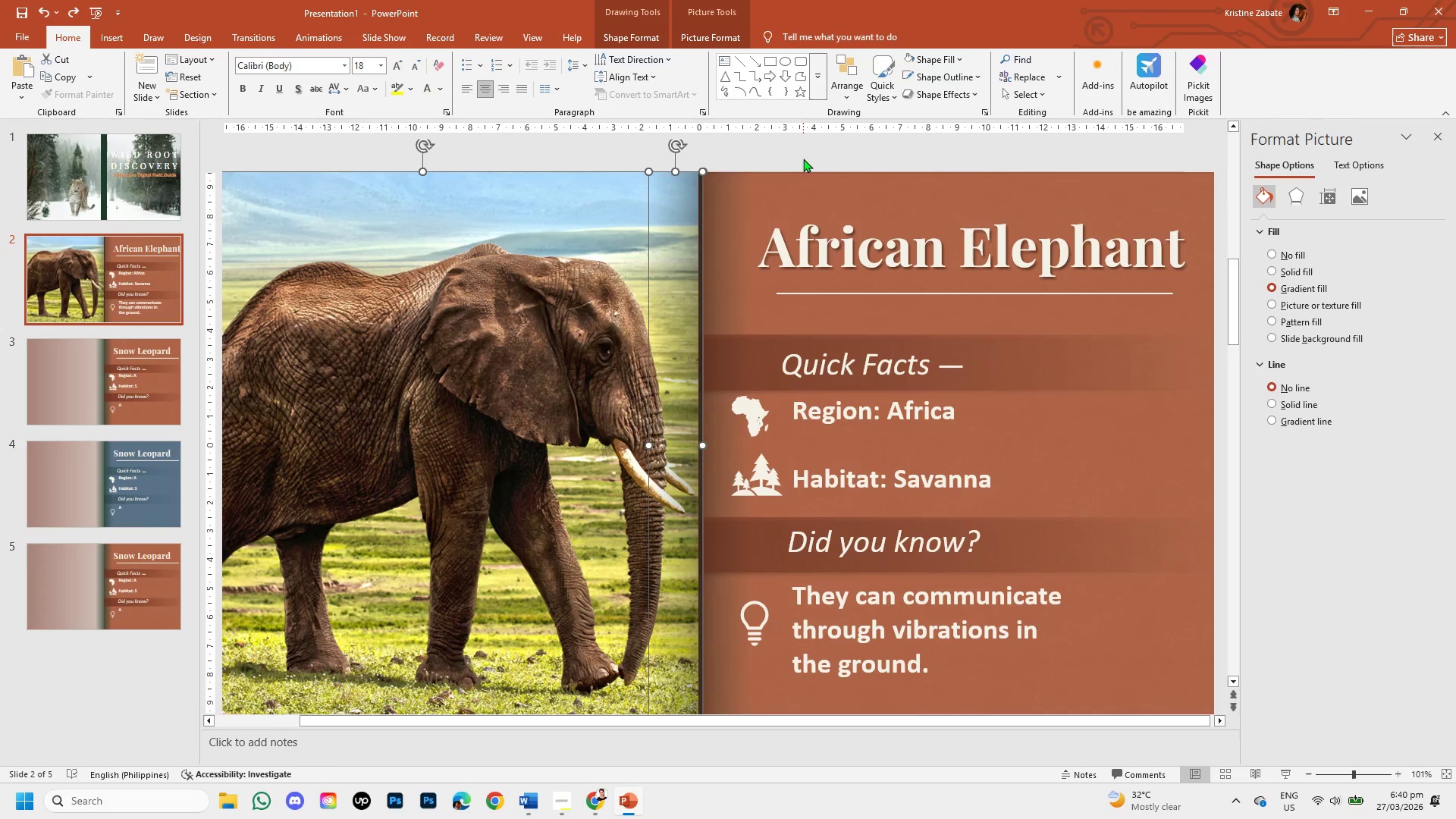 
left_click([803, 156])
 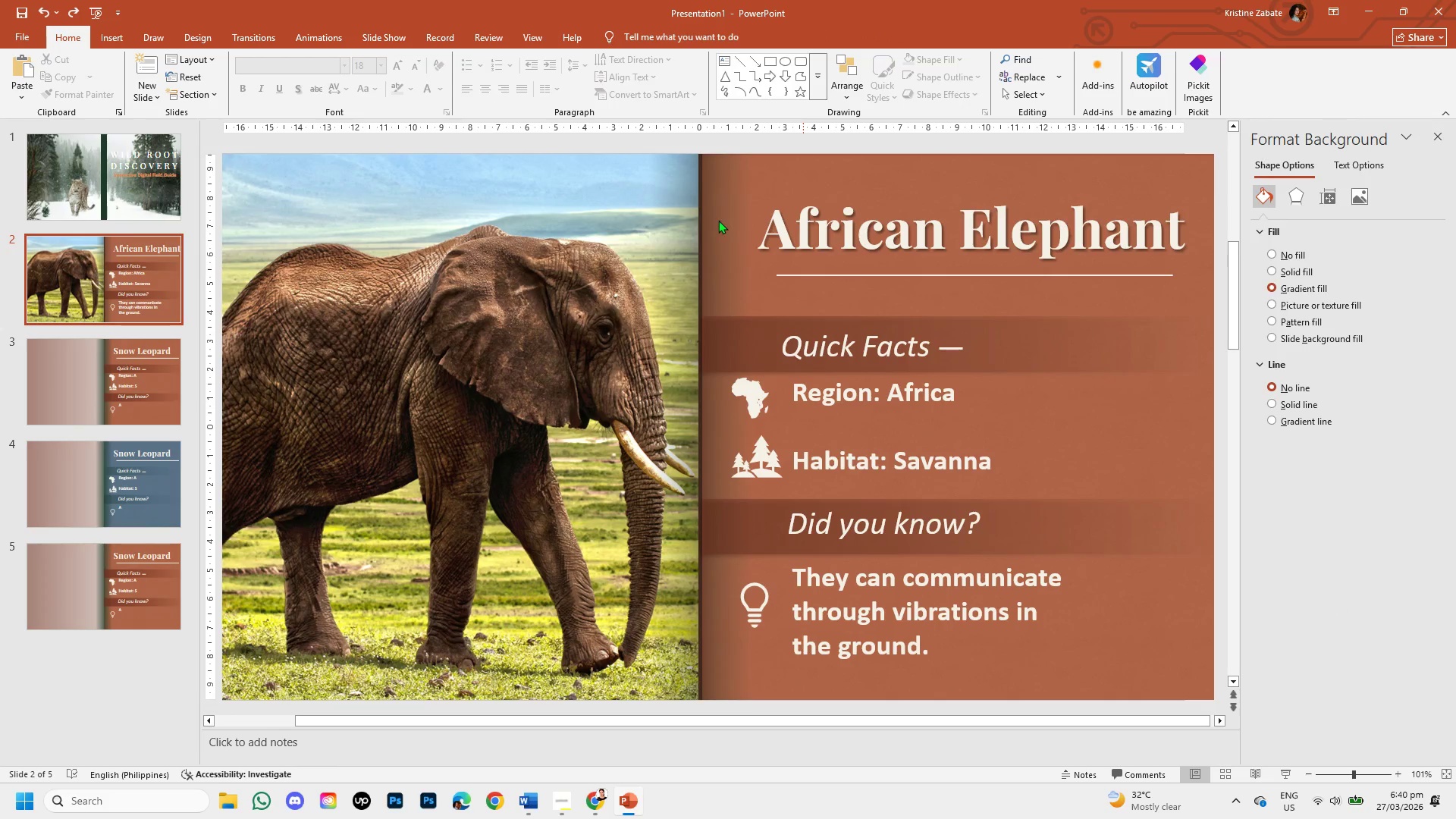 
left_click([718, 220])
 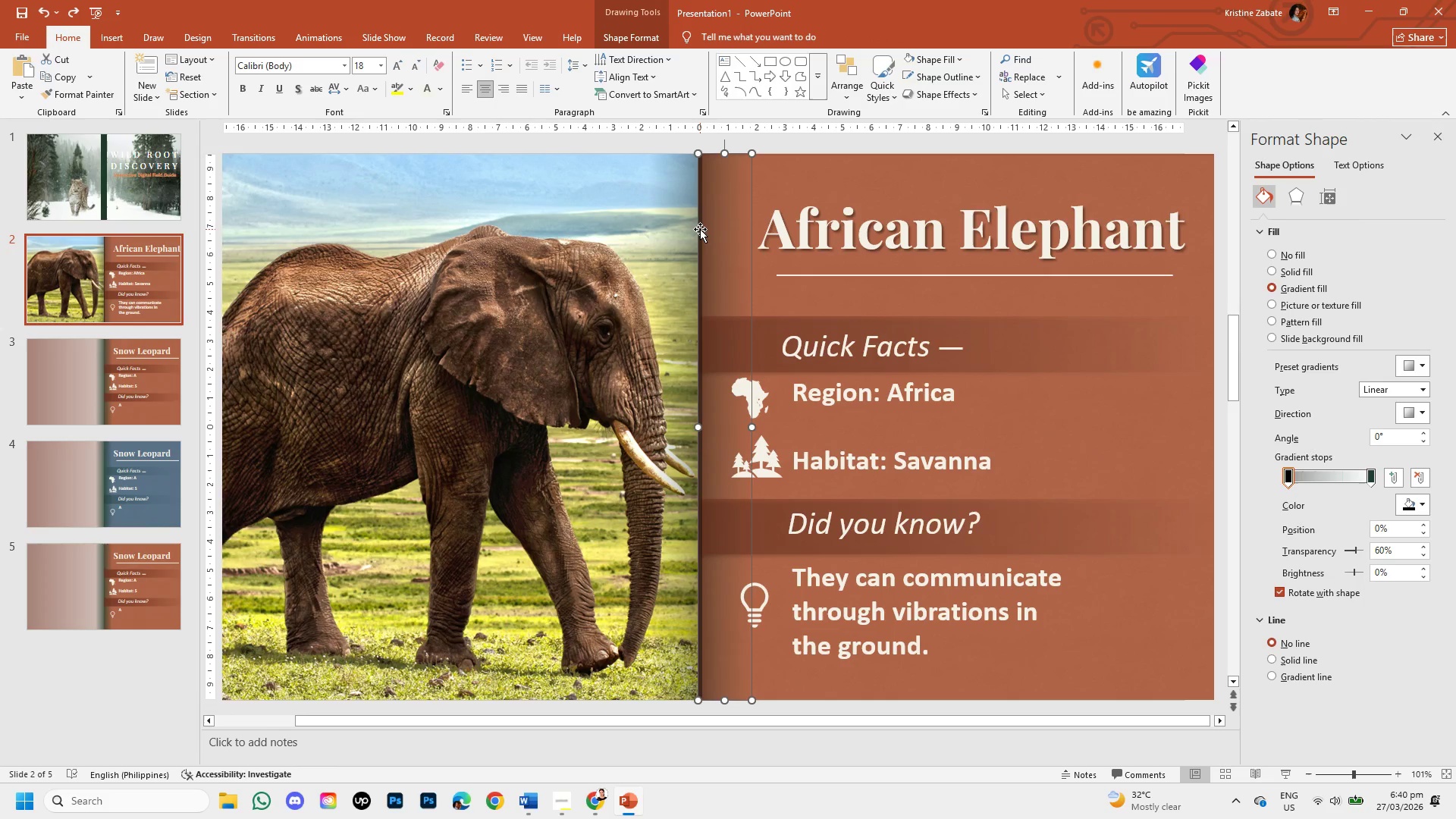 
hold_key(key=ControlLeft, duration=1.38)
left_click([674, 226])
 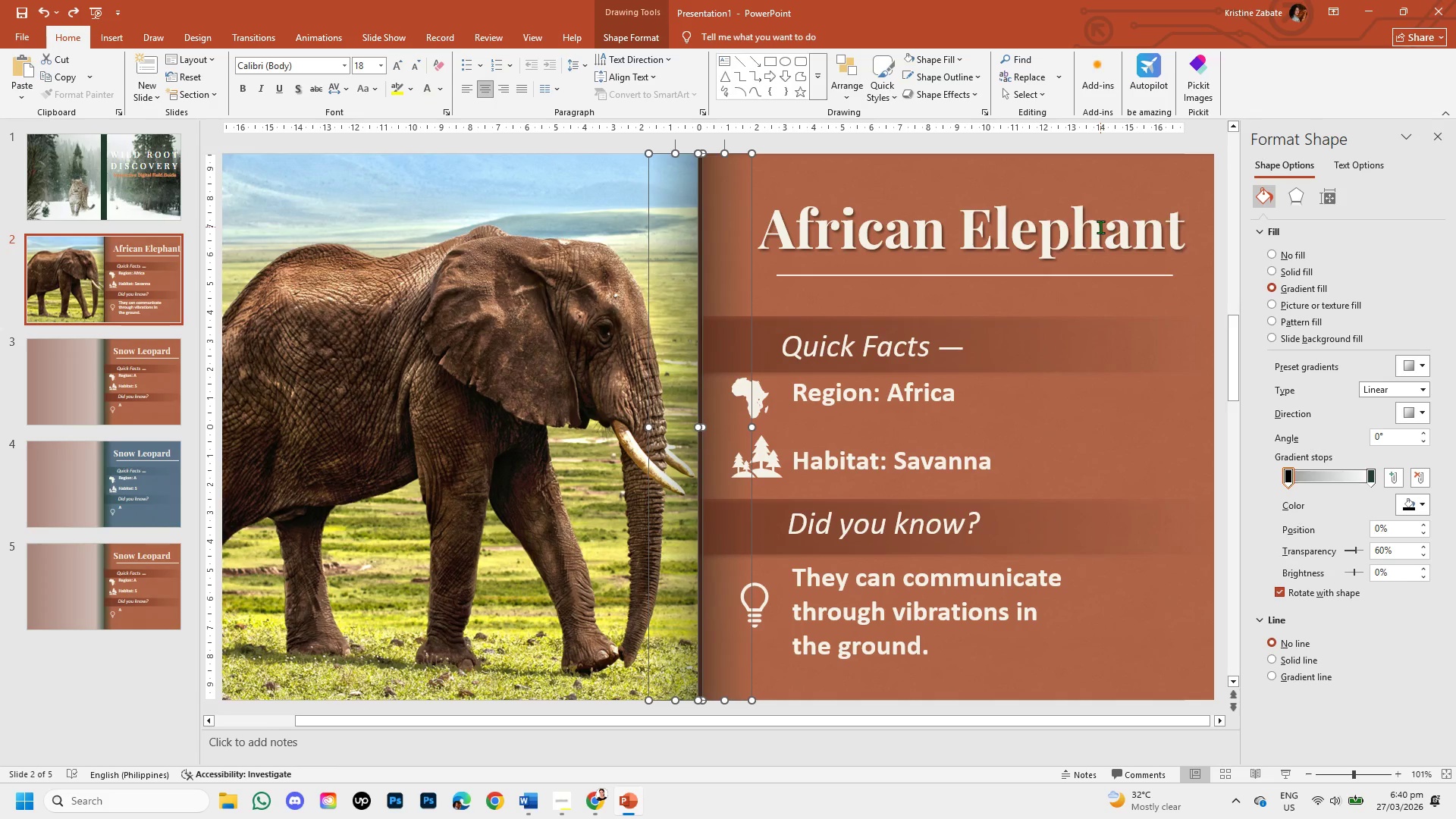 
hold_key(key=ControlLeft, duration=1.5)
 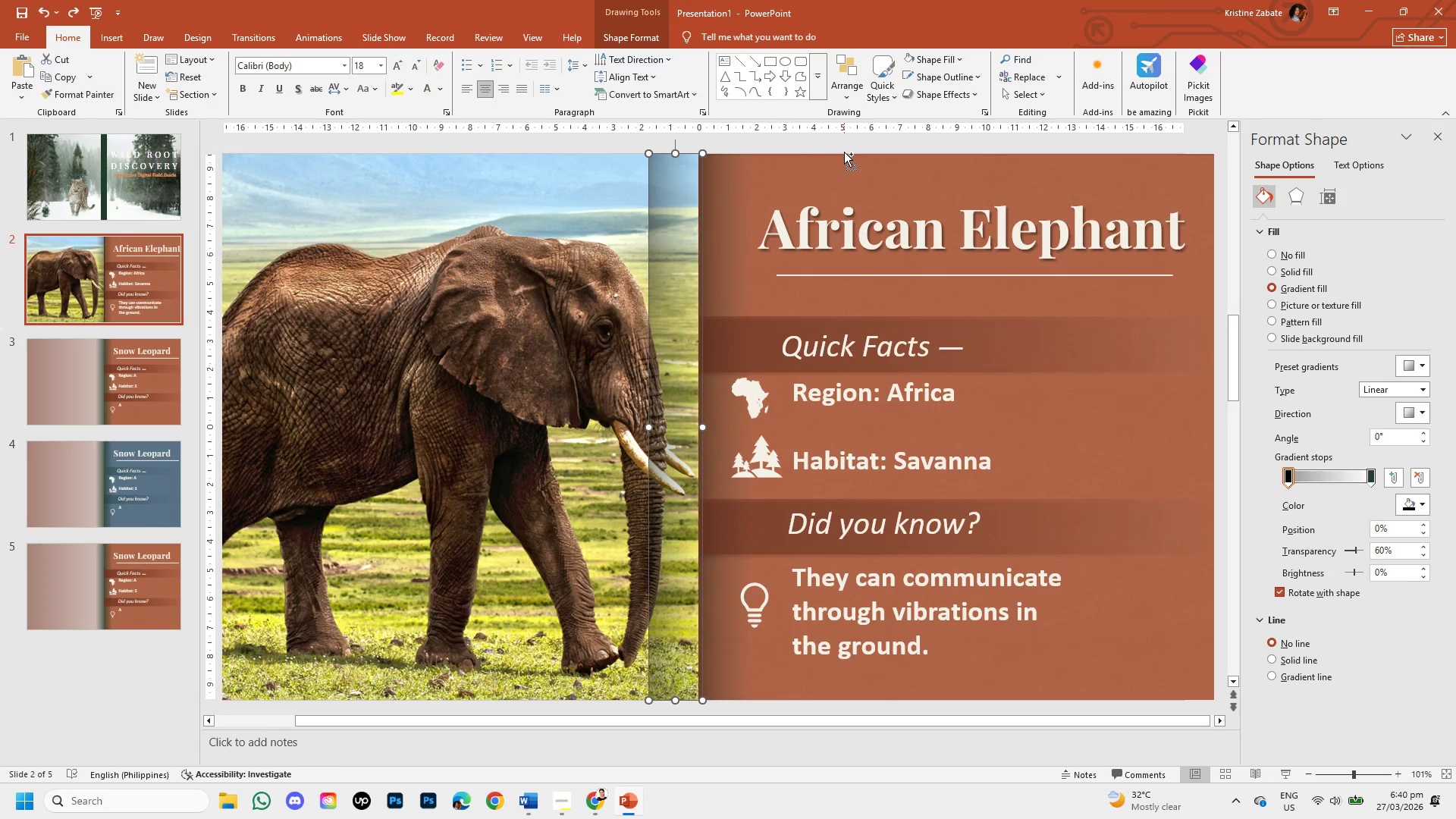 
key(Control+Z)
 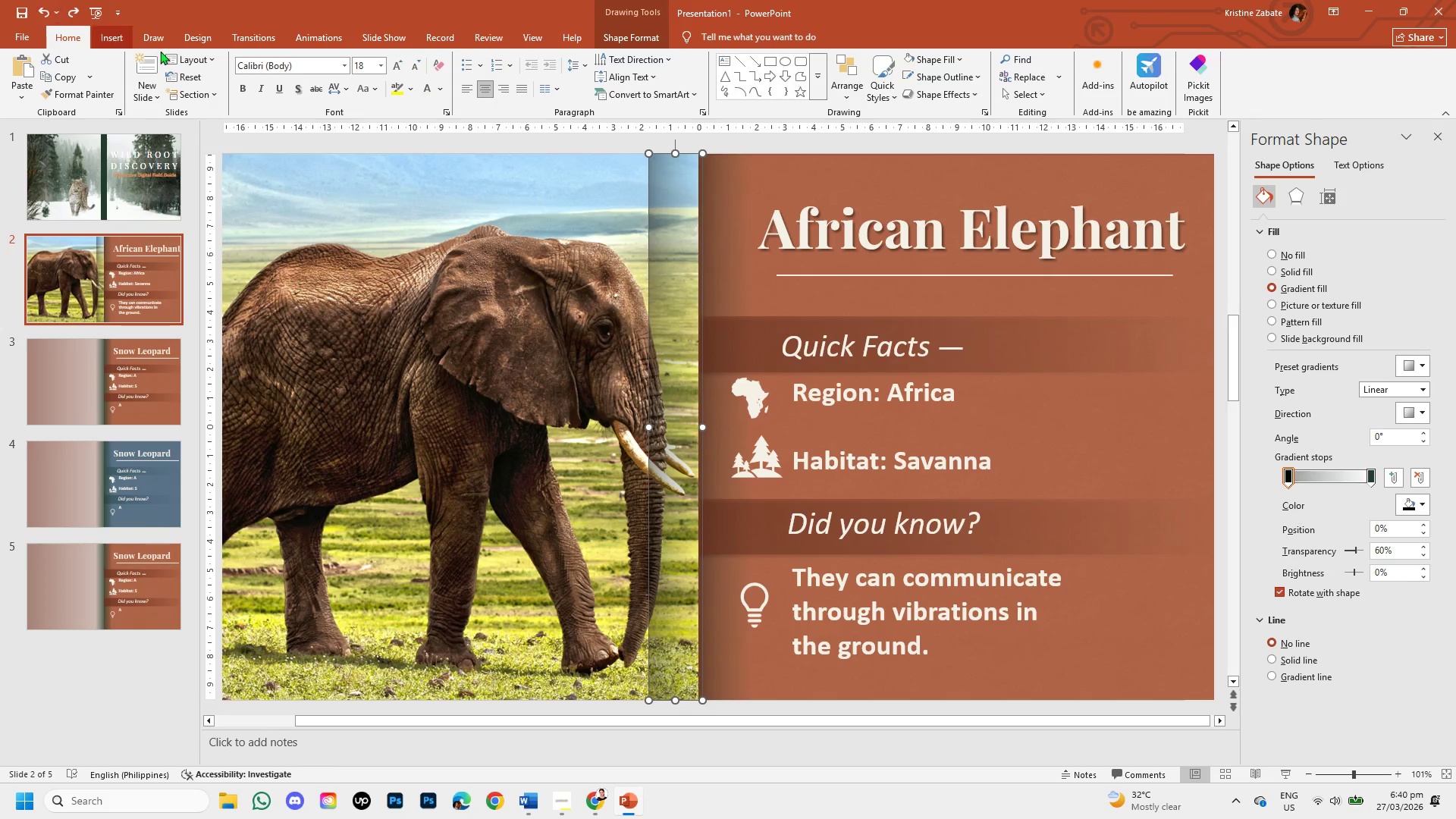 
hold_key(key=ControlLeft, duration=1.25)
 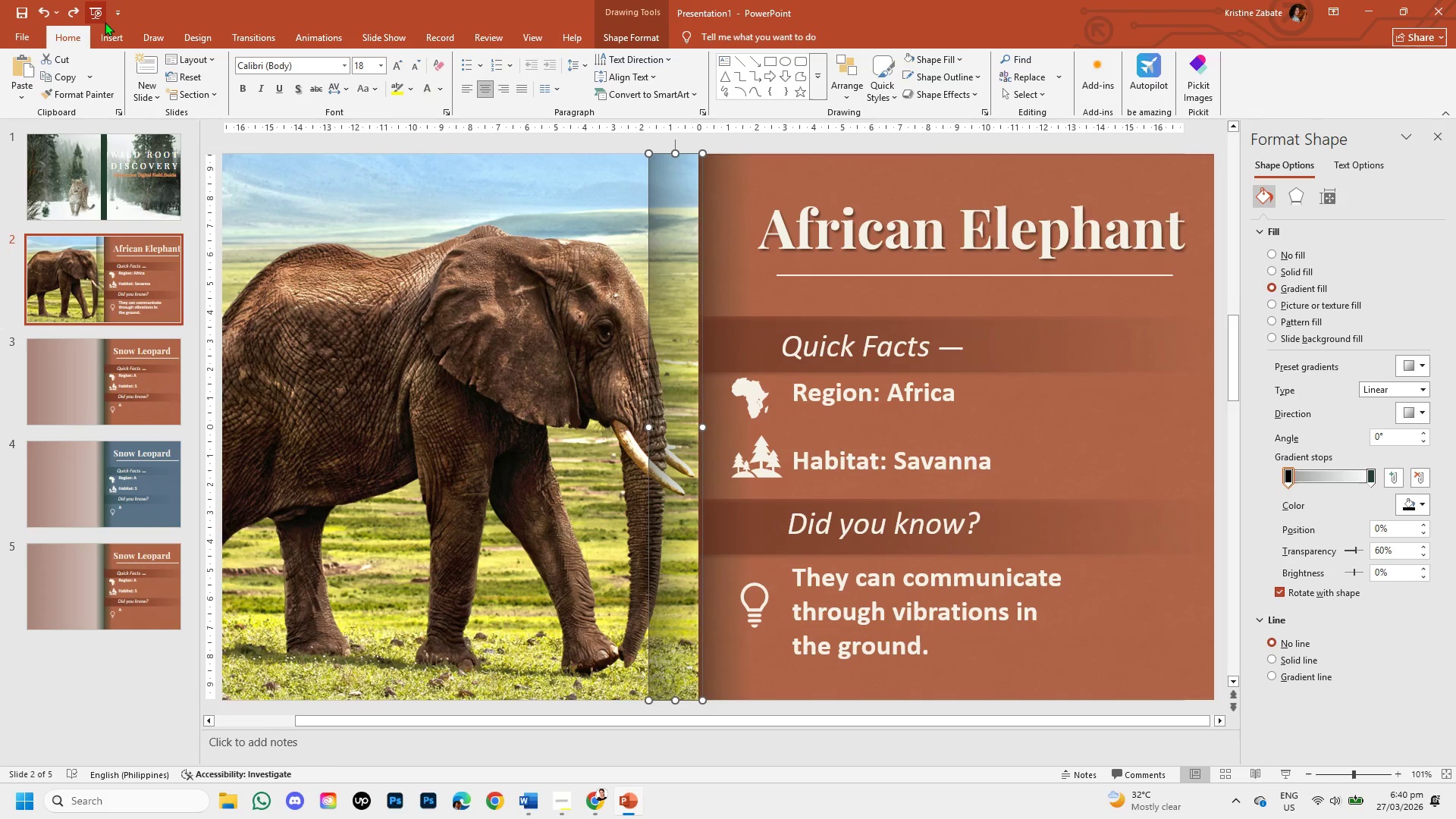 
left_click([71, 16])
 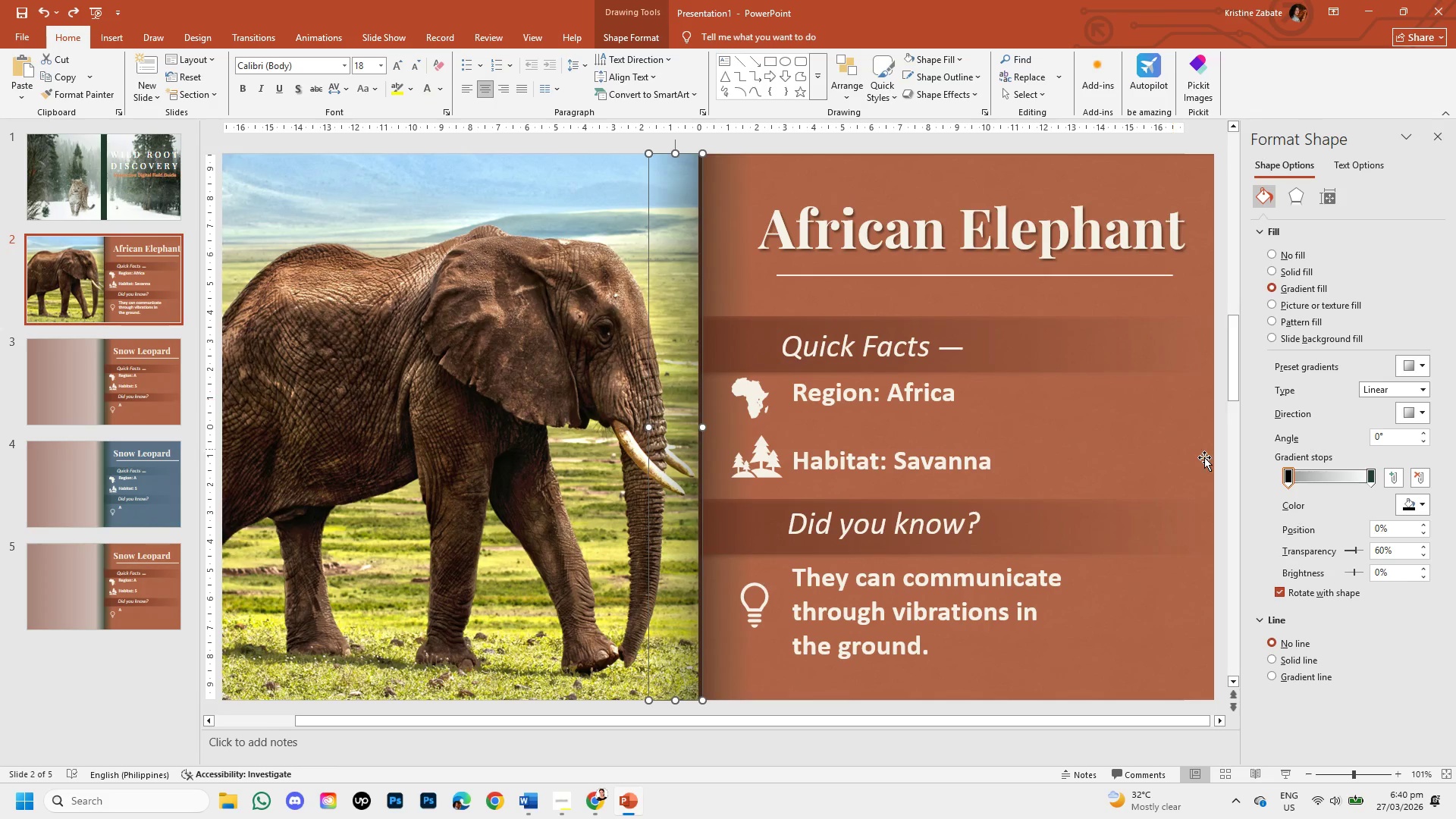 
left_click([1185, 468])
 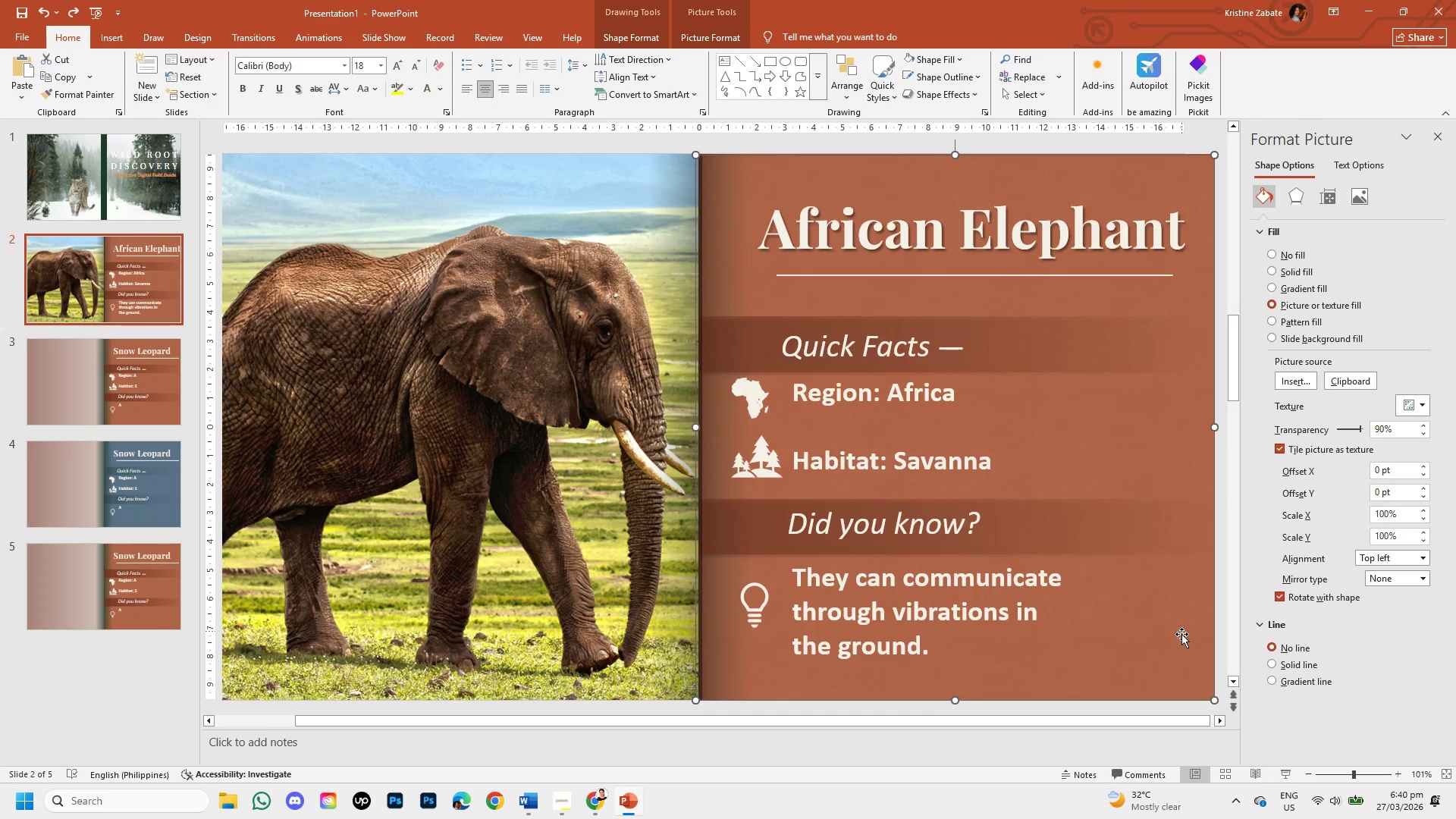 
left_click([1183, 650])
 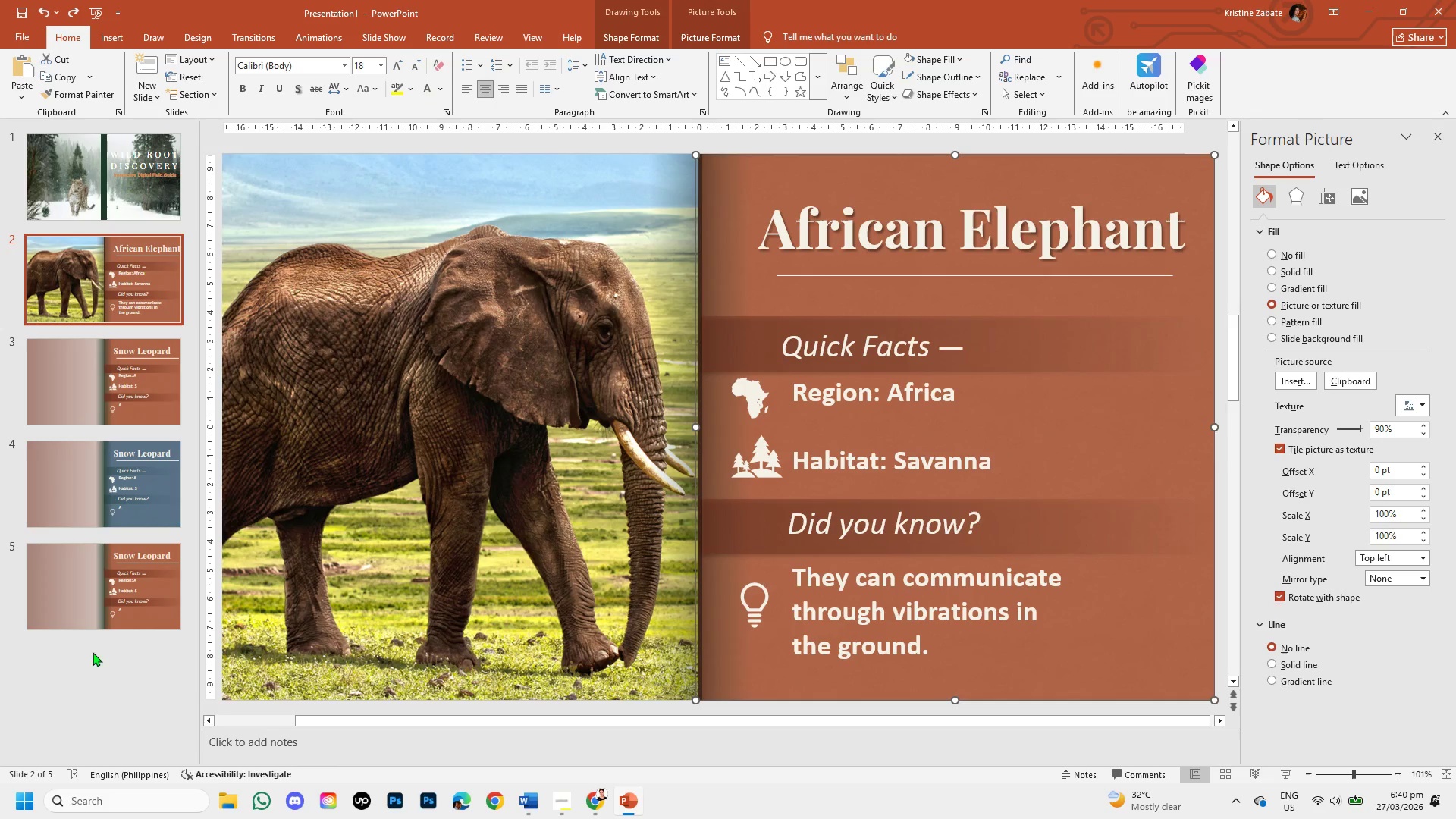 
left_click([105, 667])
 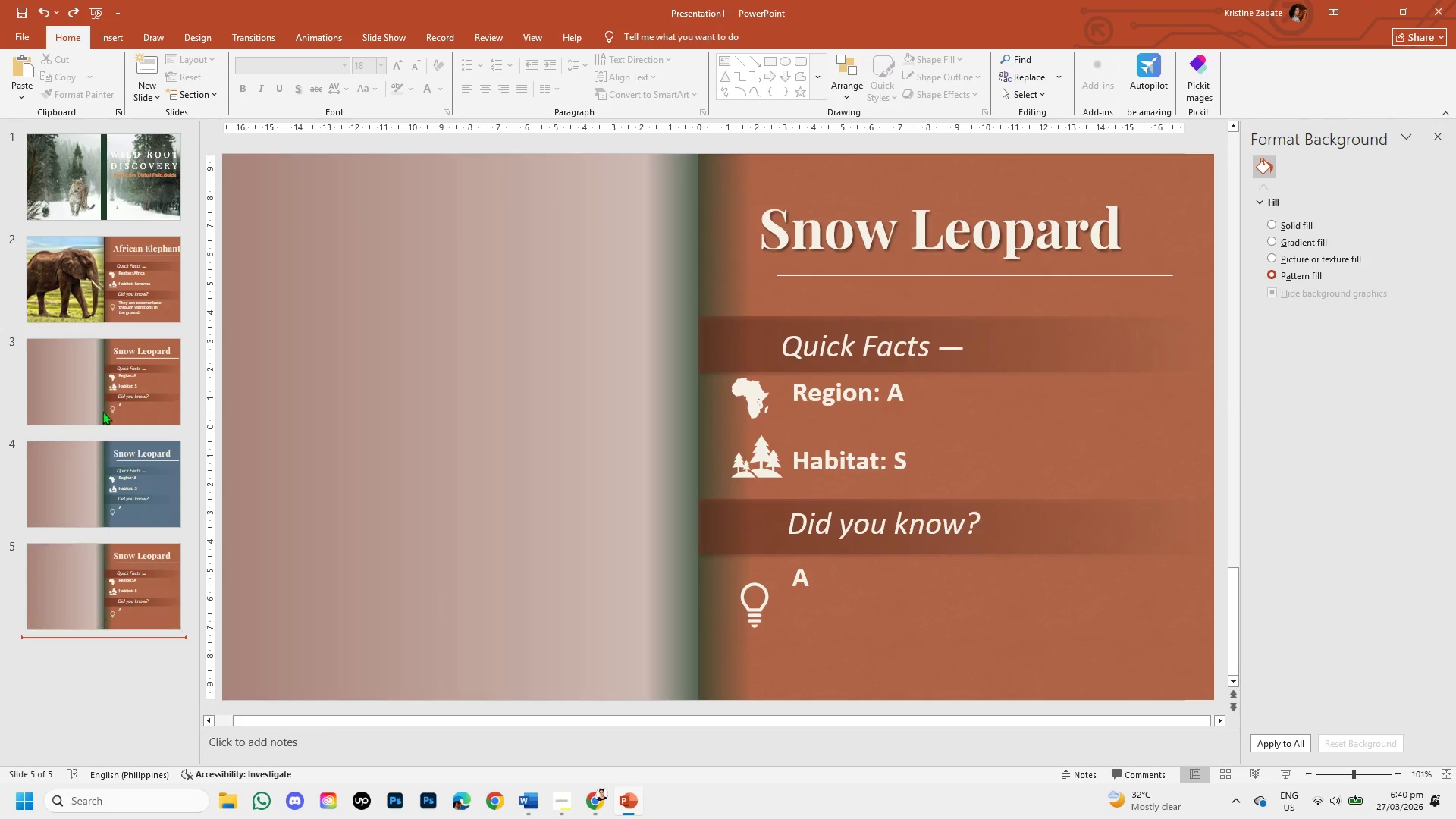 
left_click([115, 283])
 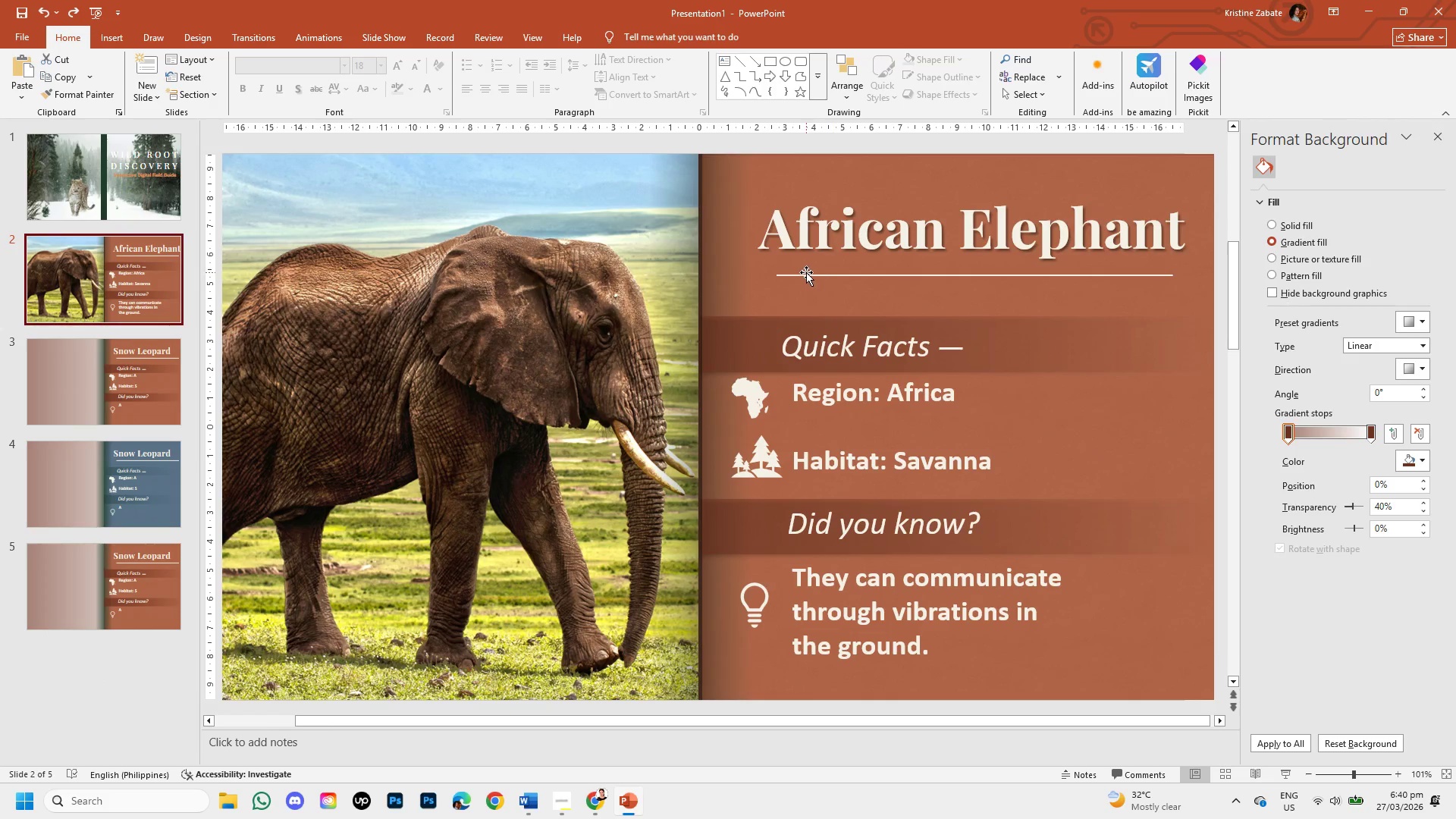 
left_click([805, 187])
 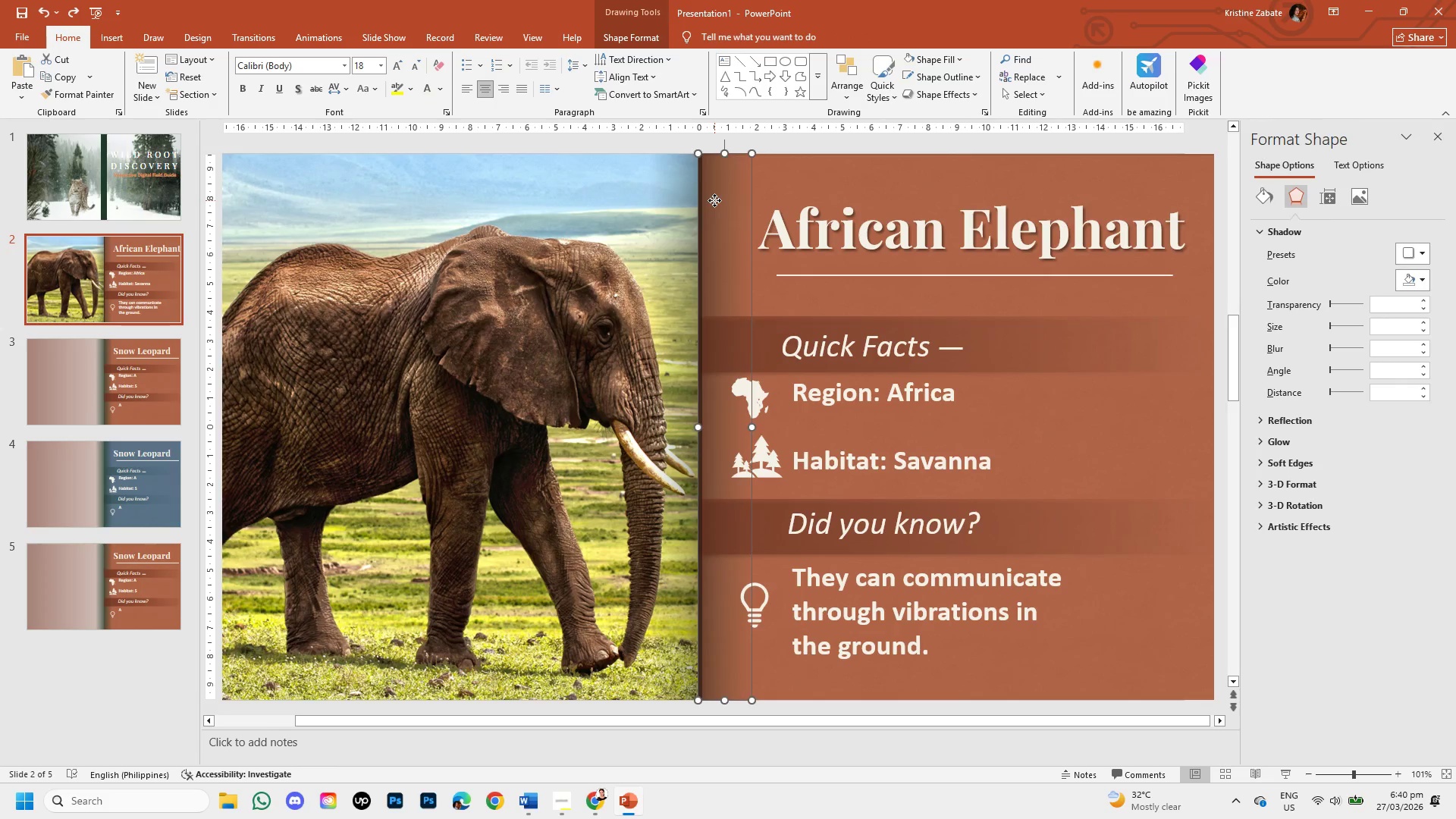 
wait(8.84)
 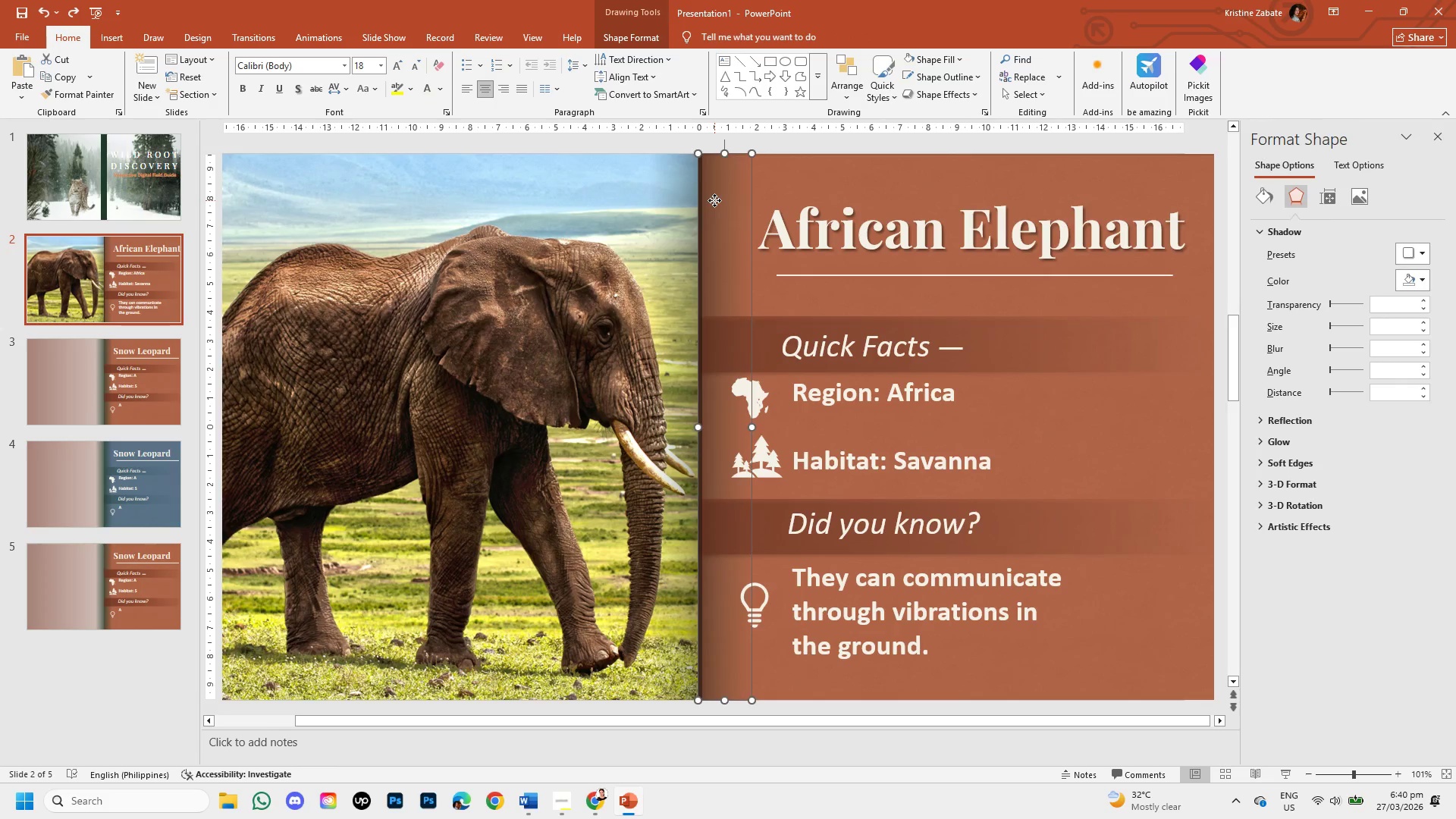 
left_click([1078, 407])
 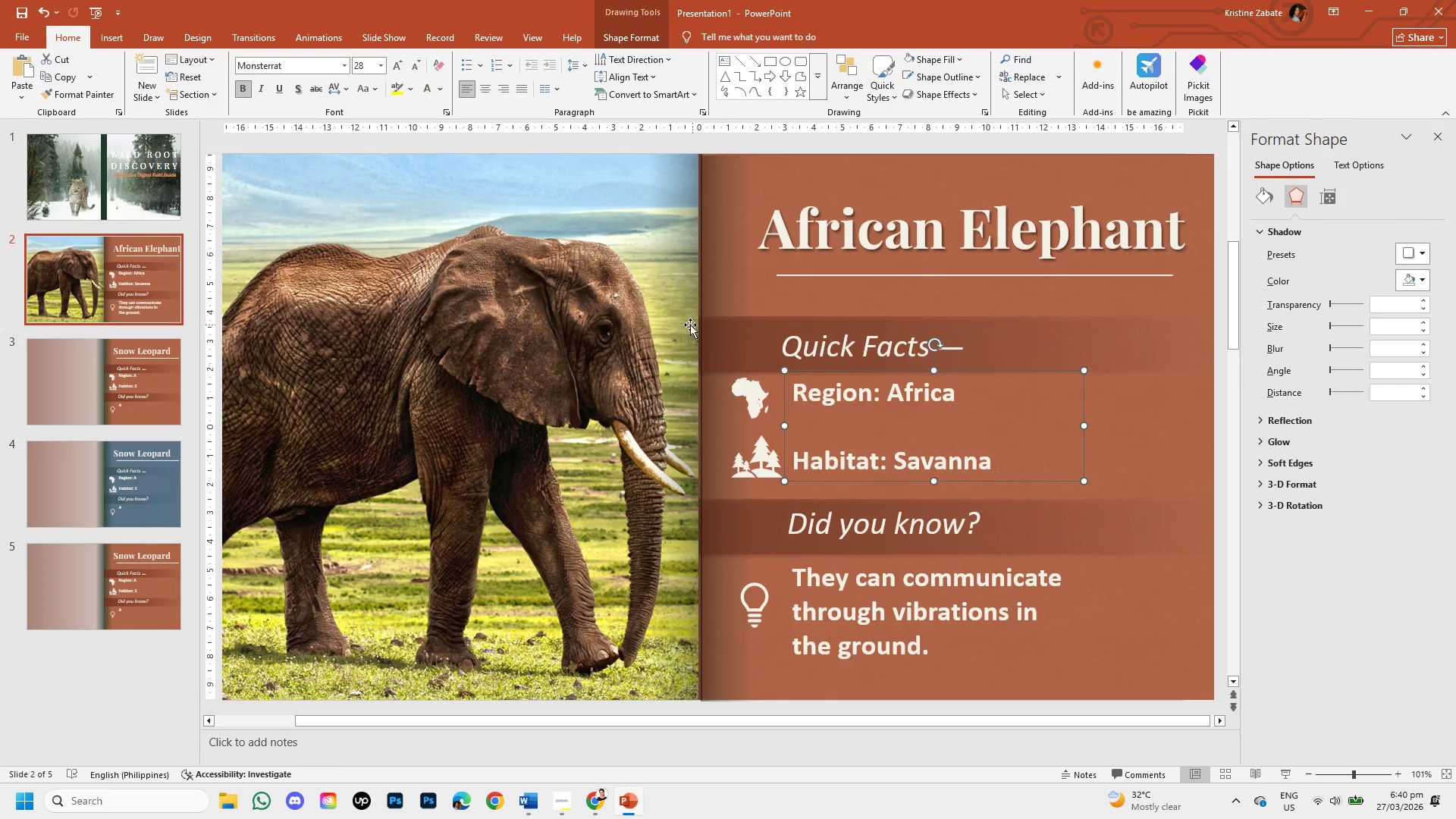 
left_click([676, 319])
 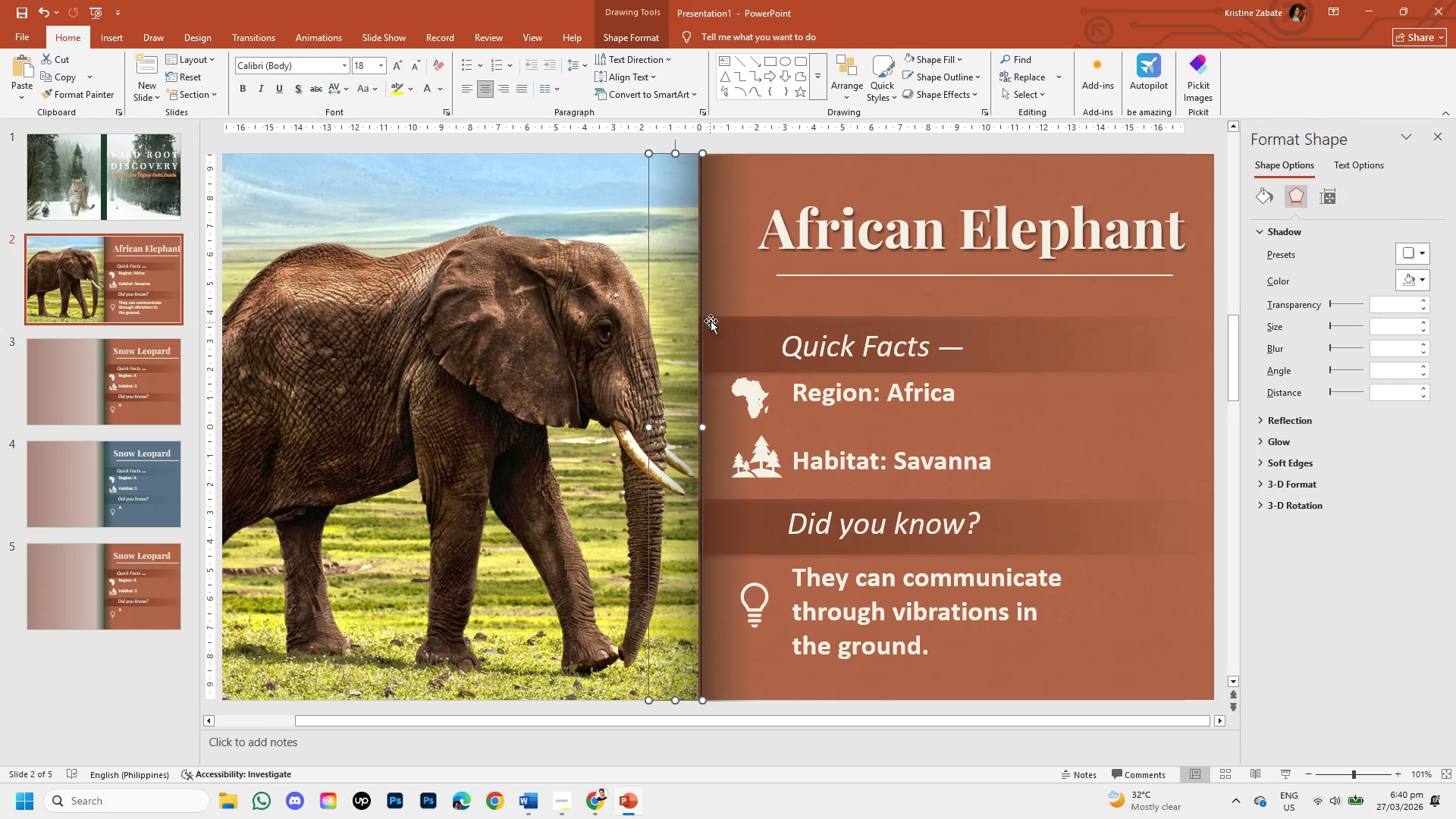 
left_click([716, 319])
 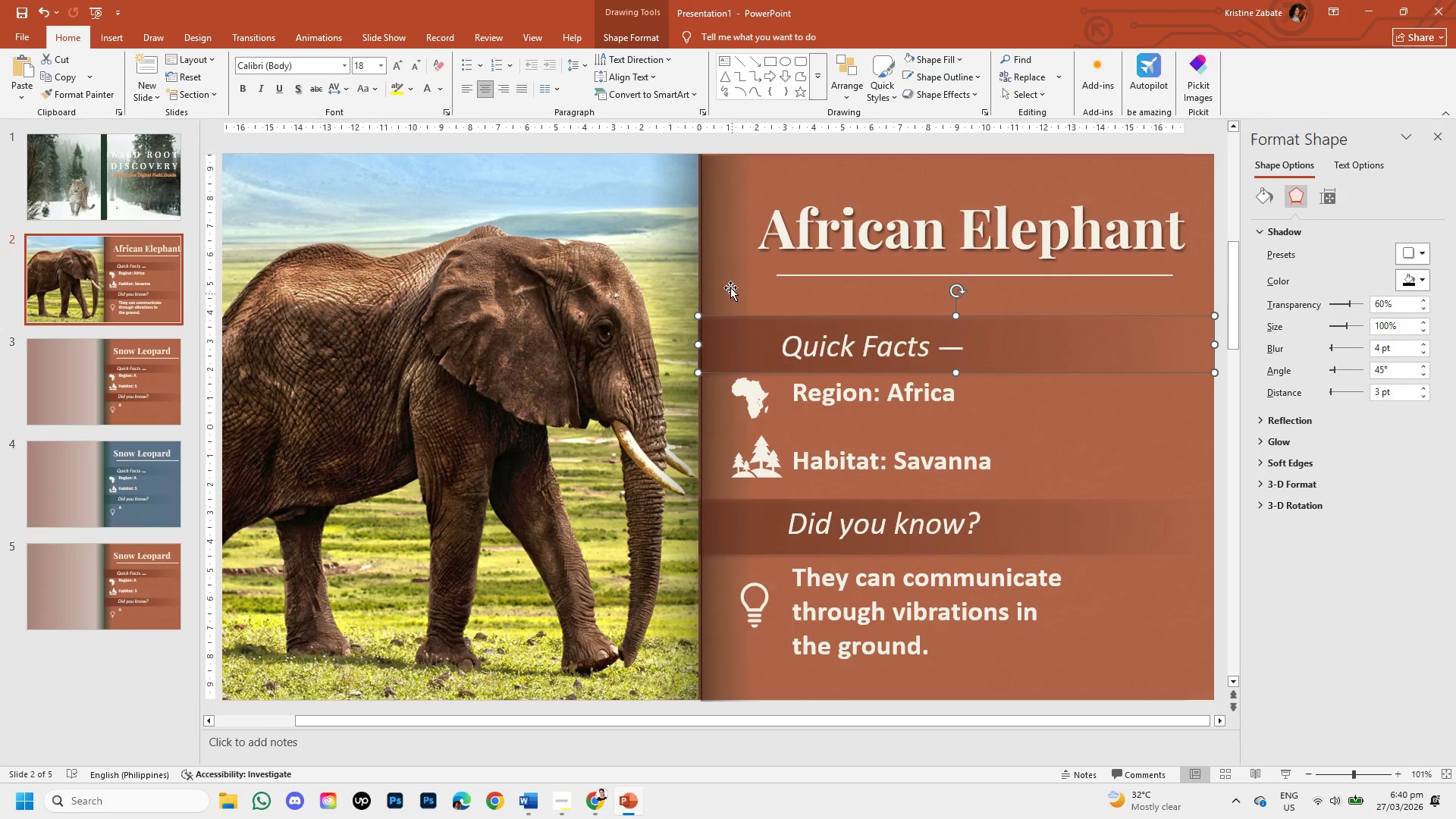 
left_click([729, 273])
 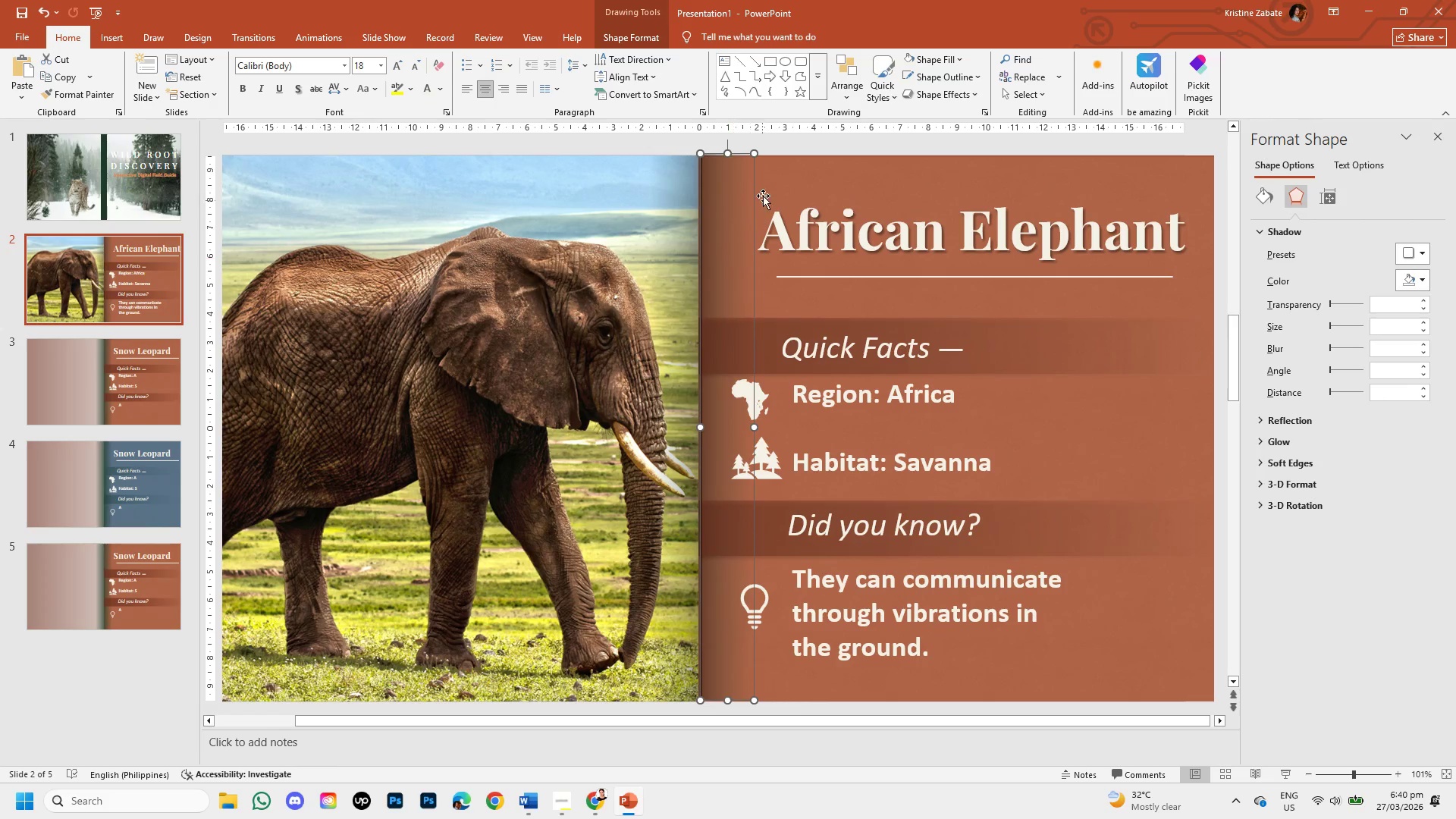 
wait(5.8)
 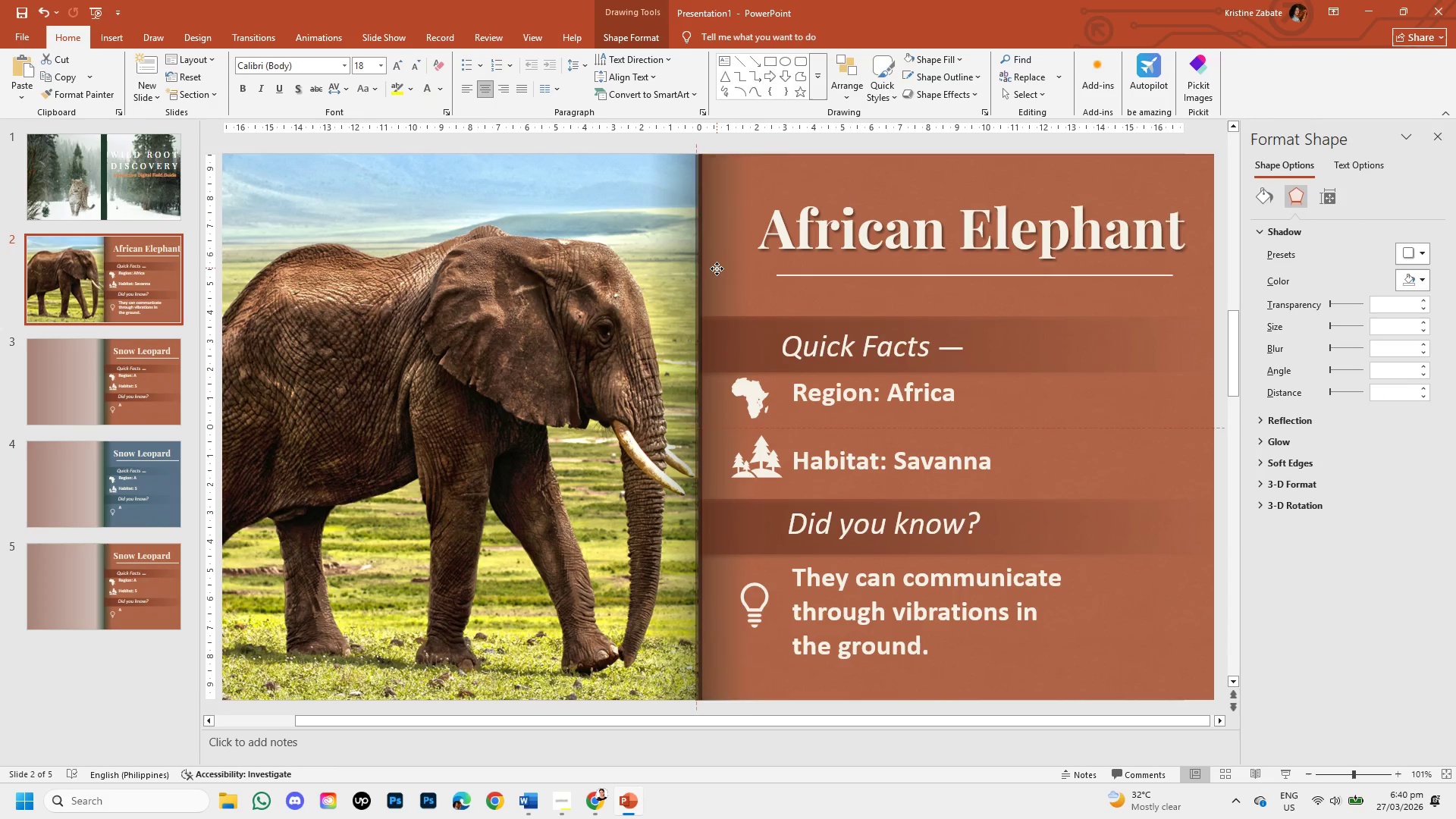 
left_click([687, 148])
 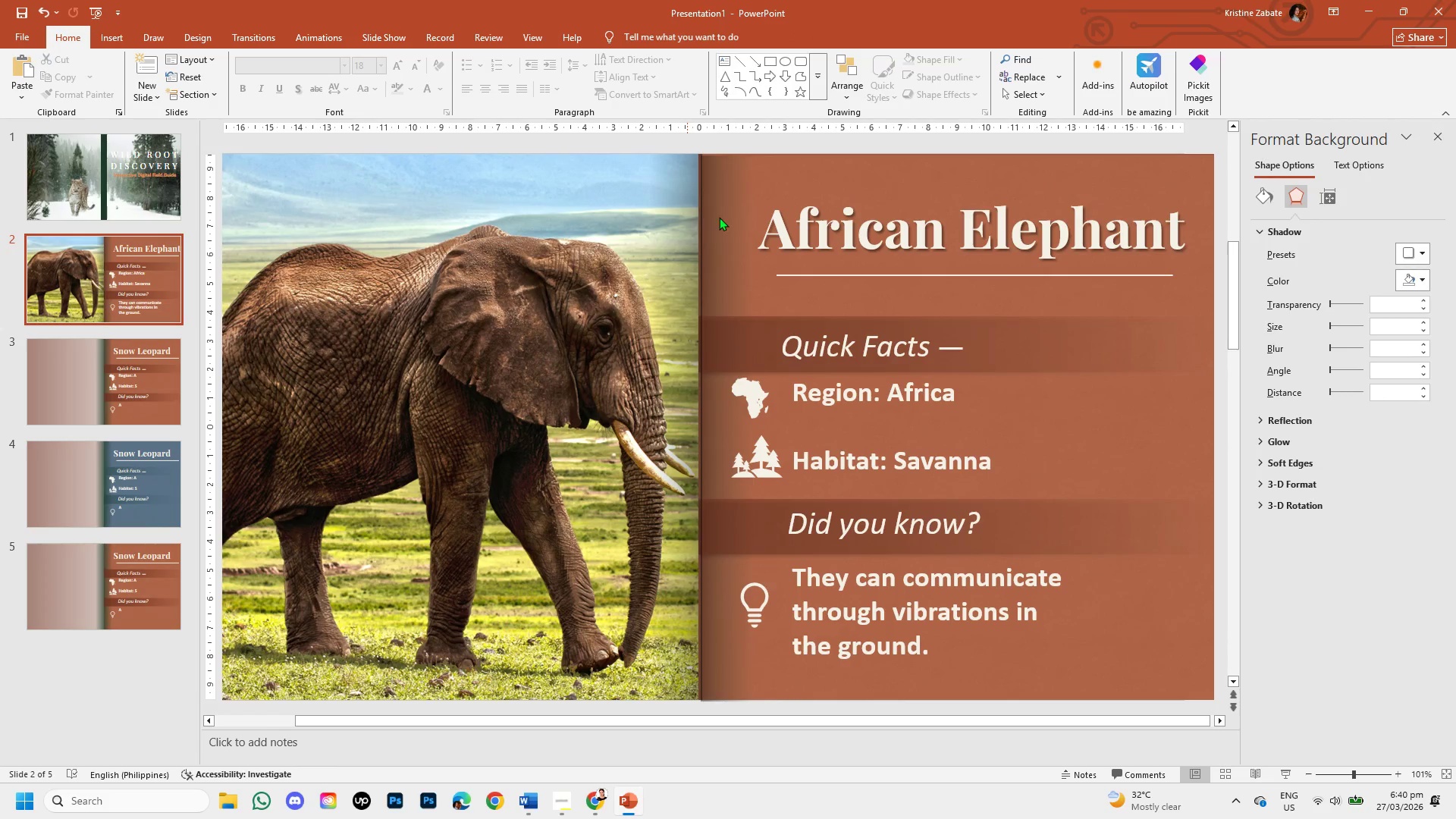 
left_click_drag(start_coordinate=[735, 211], to_coordinate=[736, 207])
 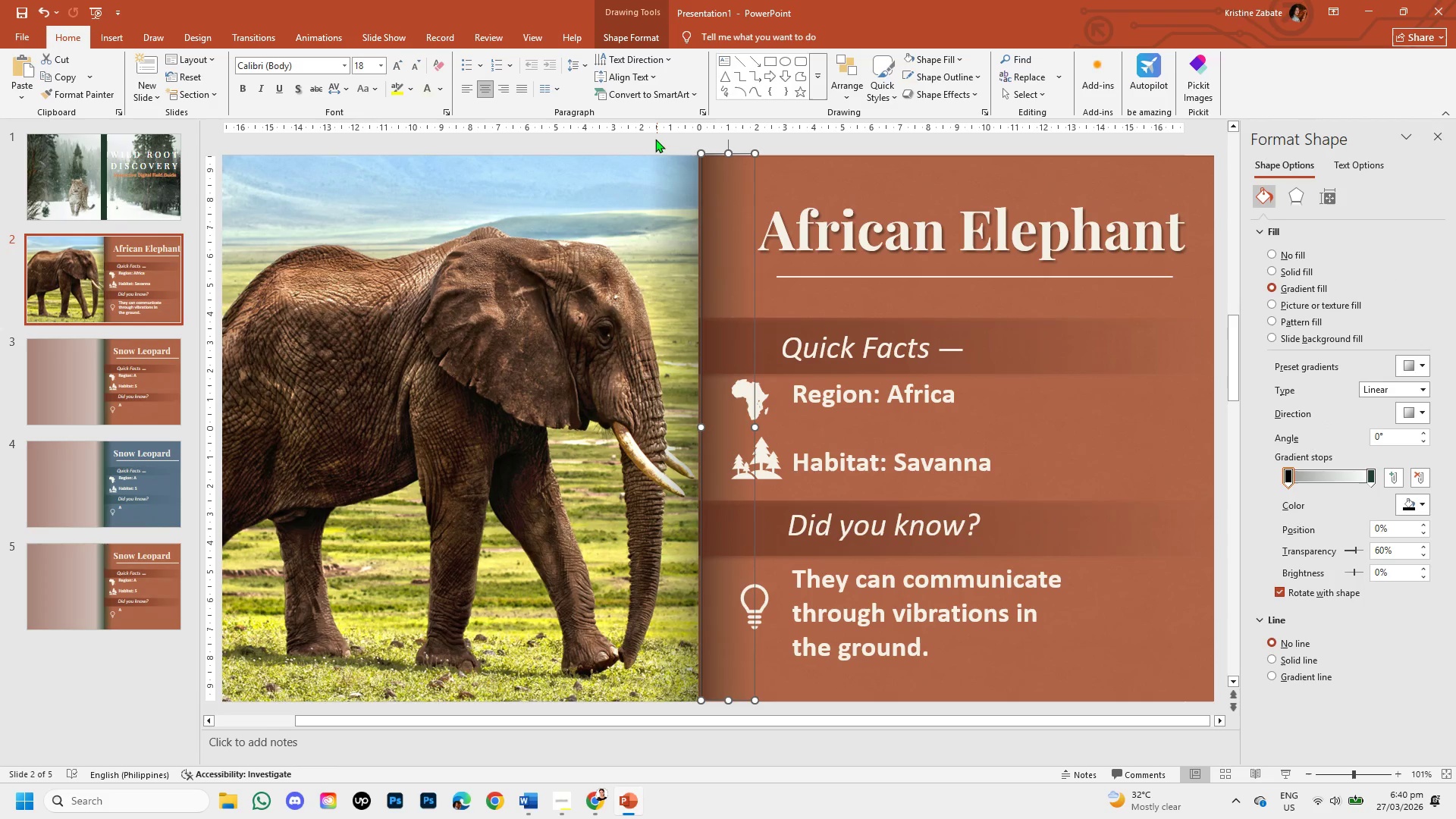 
left_click([654, 137])
 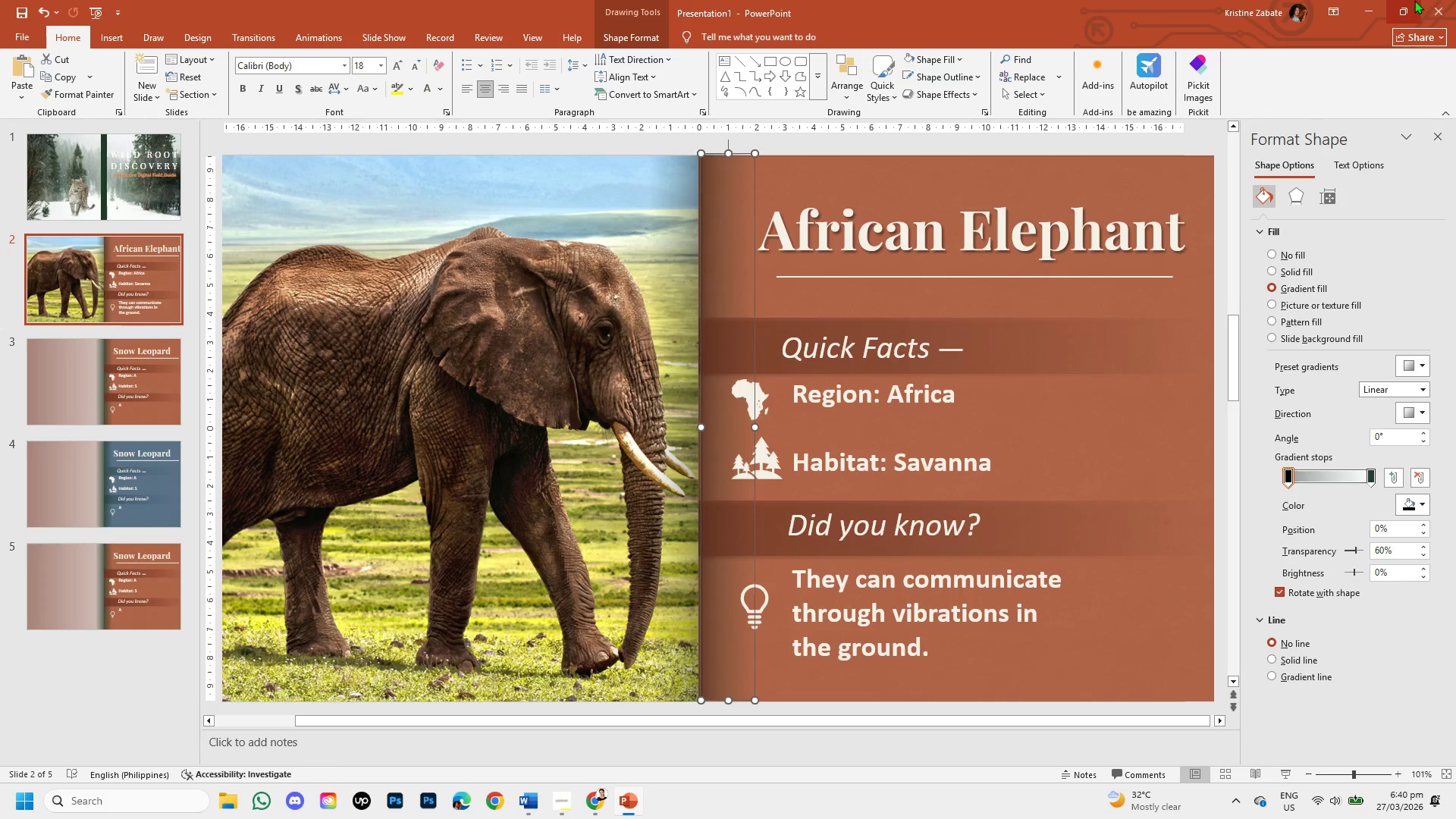 
wait(5.28)
 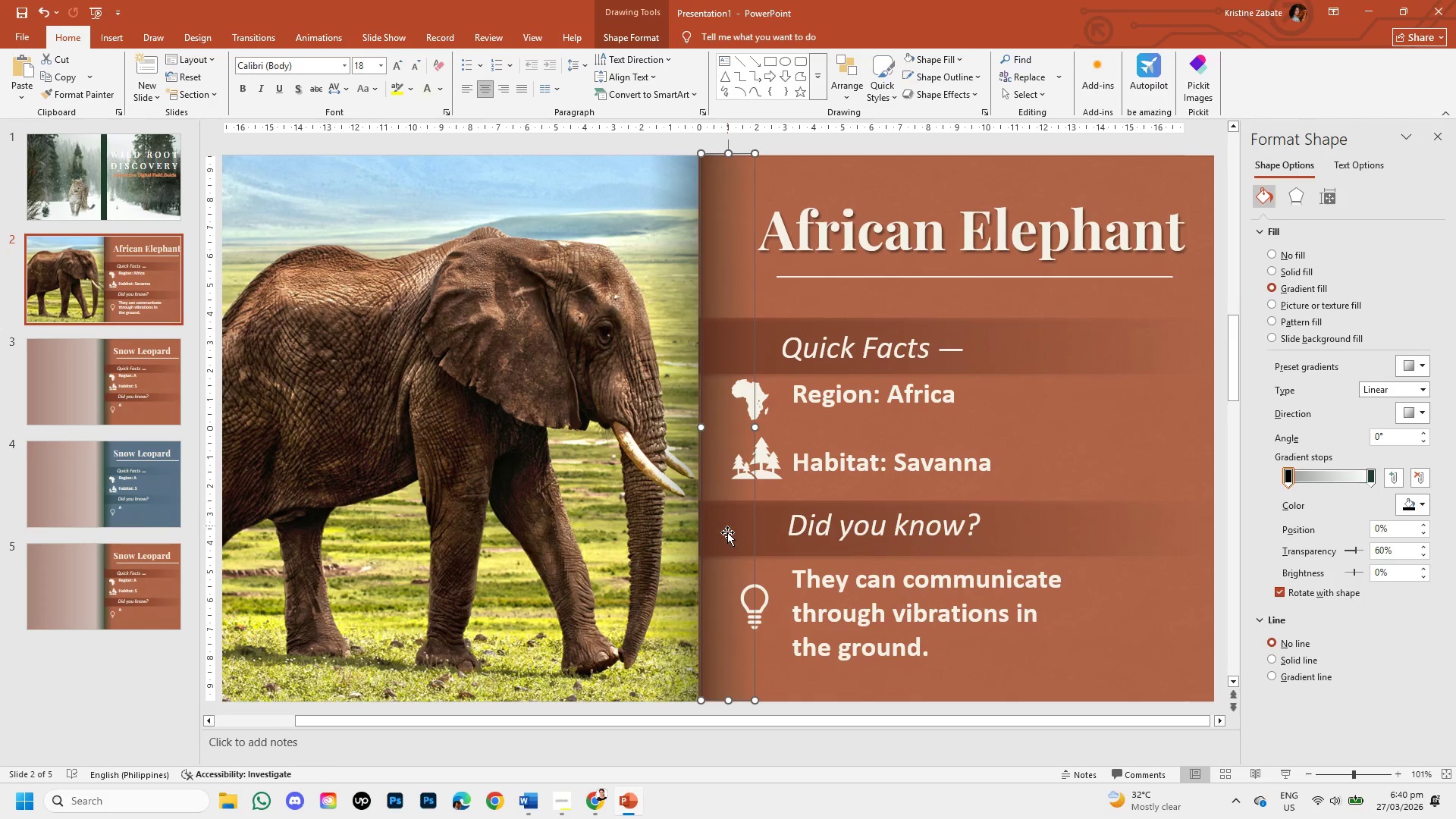 
hold_key(key=ShiftLeft, duration=1.5)
 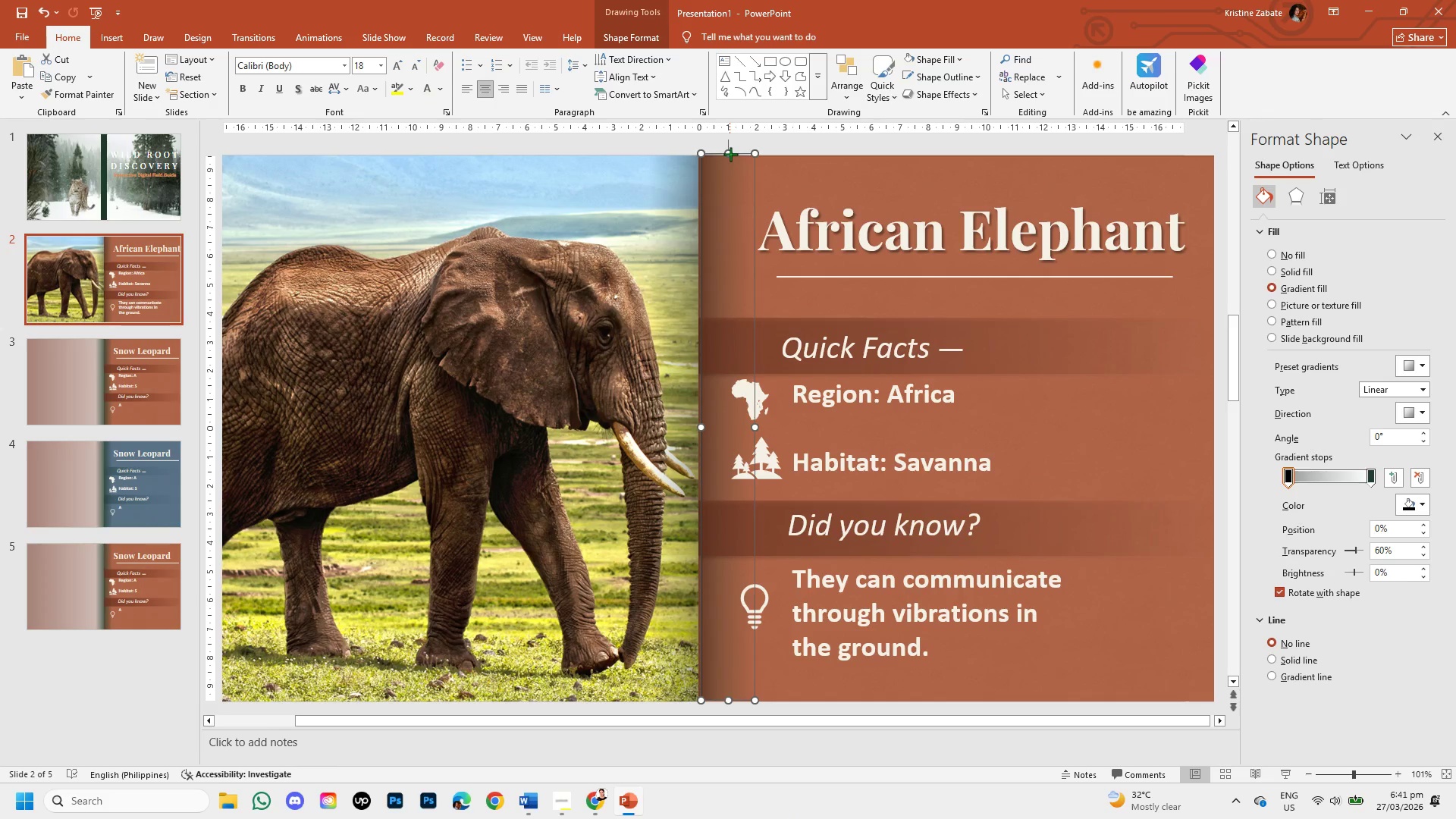 
hold_key(key=ShiftLeft, duration=1.52)
 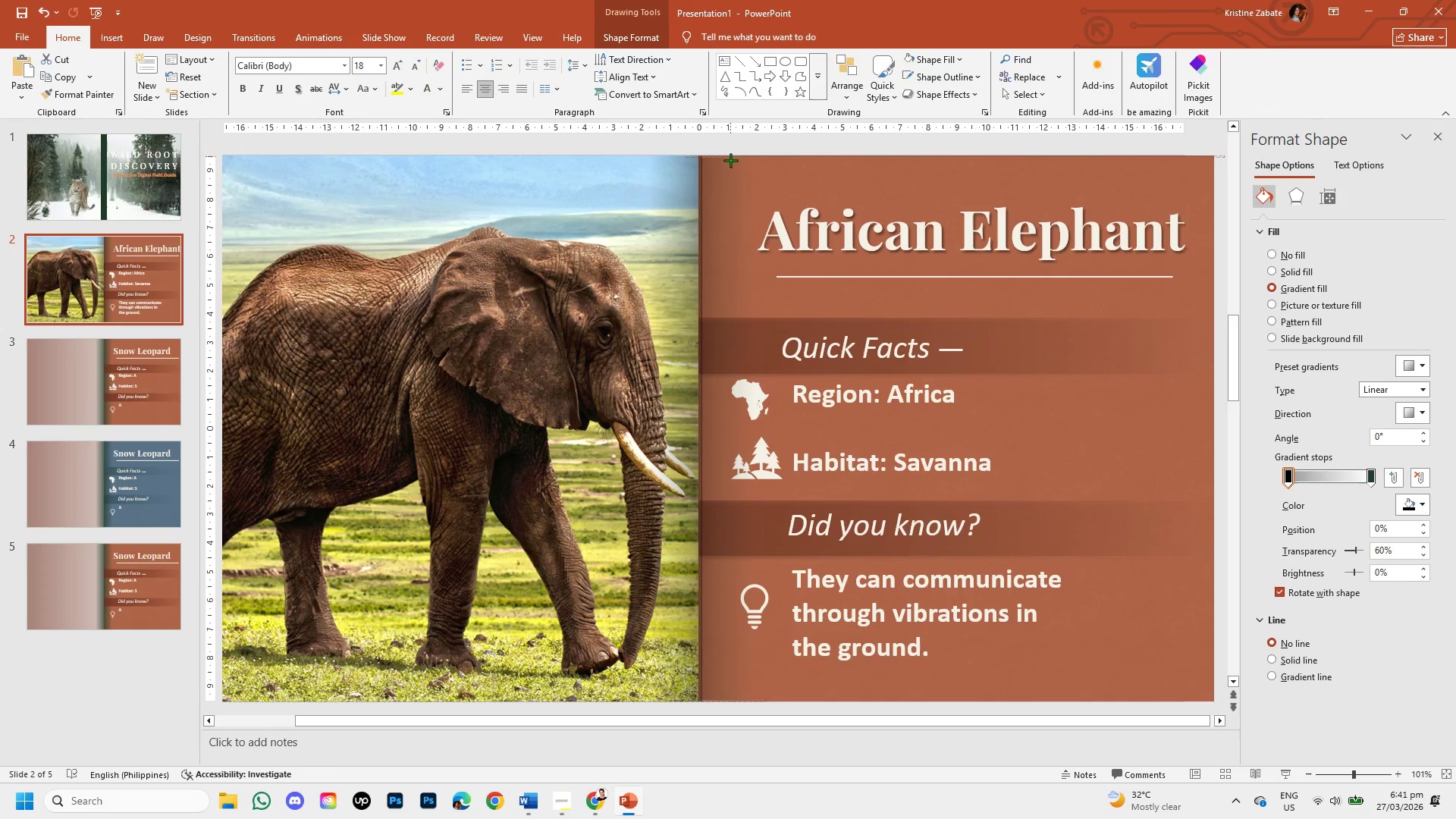 
hold_key(key=ShiftLeft, duration=1.51)
 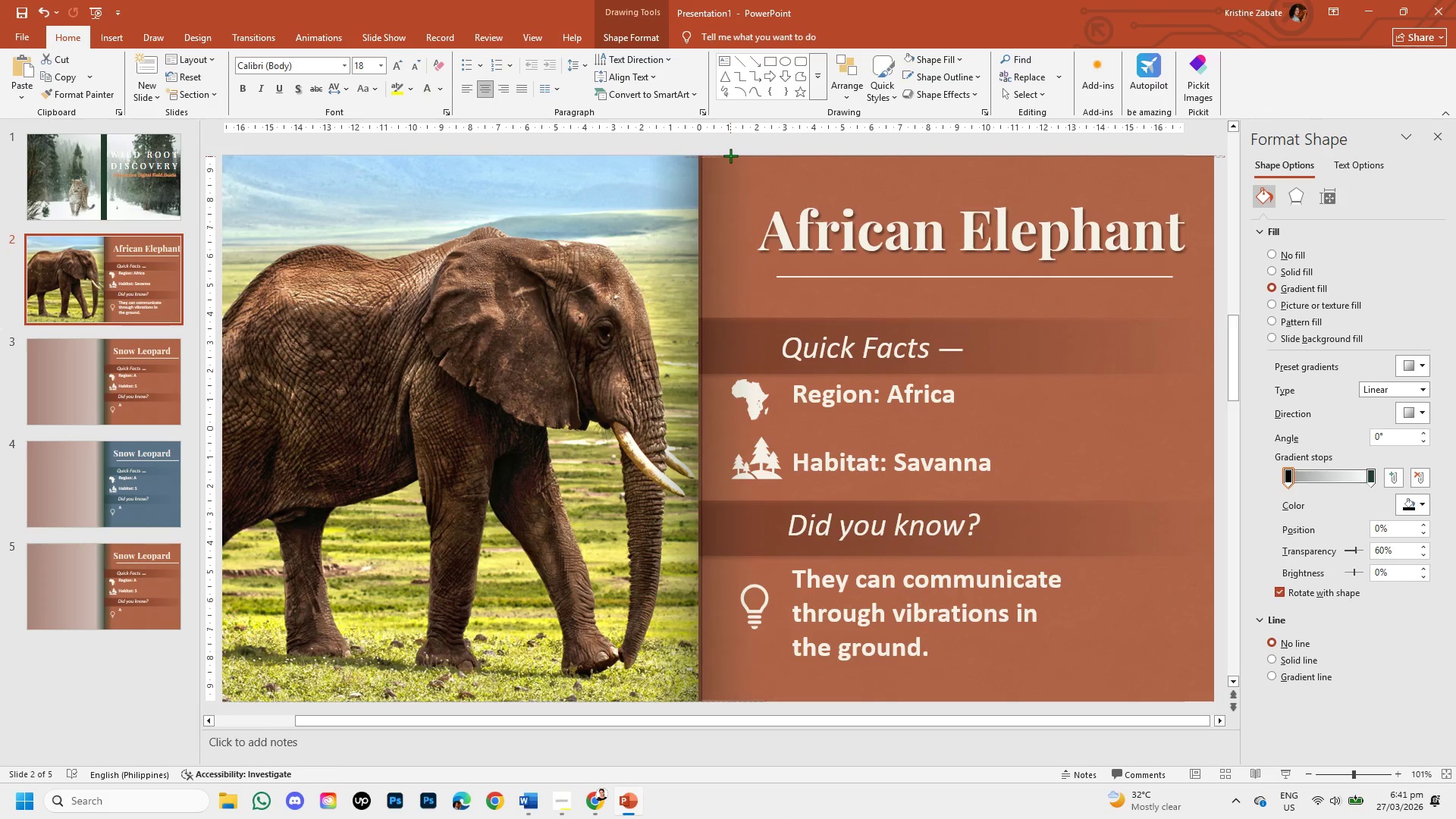 
hold_key(key=ShiftLeft, duration=1.28)
 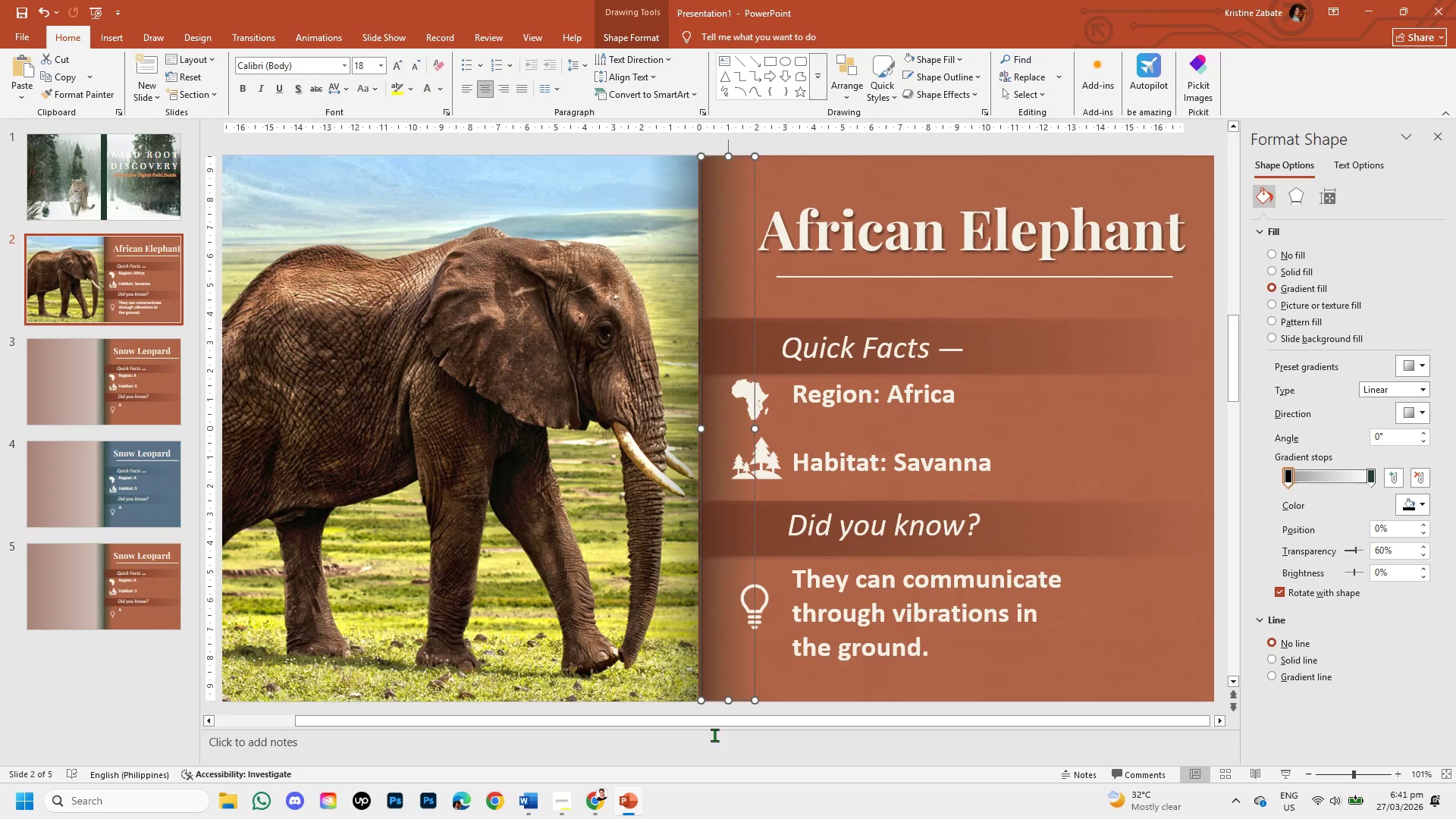 
left_click([783, 705])
 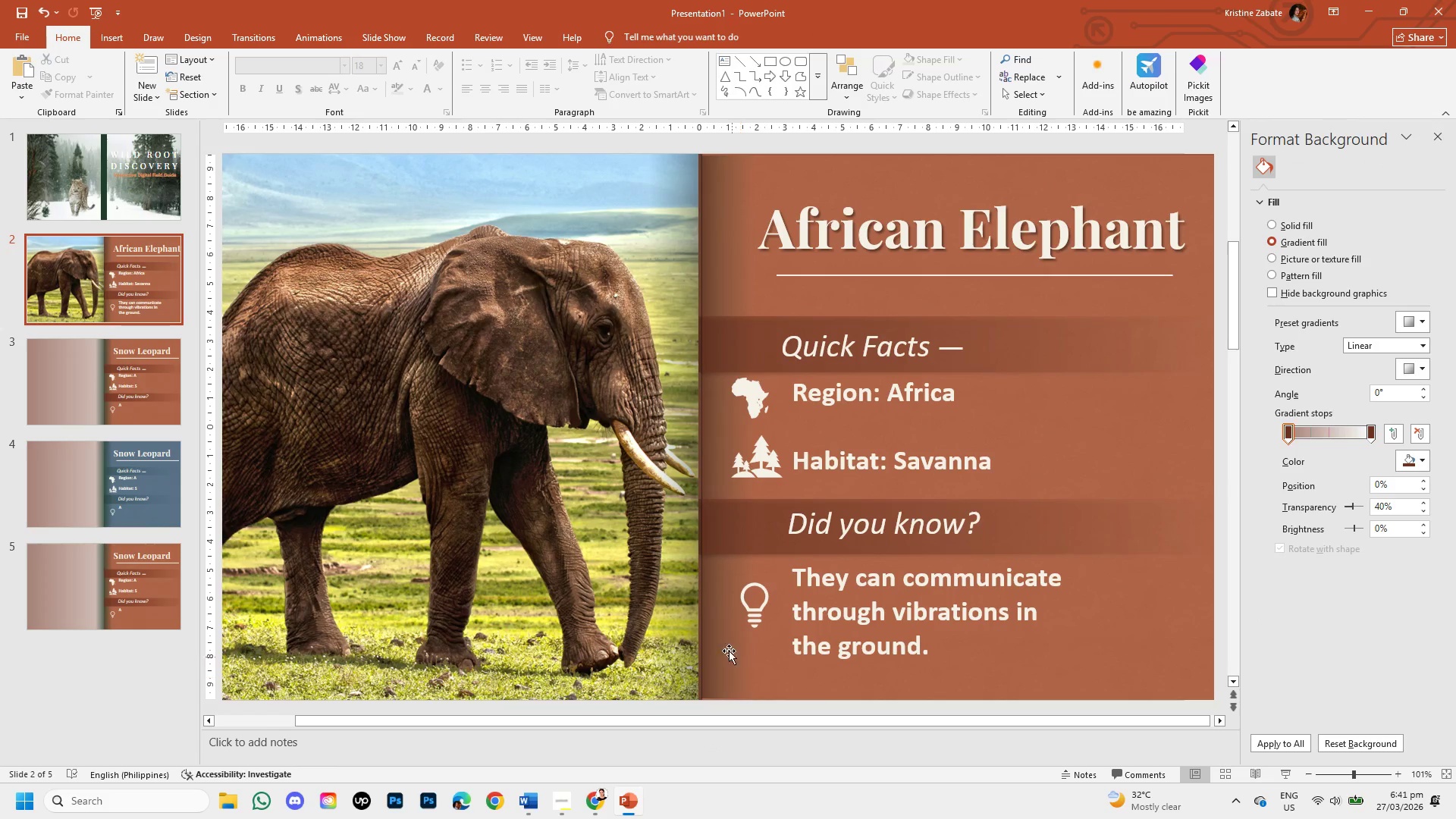 
left_click([724, 641])
 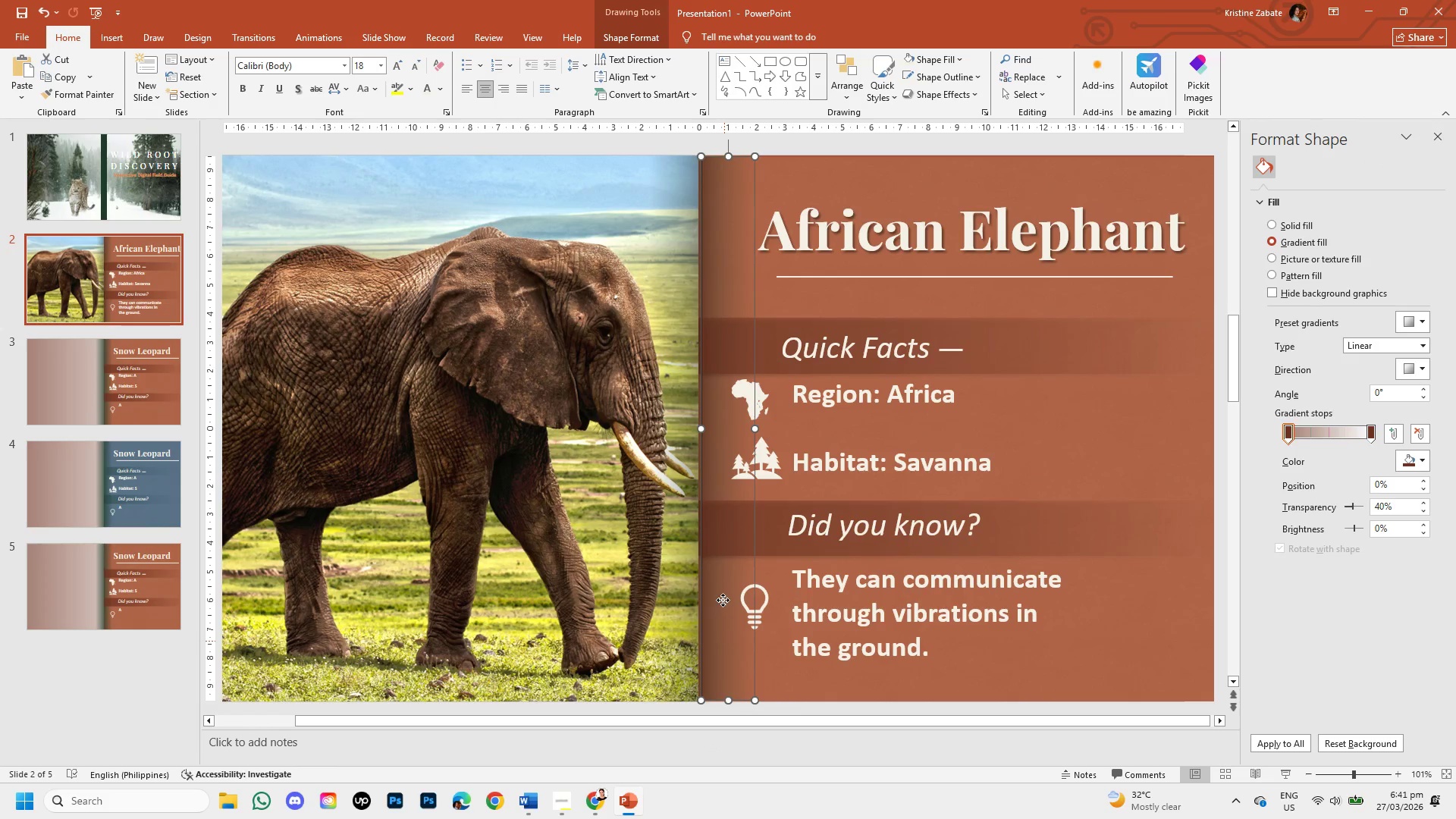 
left_click_drag(start_coordinate=[723, 600], to_coordinate=[719, 599])
 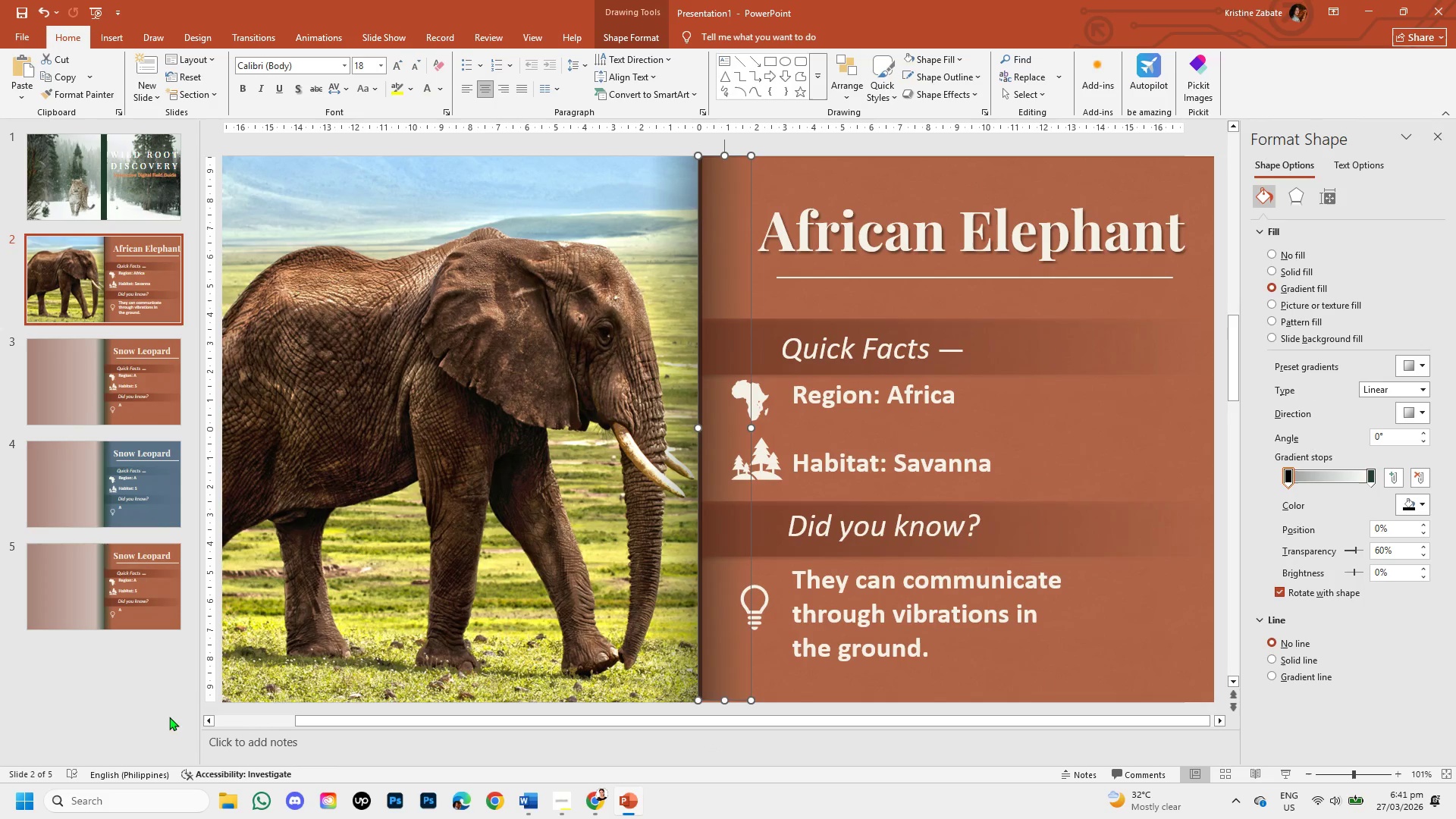 
left_click([152, 706])
 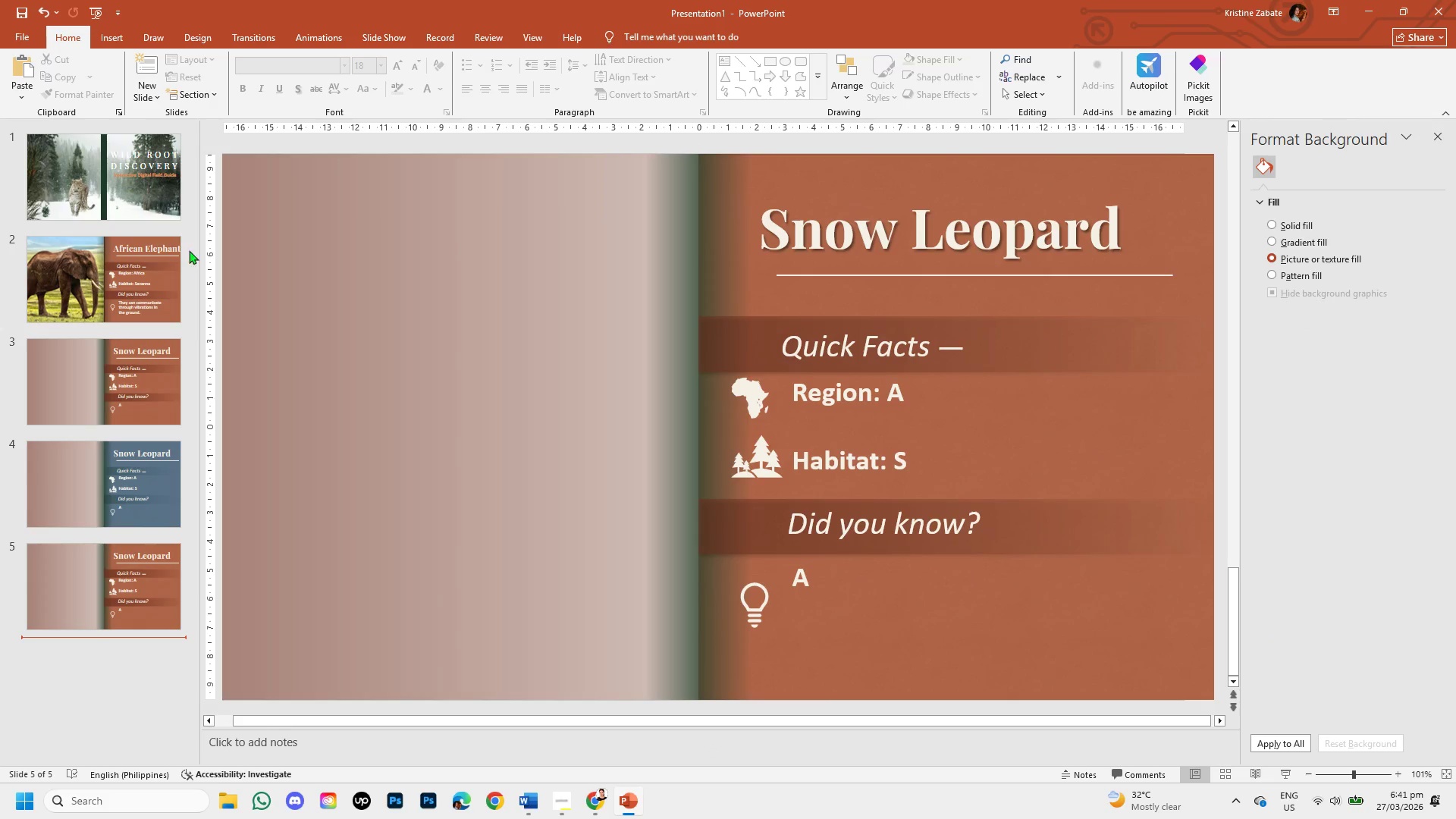 
left_click([133, 262])
 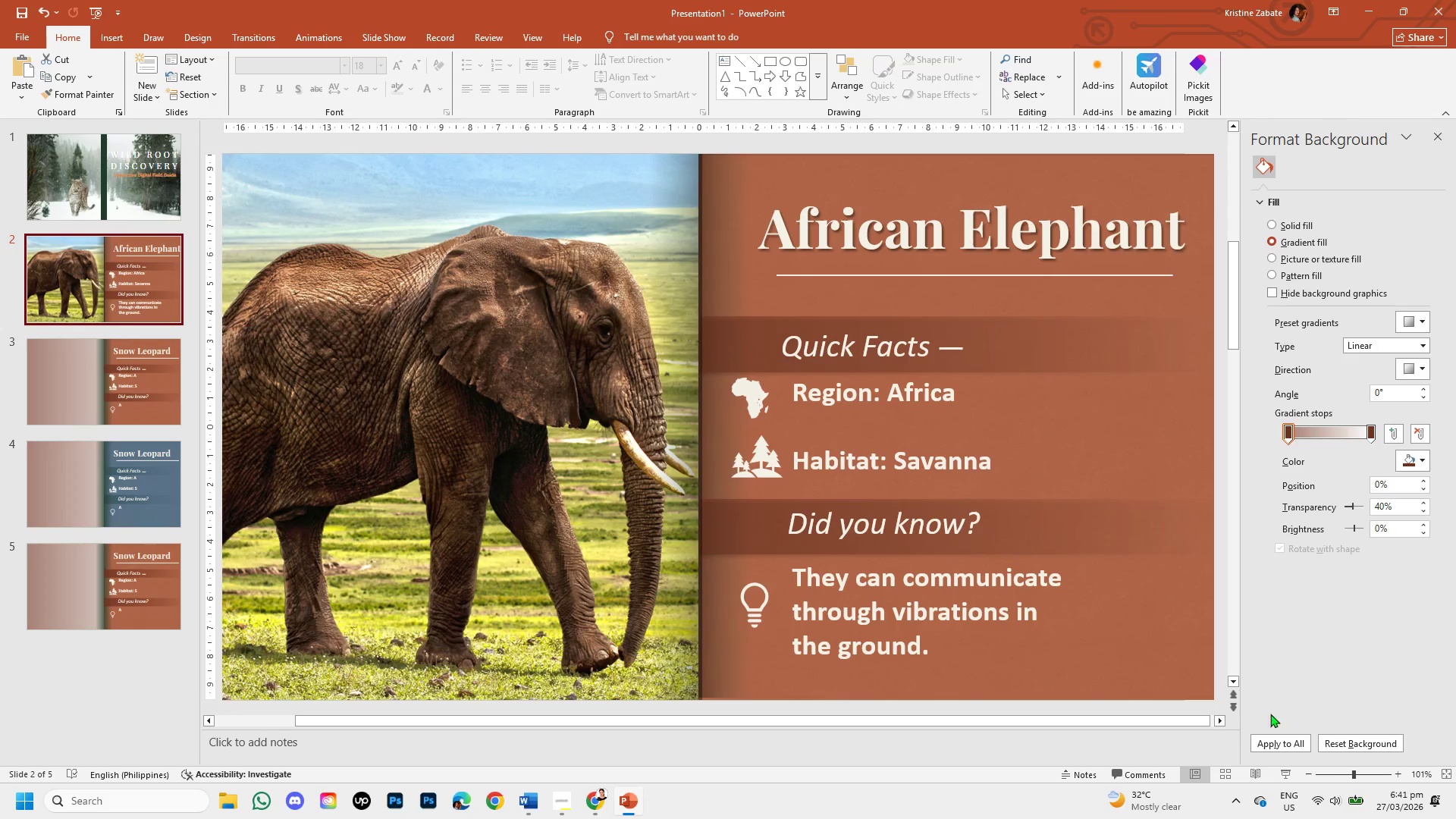 
left_click_drag(start_coordinate=[1357, 774], to_coordinate=[1379, 780])
 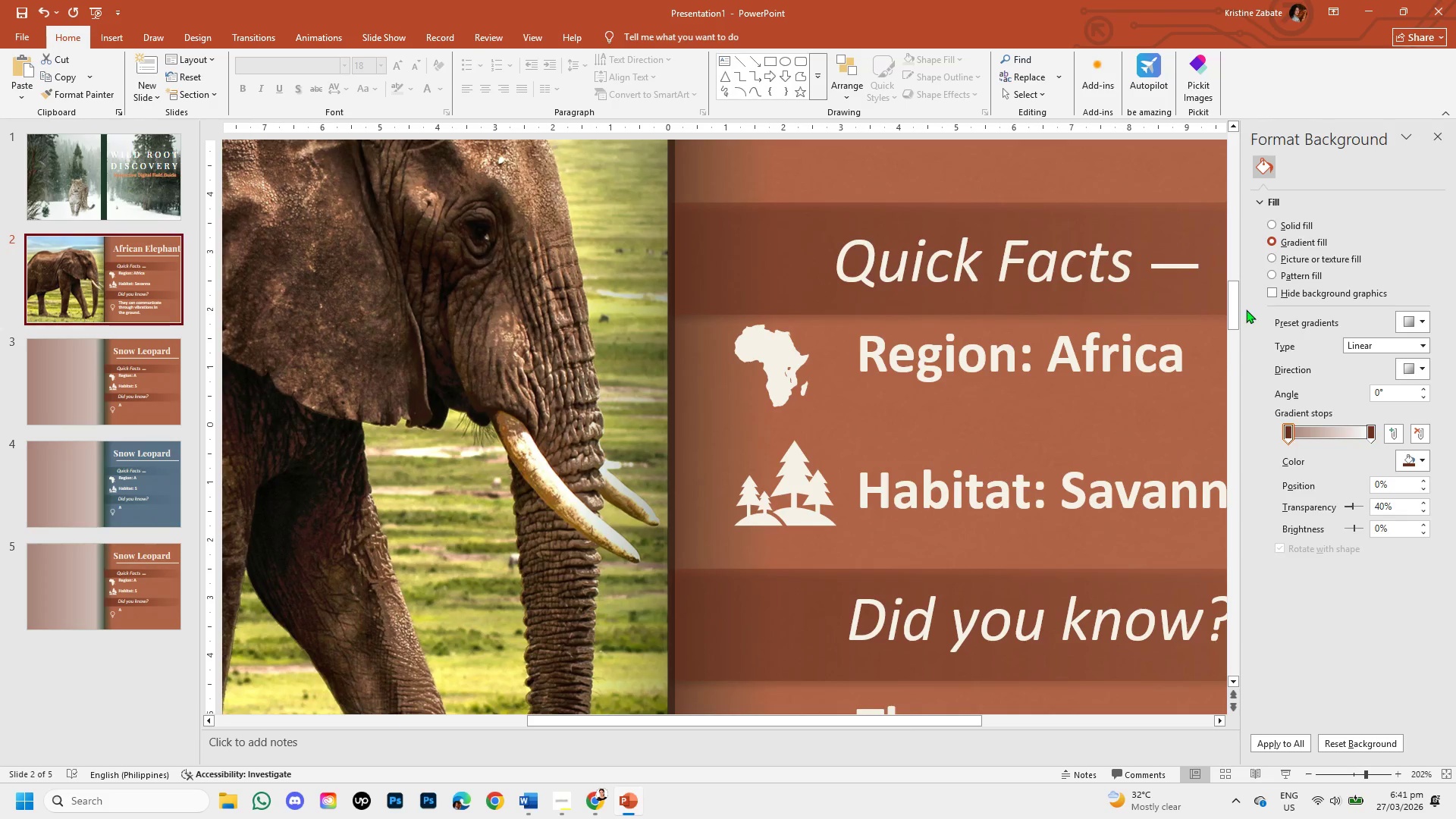 
left_click_drag(start_coordinate=[1232, 304], to_coordinate=[1235, 354])
 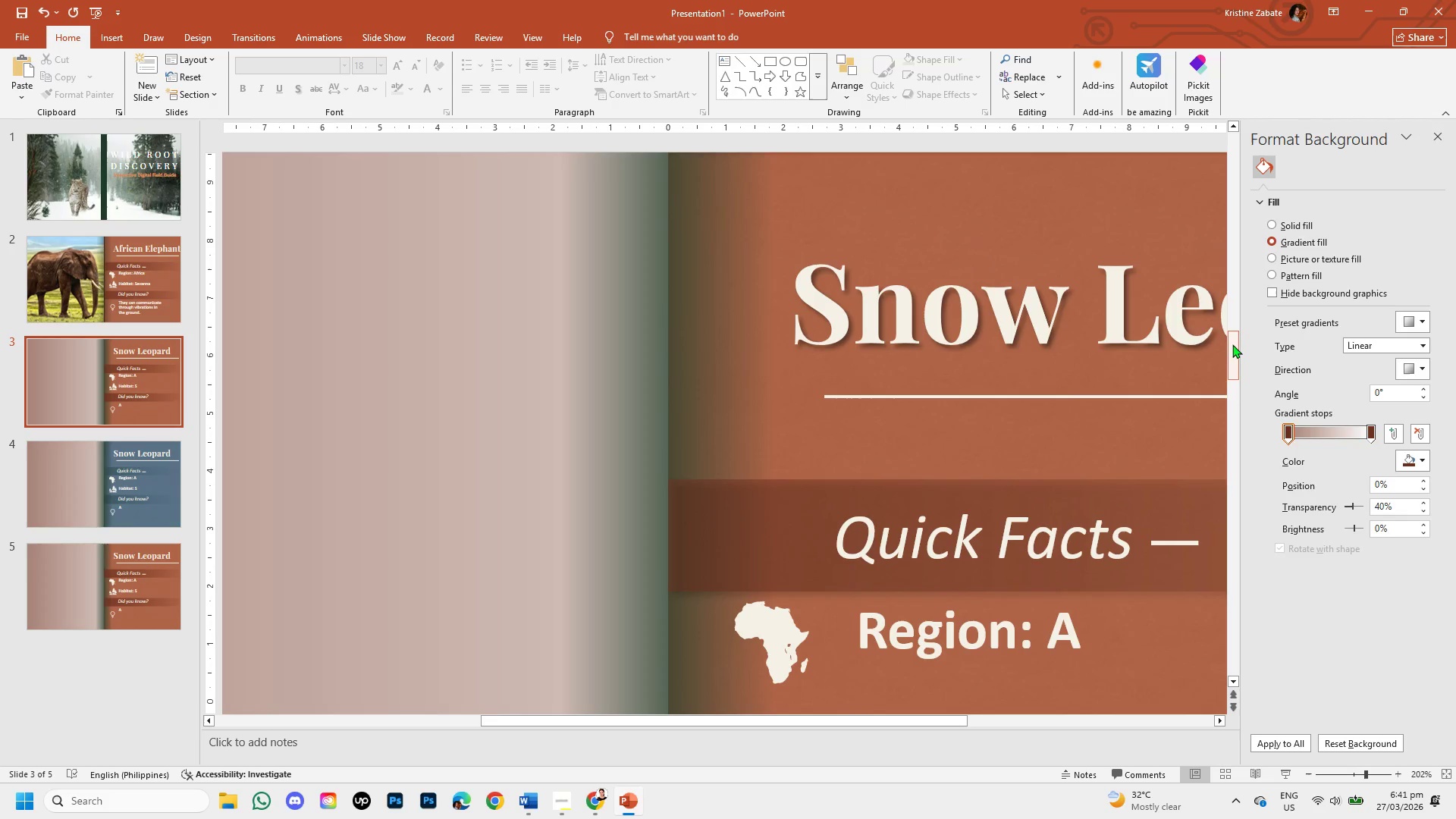 
left_click_drag(start_coordinate=[1235, 342], to_coordinate=[1238, 321])
 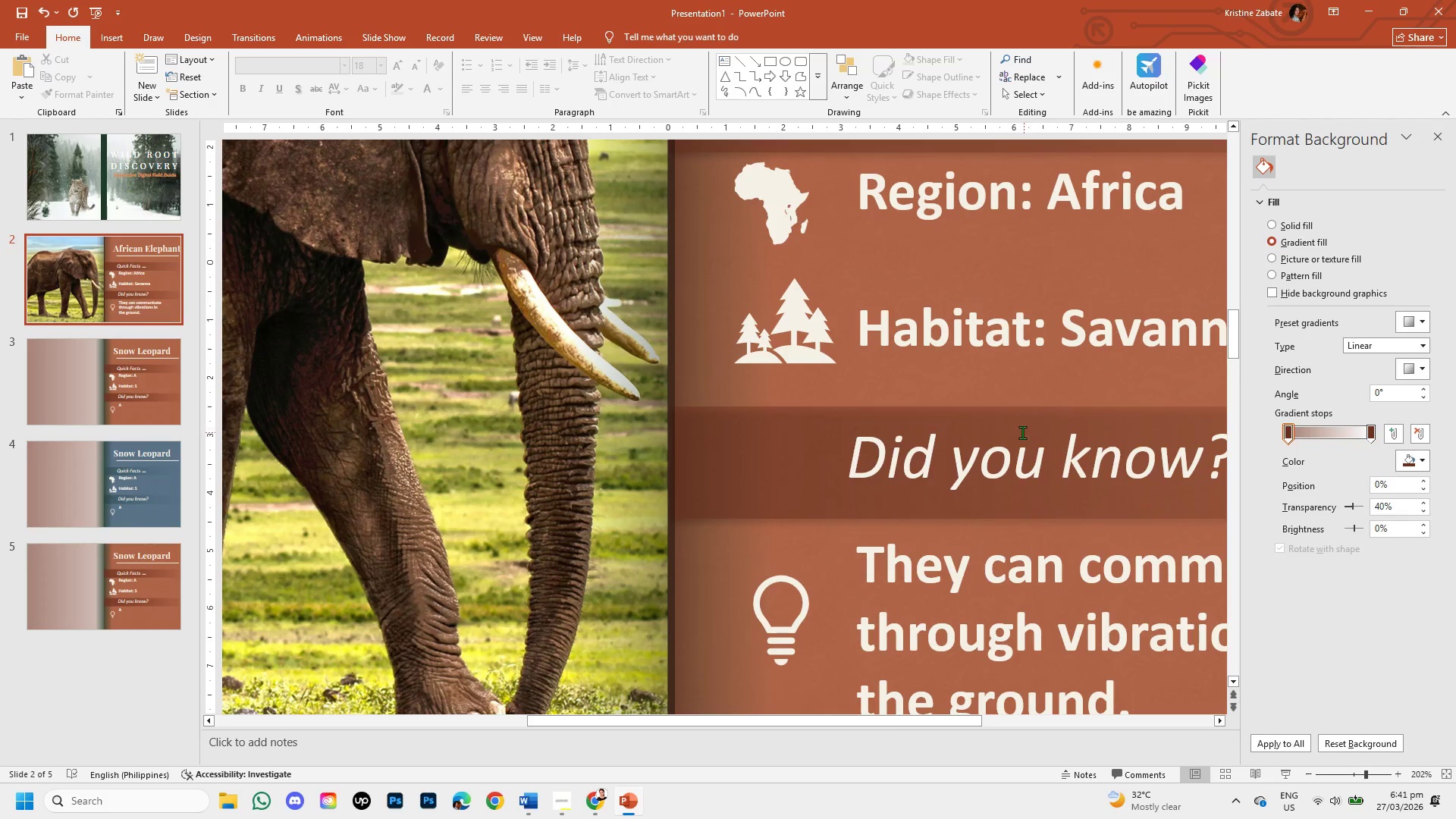 
scroll: coordinate [1015, 439], scroll_direction: down, amount: 9.0
 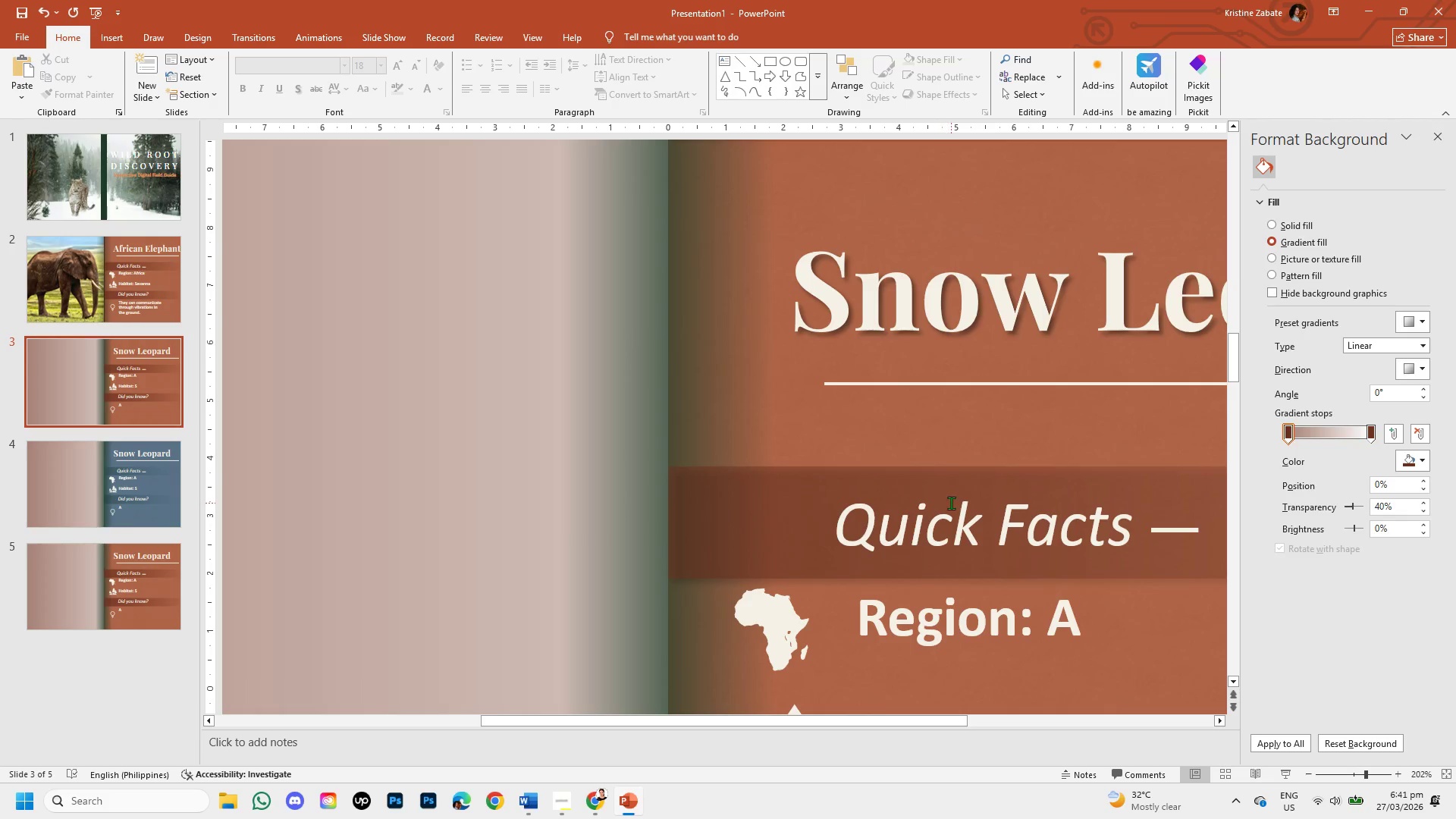 
scroll: coordinate [951, 503], scroll_direction: up, amount: 2.0
 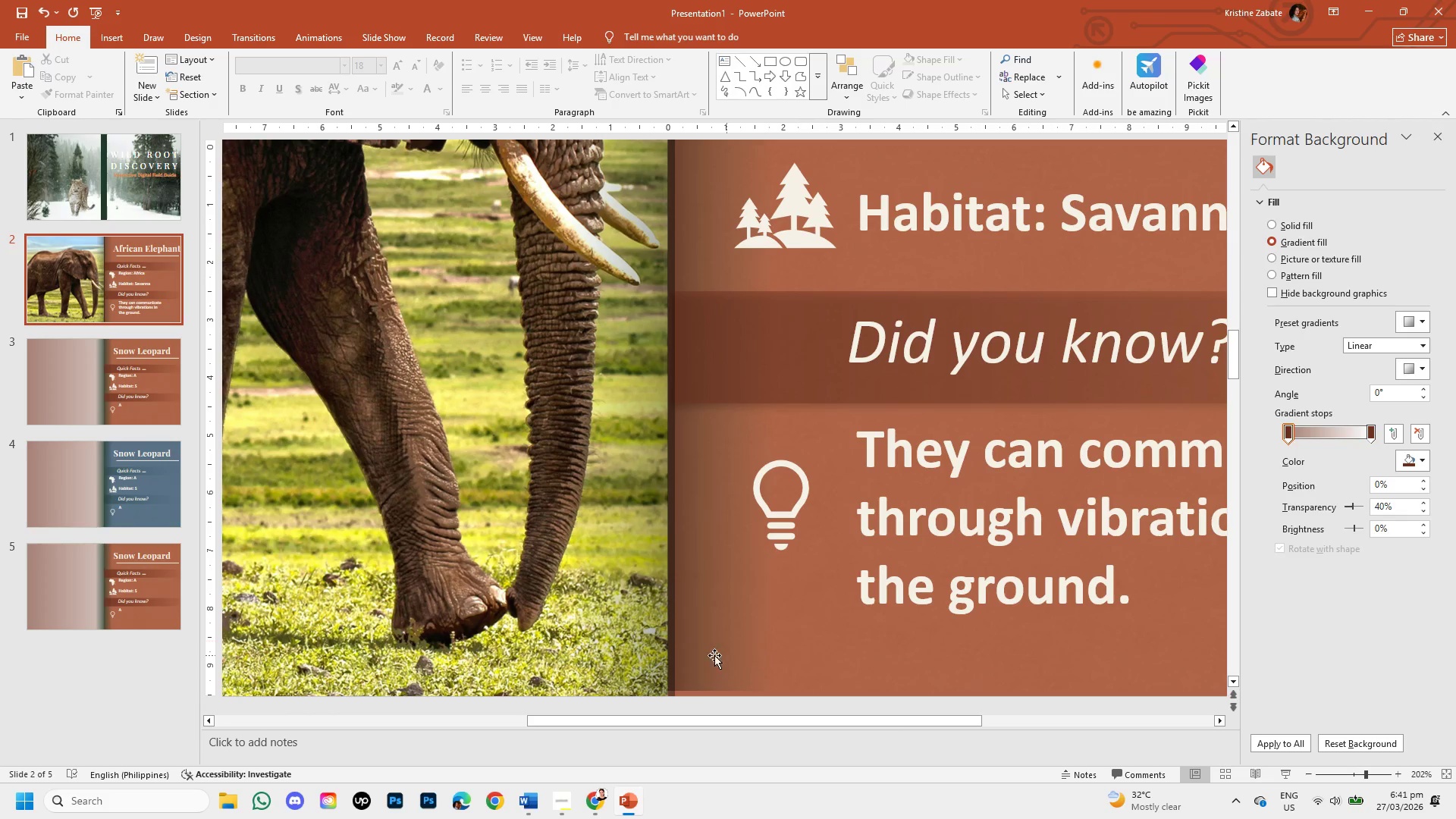 
left_click([680, 646])
 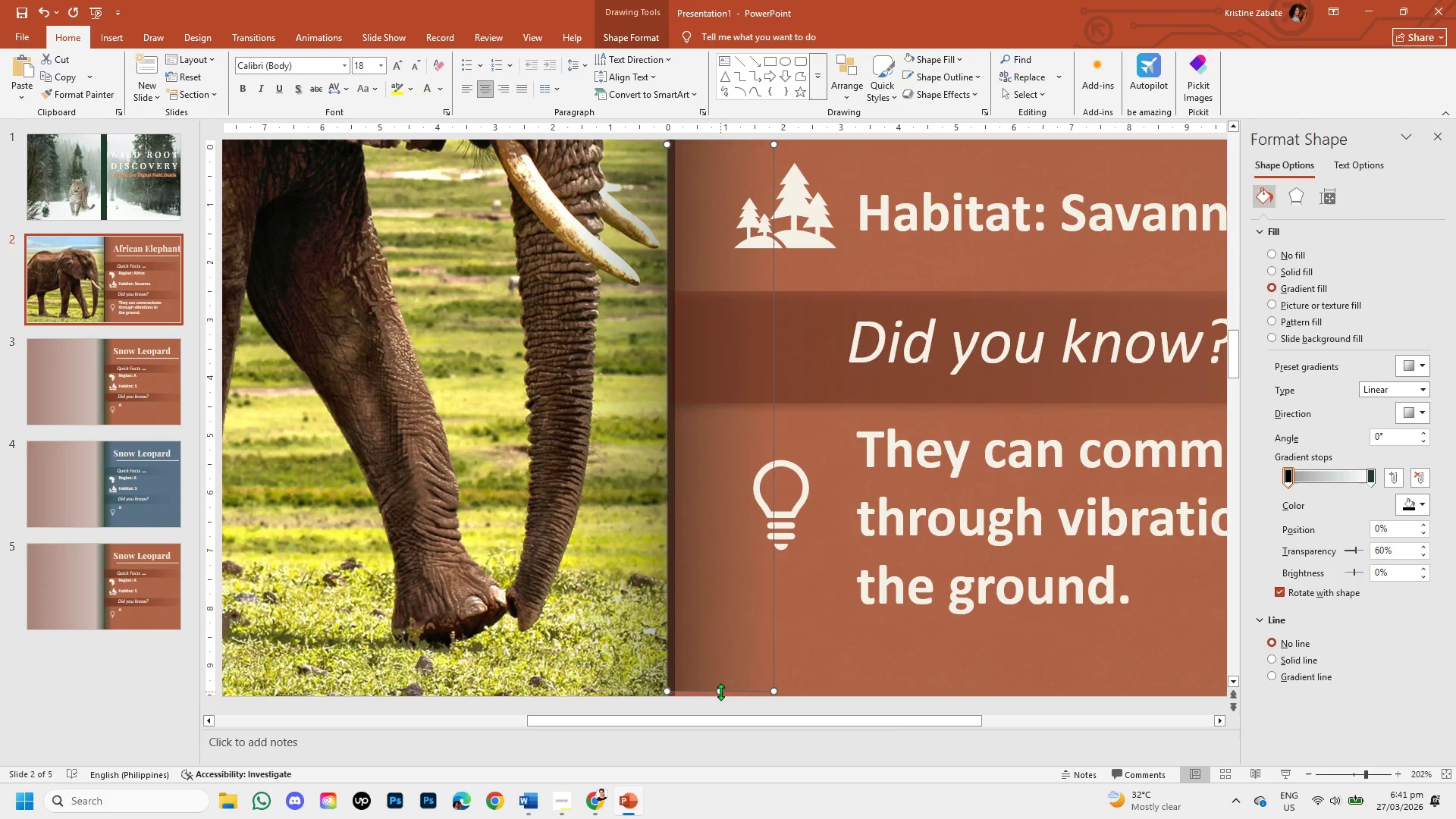 
left_click_drag(start_coordinate=[720, 692], to_coordinate=[721, 698])
 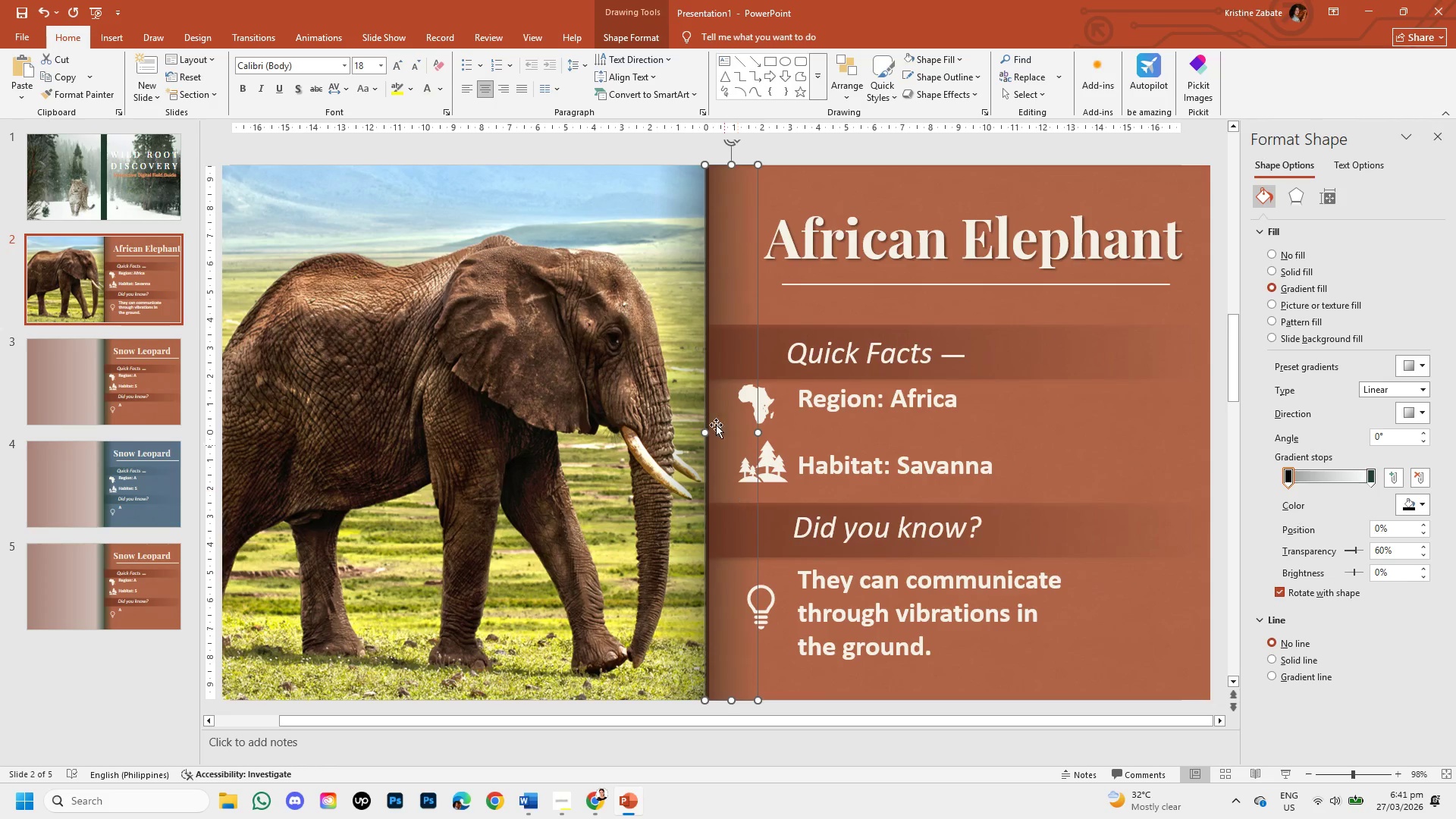 
left_click([808, 154])
 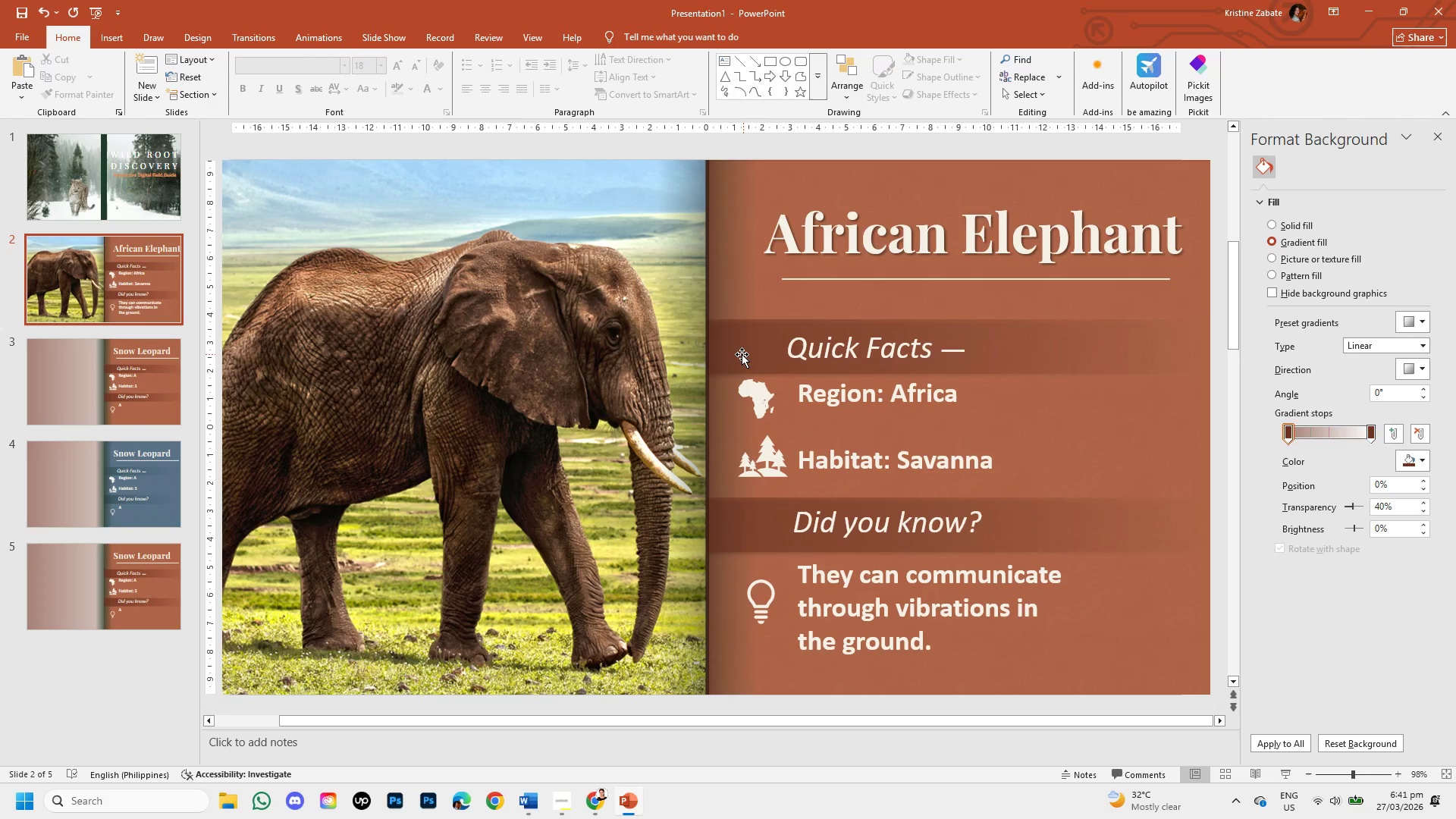 
left_click([738, 265])
 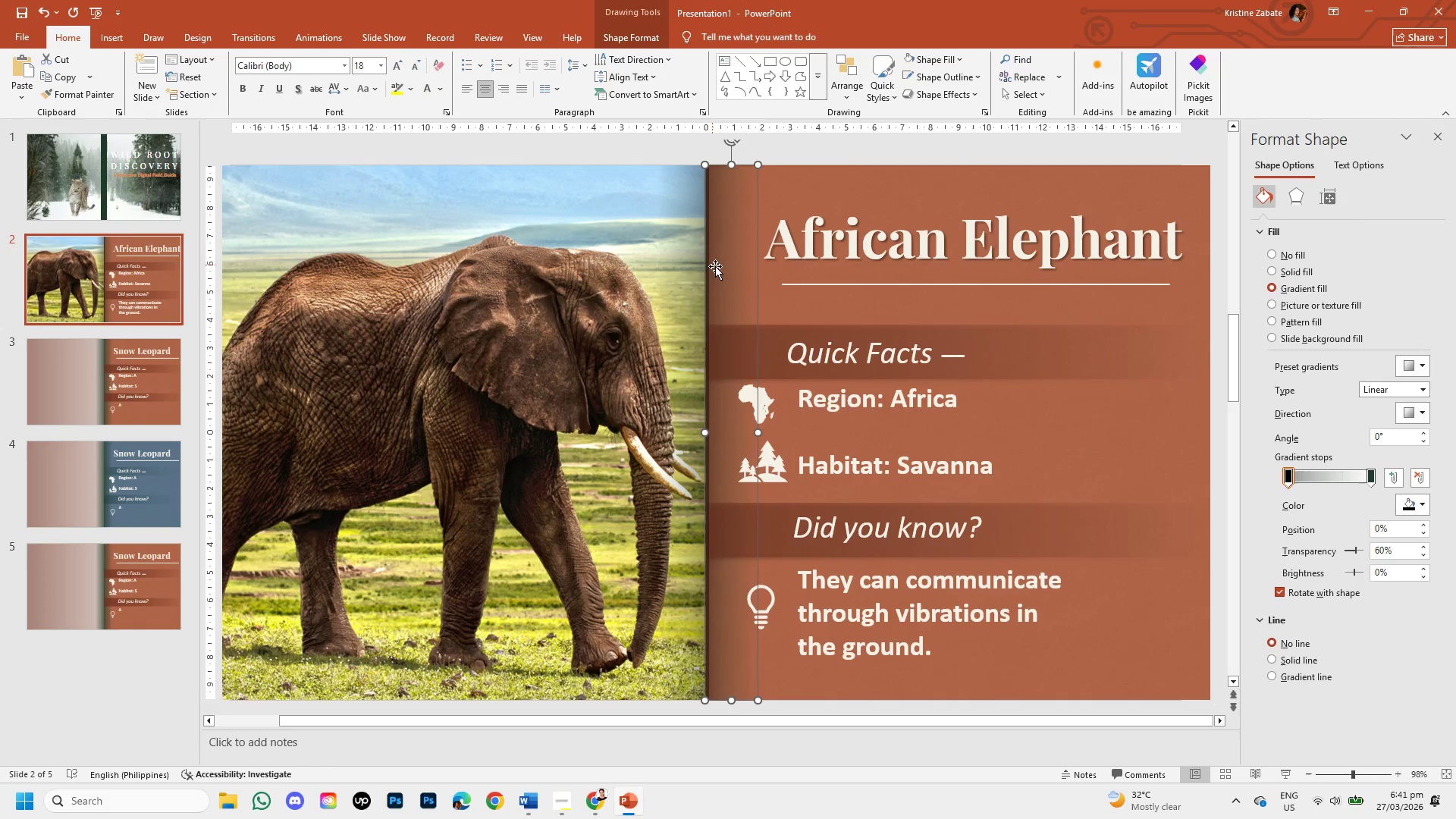 
hold_key(key=ControlLeft, duration=1.5)
left_click([686, 249])
 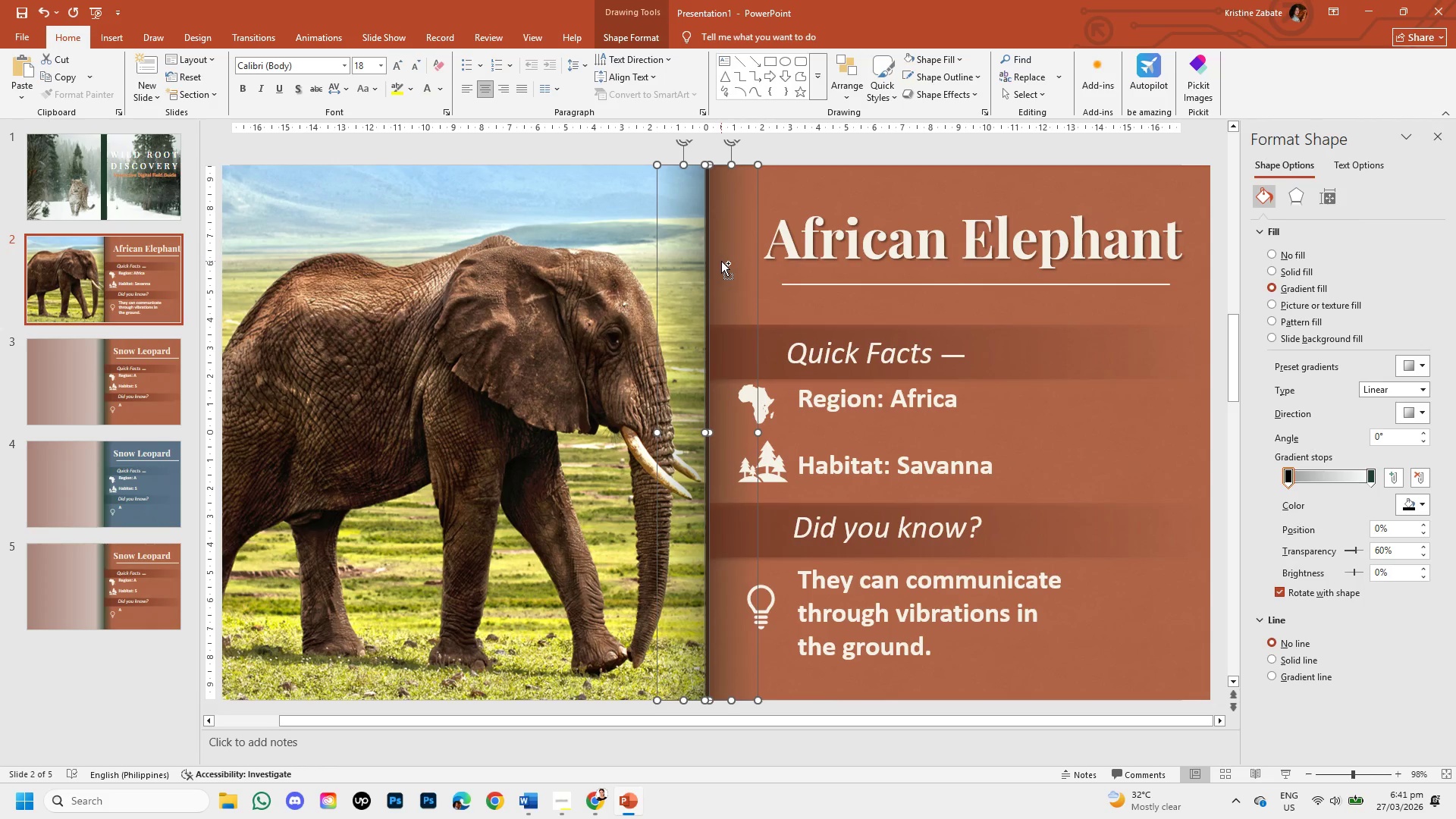 
hold_key(key=ControlLeft, duration=0.38)
 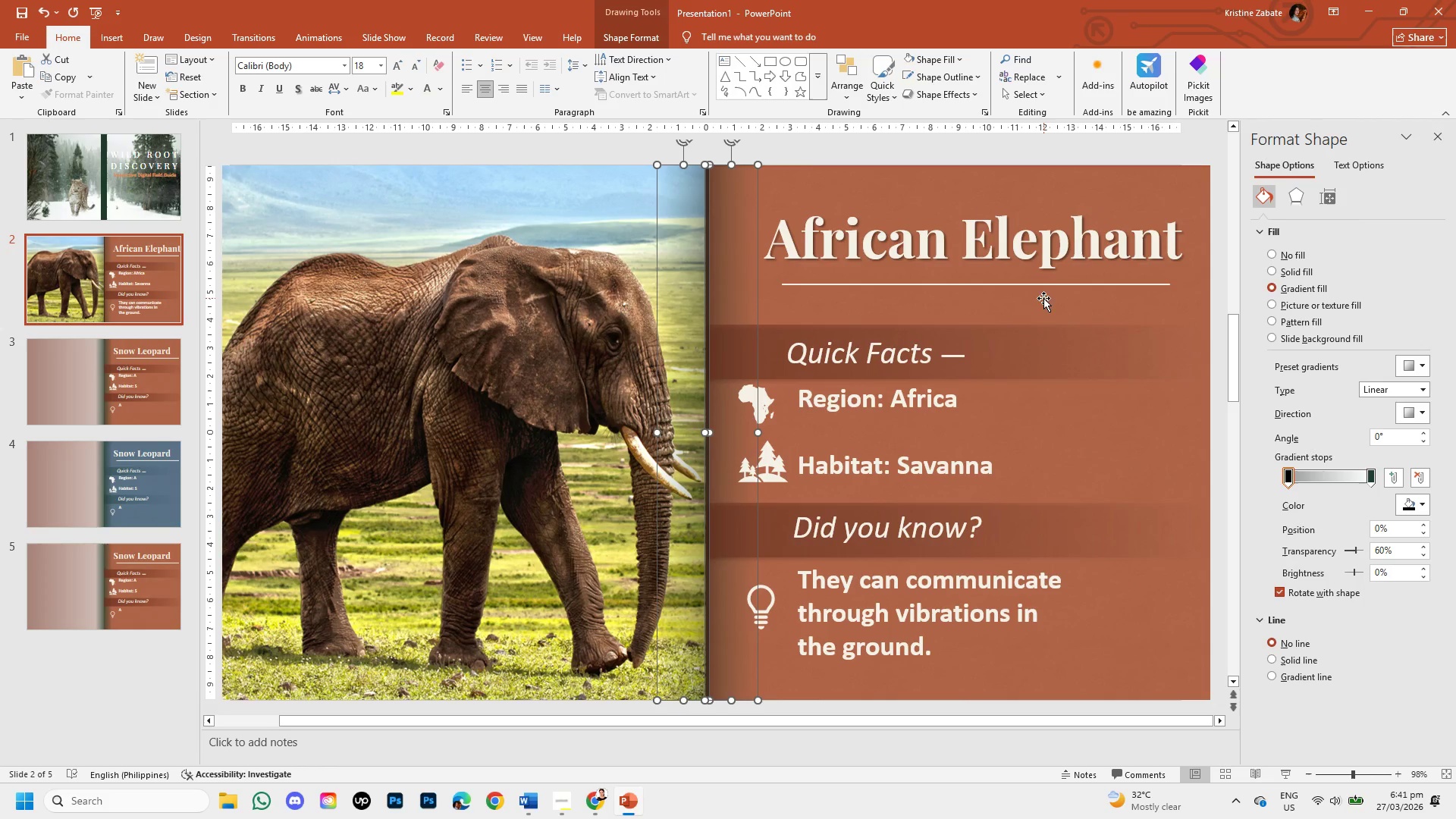 
key(Control+C)
 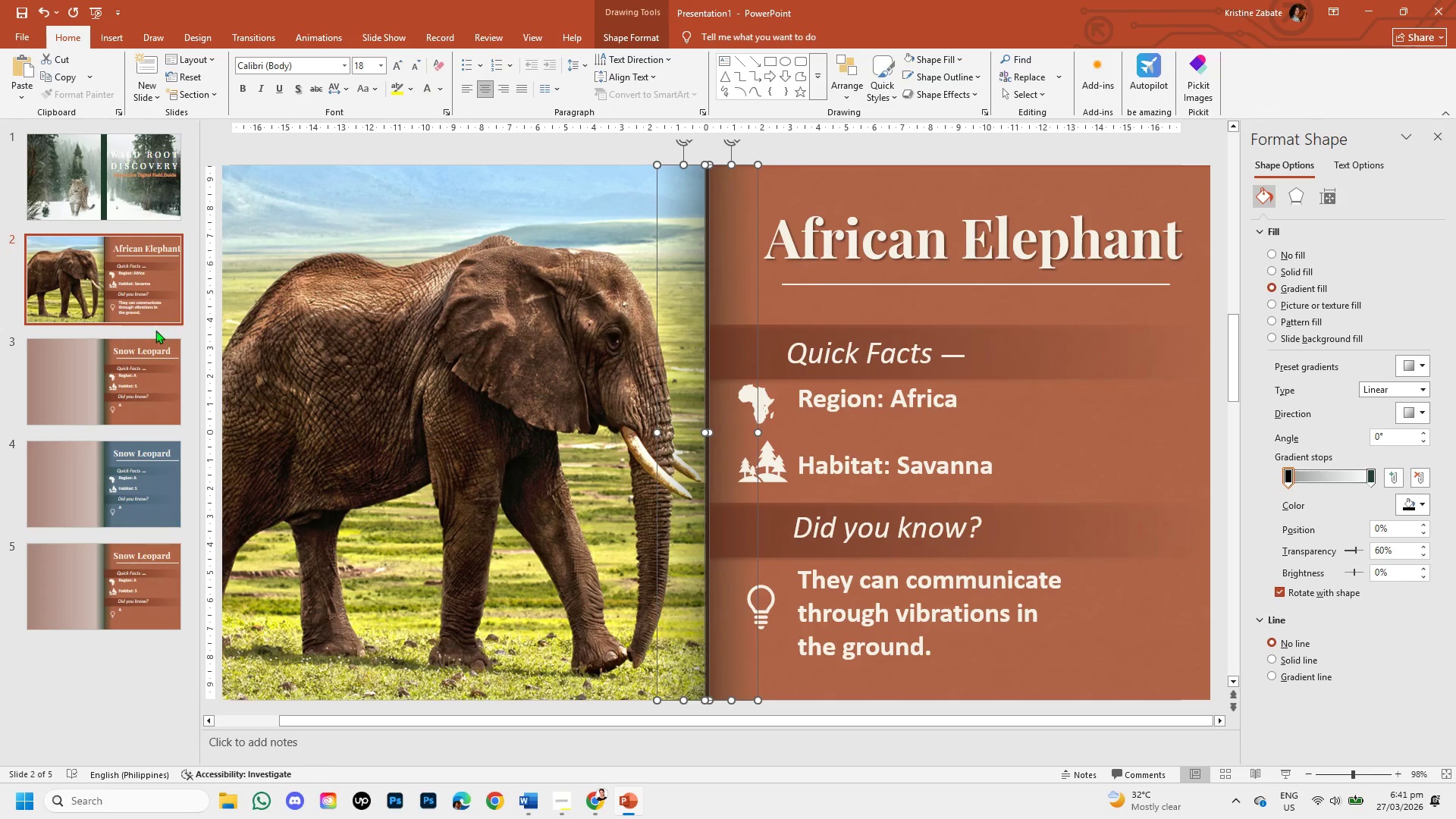 
left_click([136, 366])
 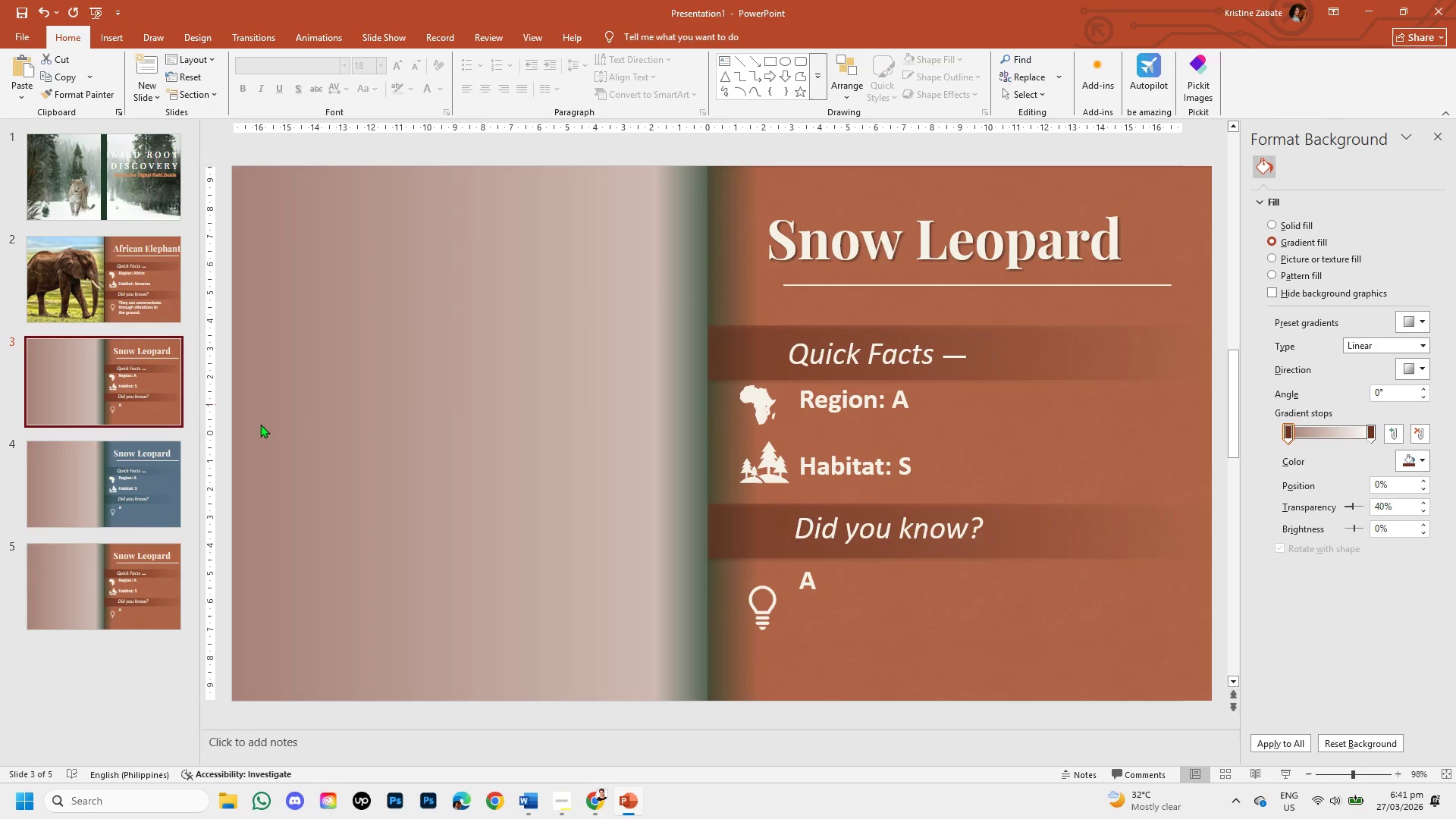 
left_click([698, 379])
 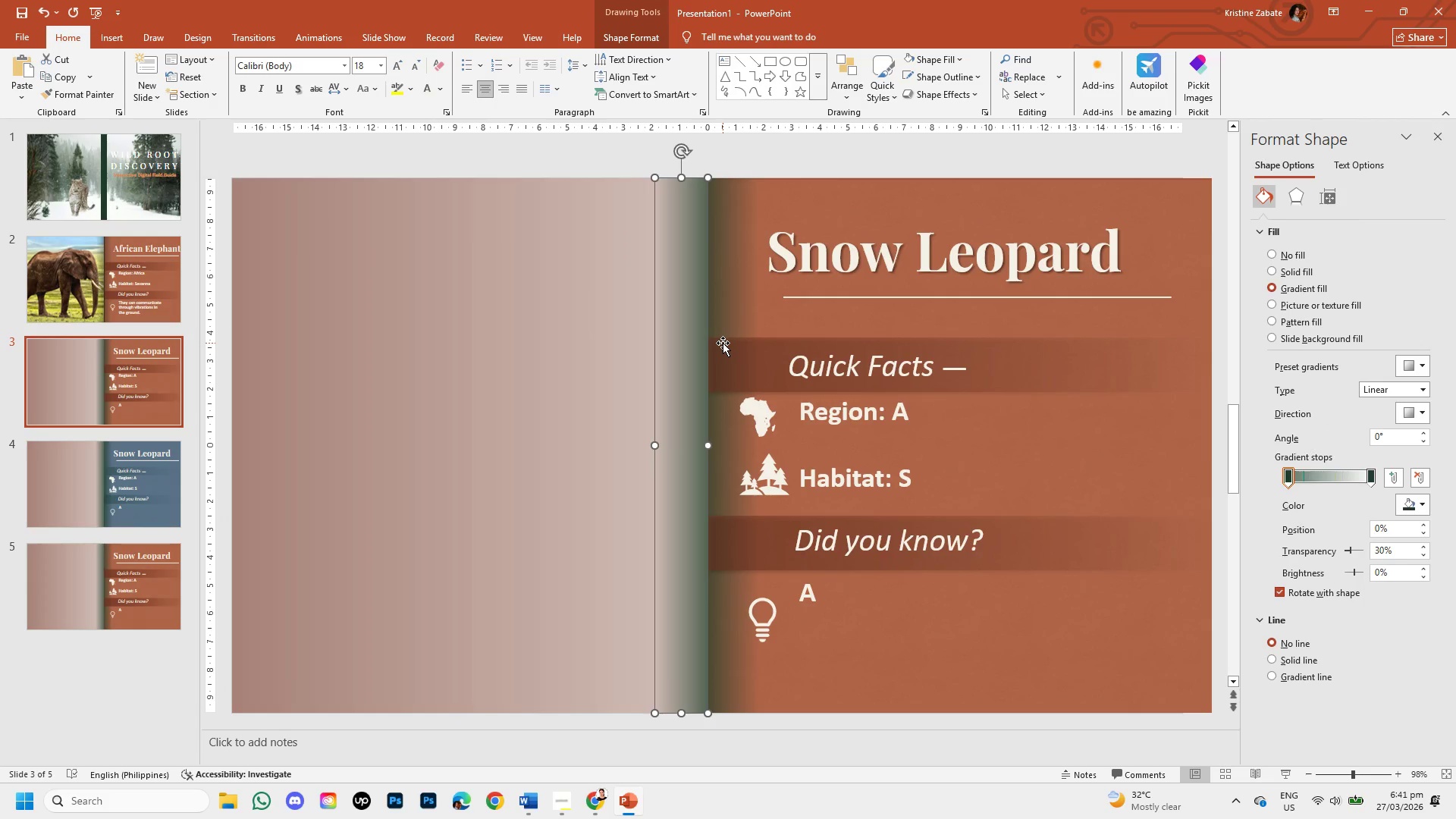 
key(Backspace)
 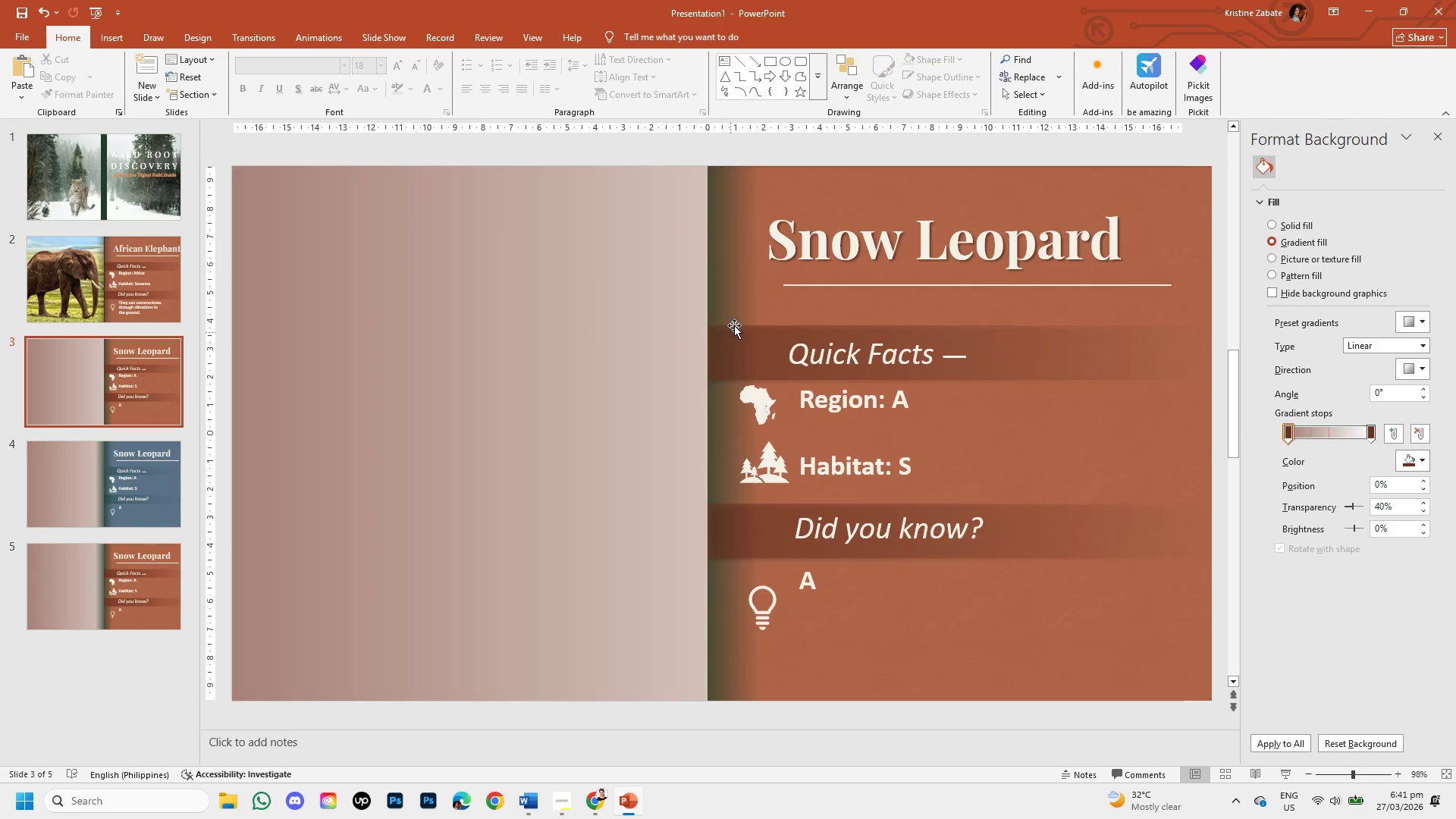 
left_click([734, 303])
 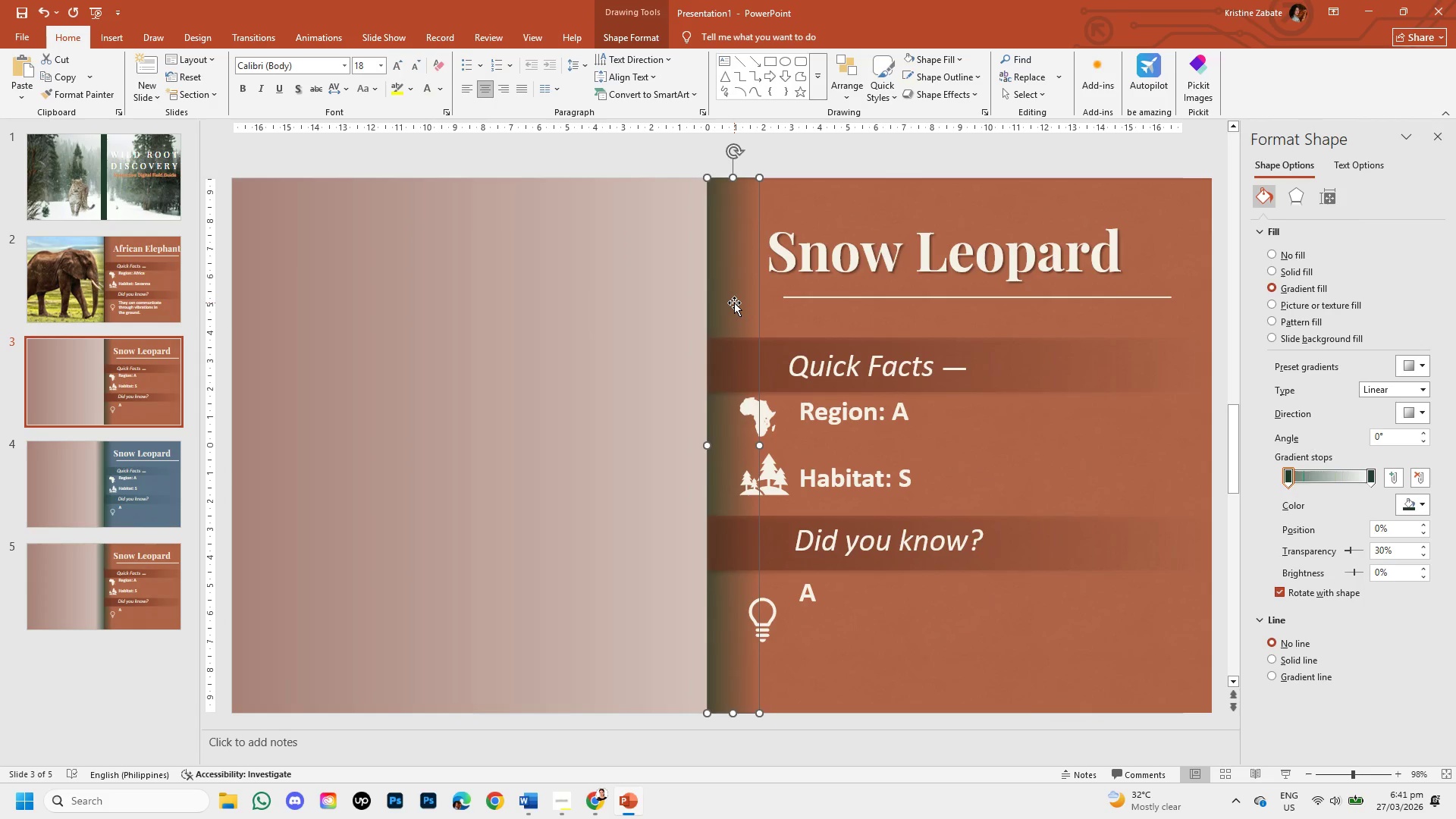 
key(Backspace)
 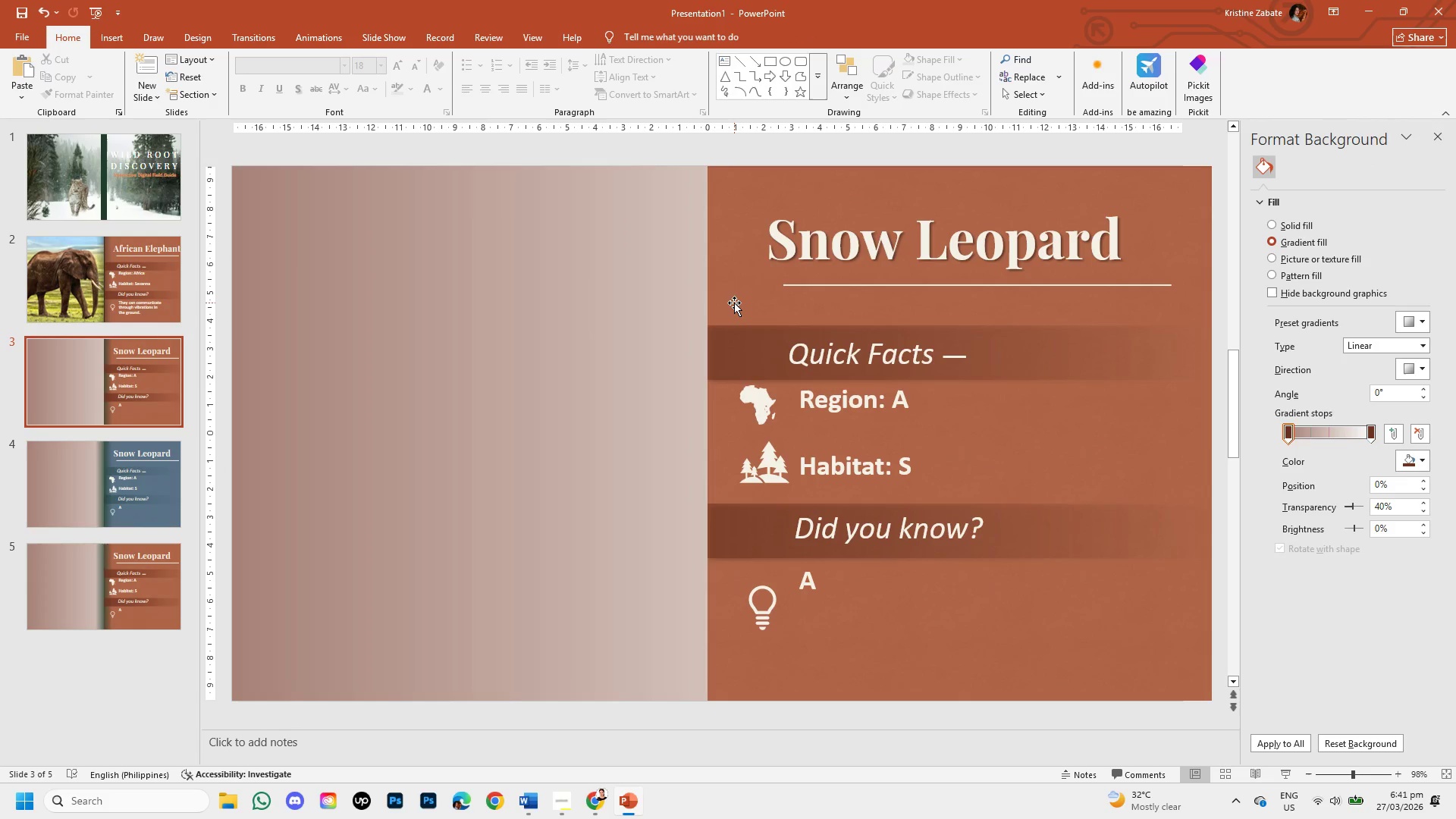 
hold_key(key=ControlLeft, duration=1.5)
 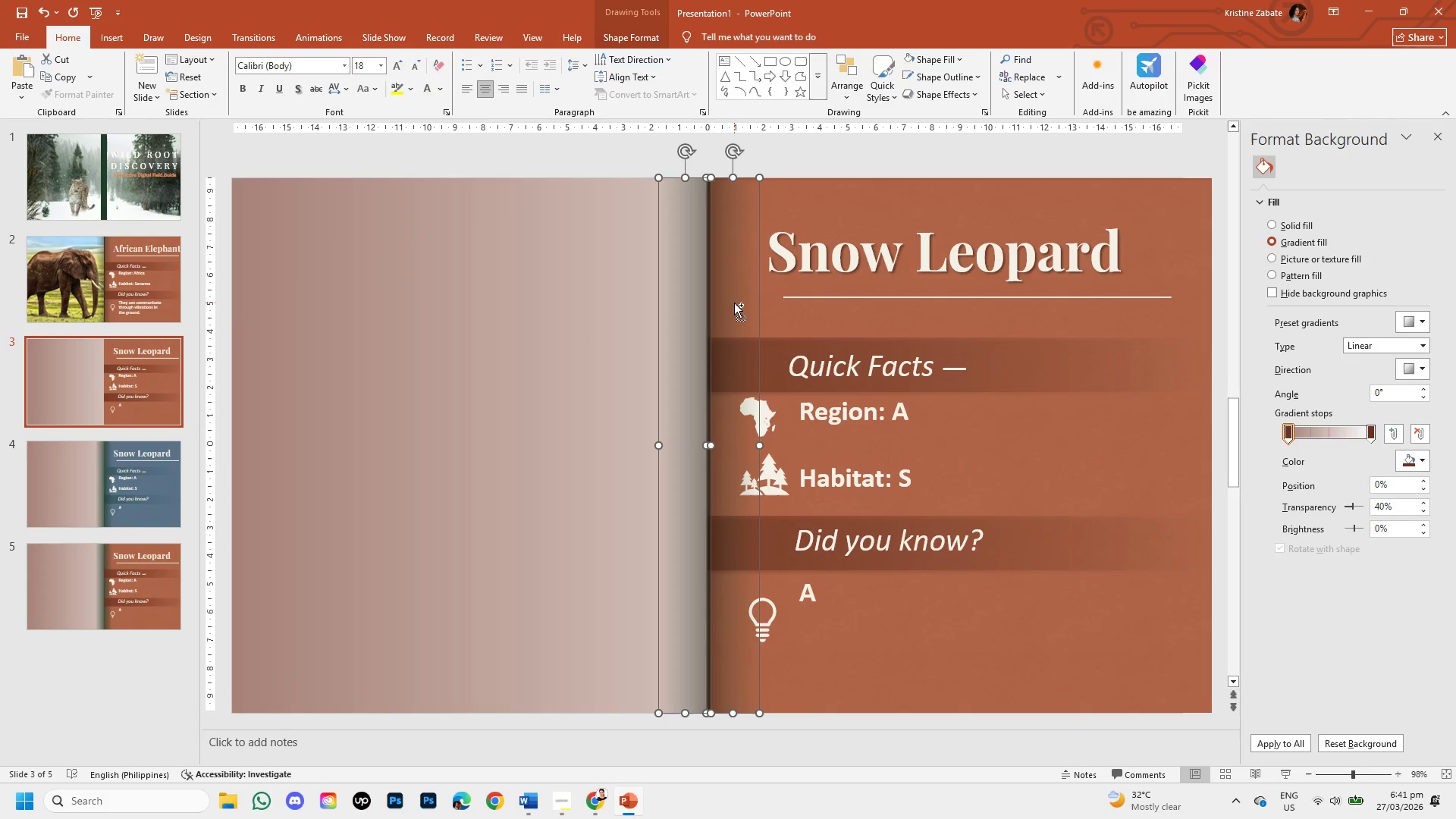 
key(Control+V)
 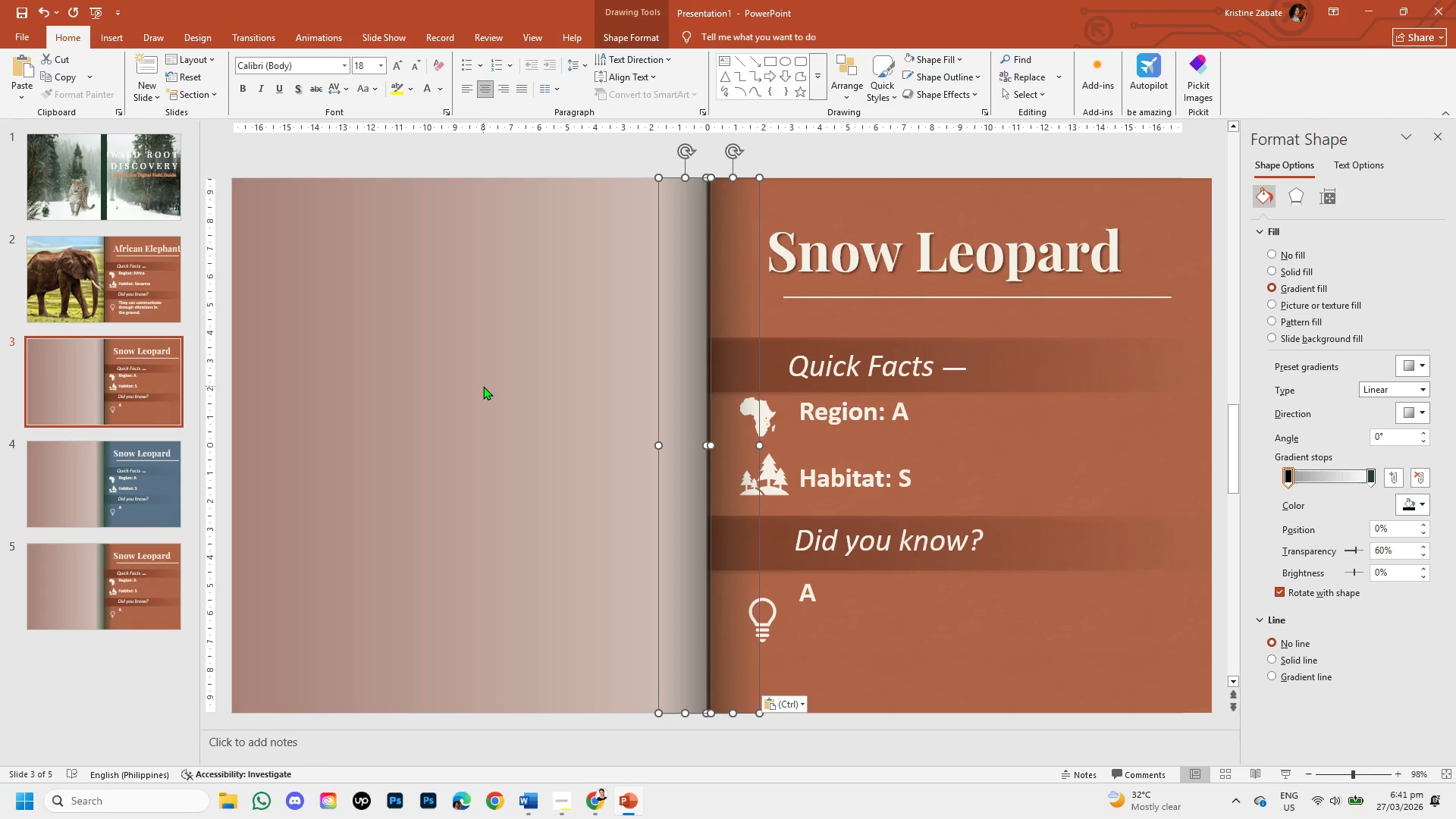 
left_click([483, 386])
 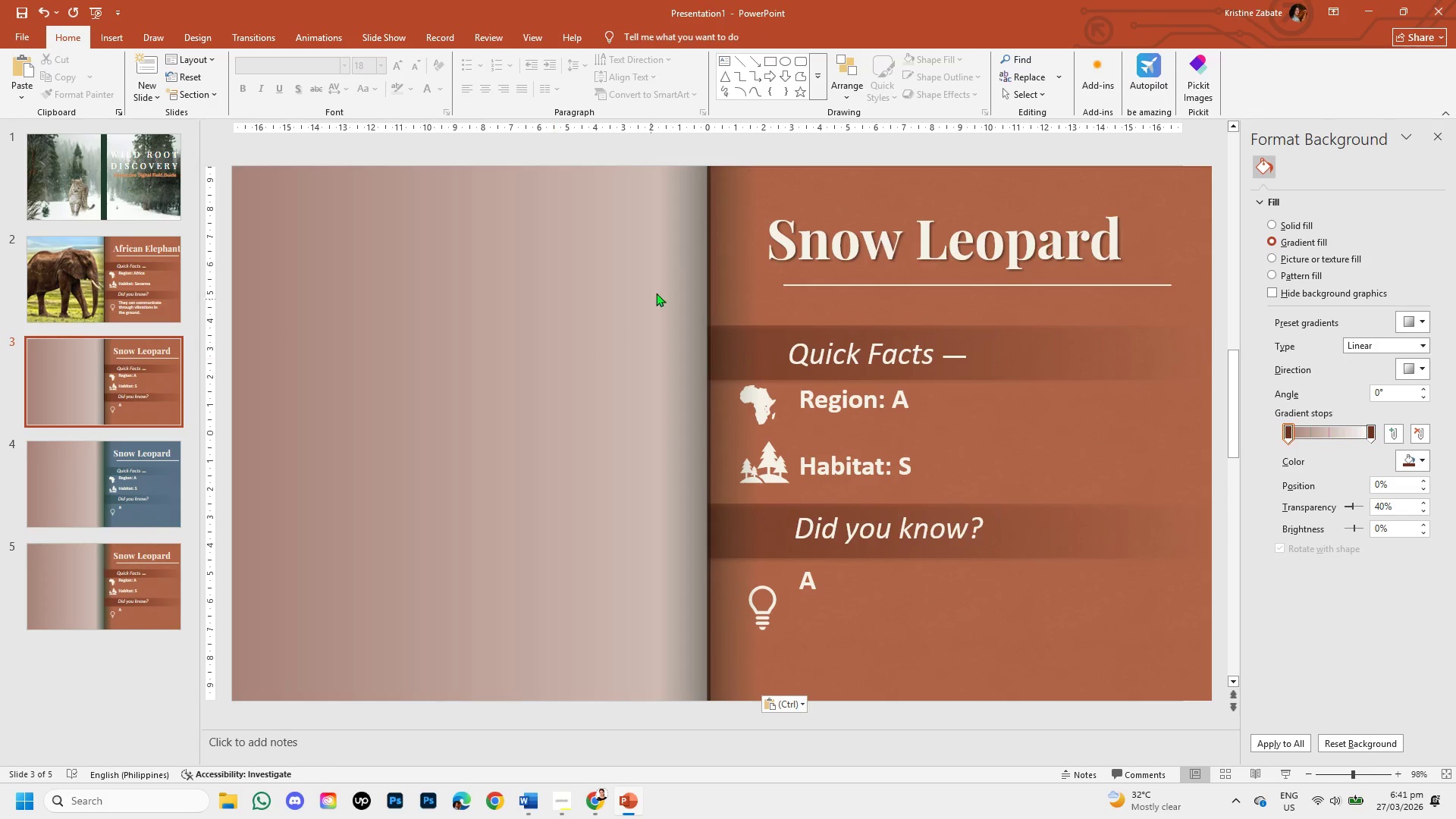 
right_click([716, 249])
 